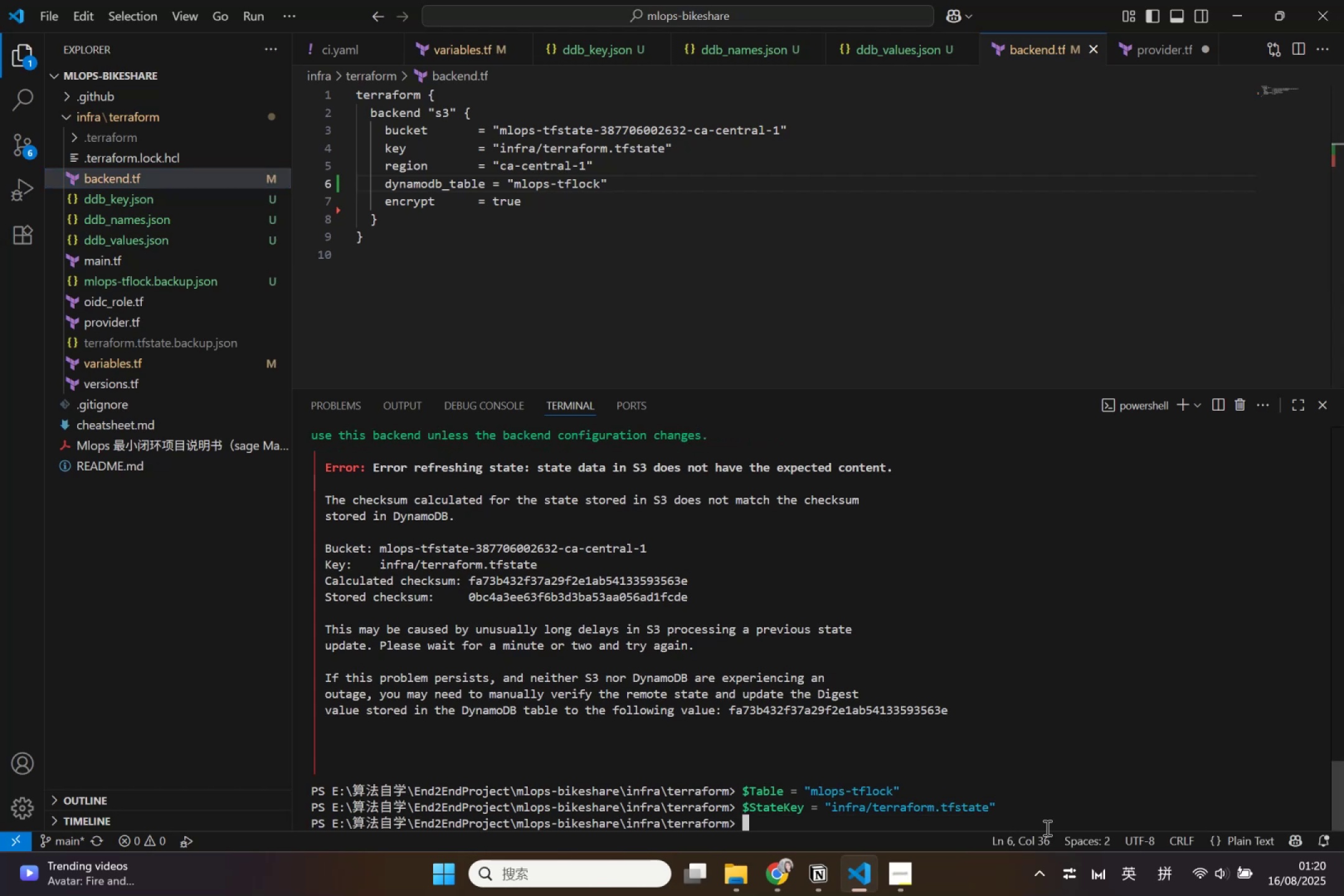 
mouse_move([910, 849])
 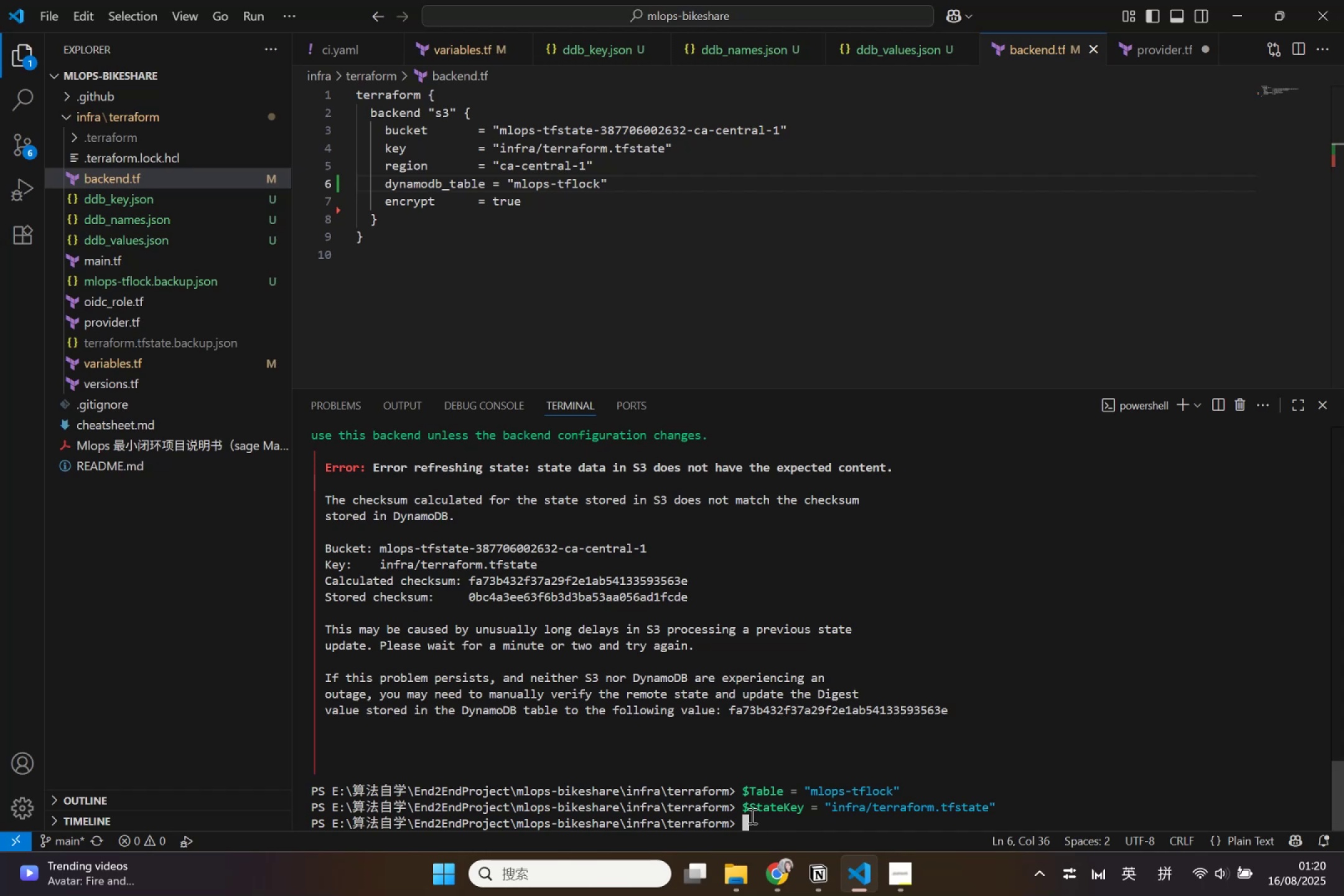 
left_click_drag(start_coordinate=[742, 810], to_coordinate=[1035, 811])
 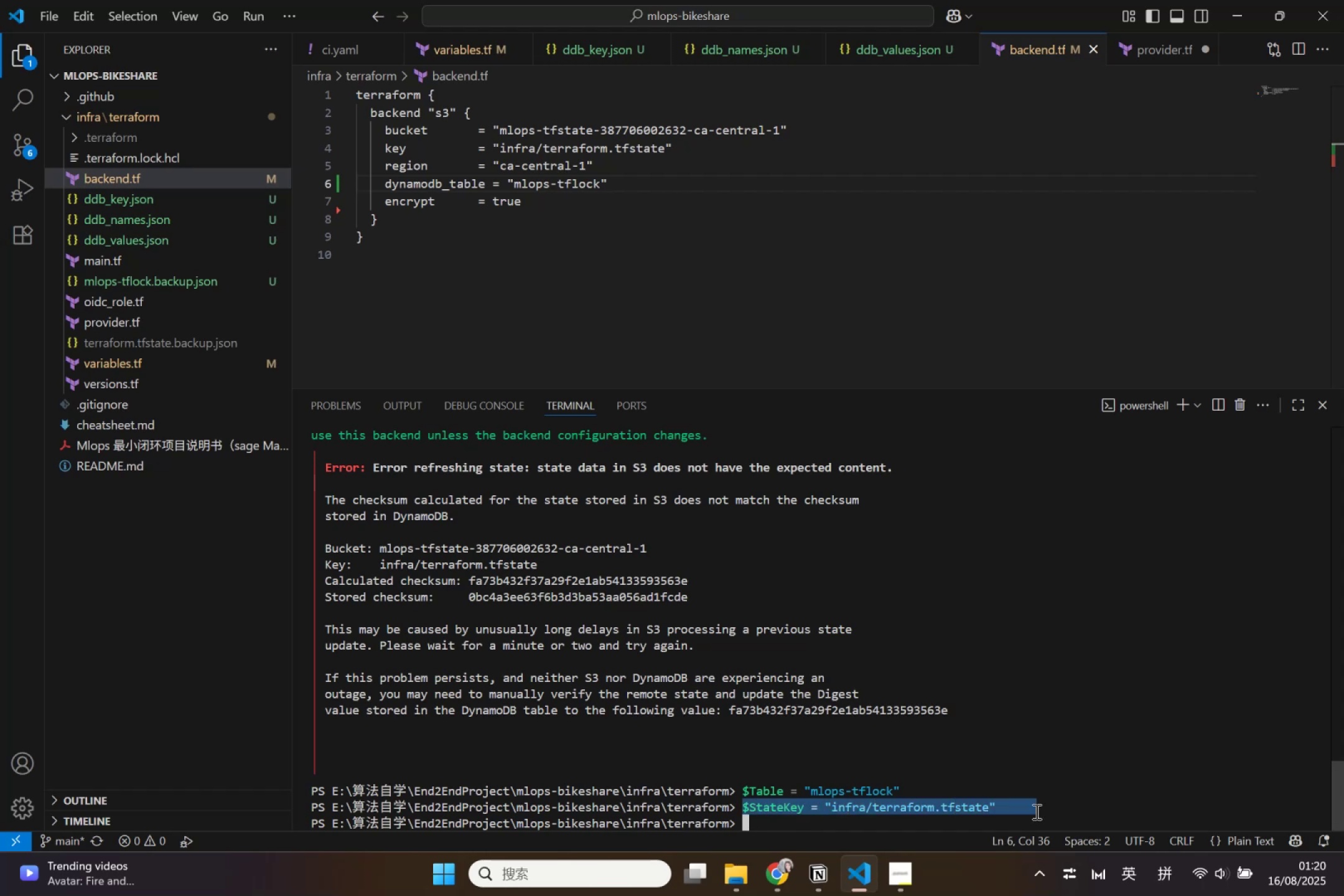 
key(Control+C)
 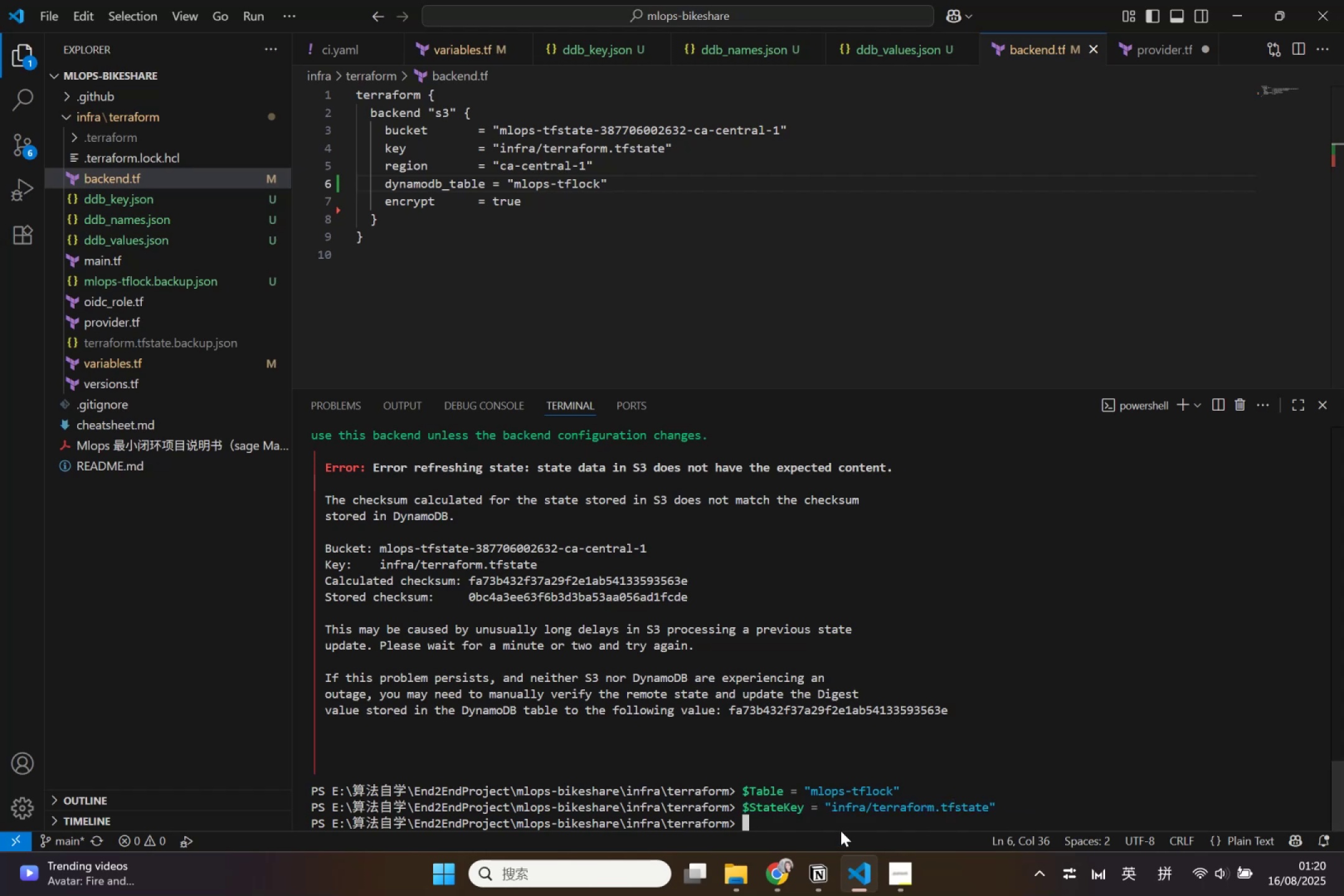 
left_click([841, 826])
 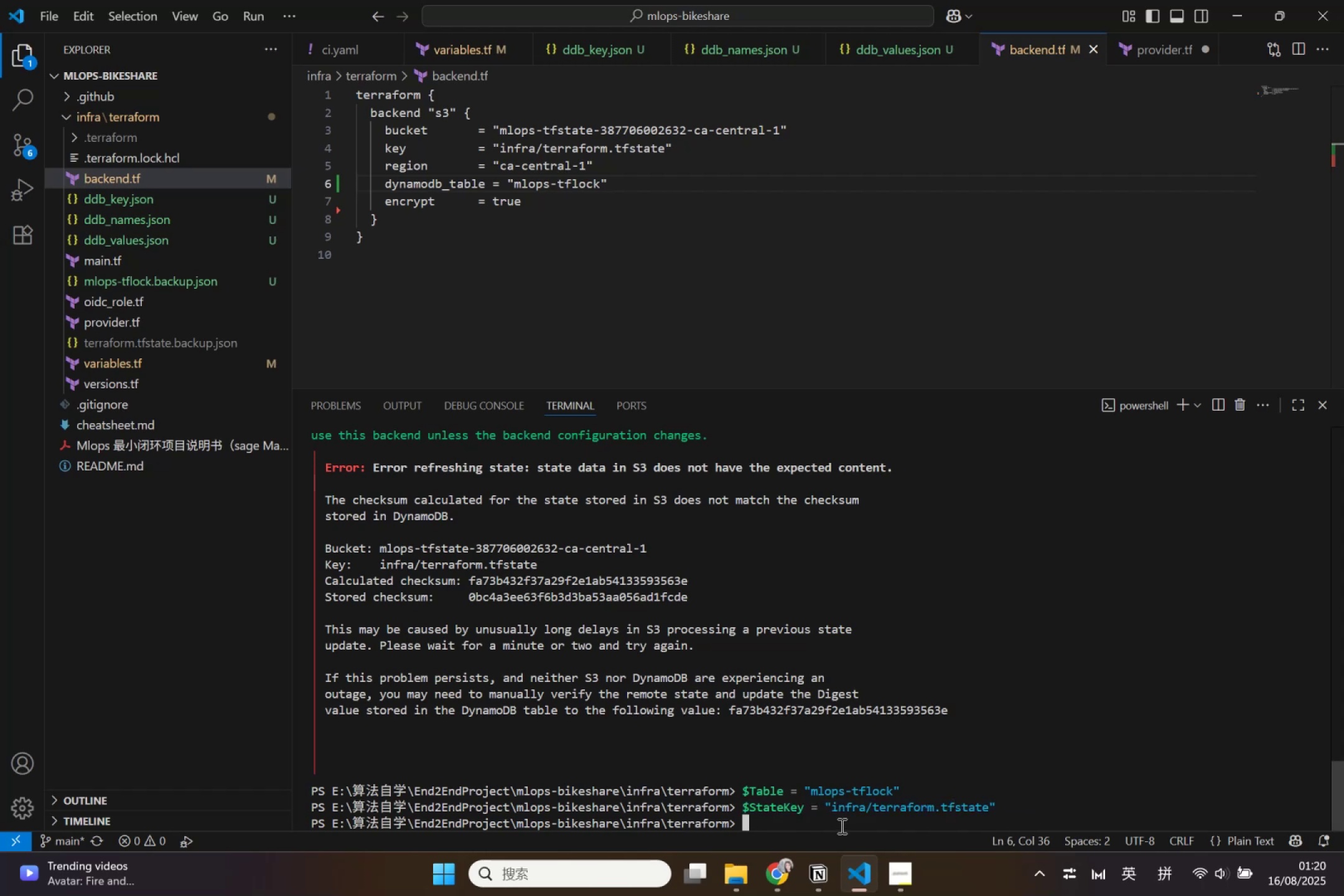 
key(Control+V)
 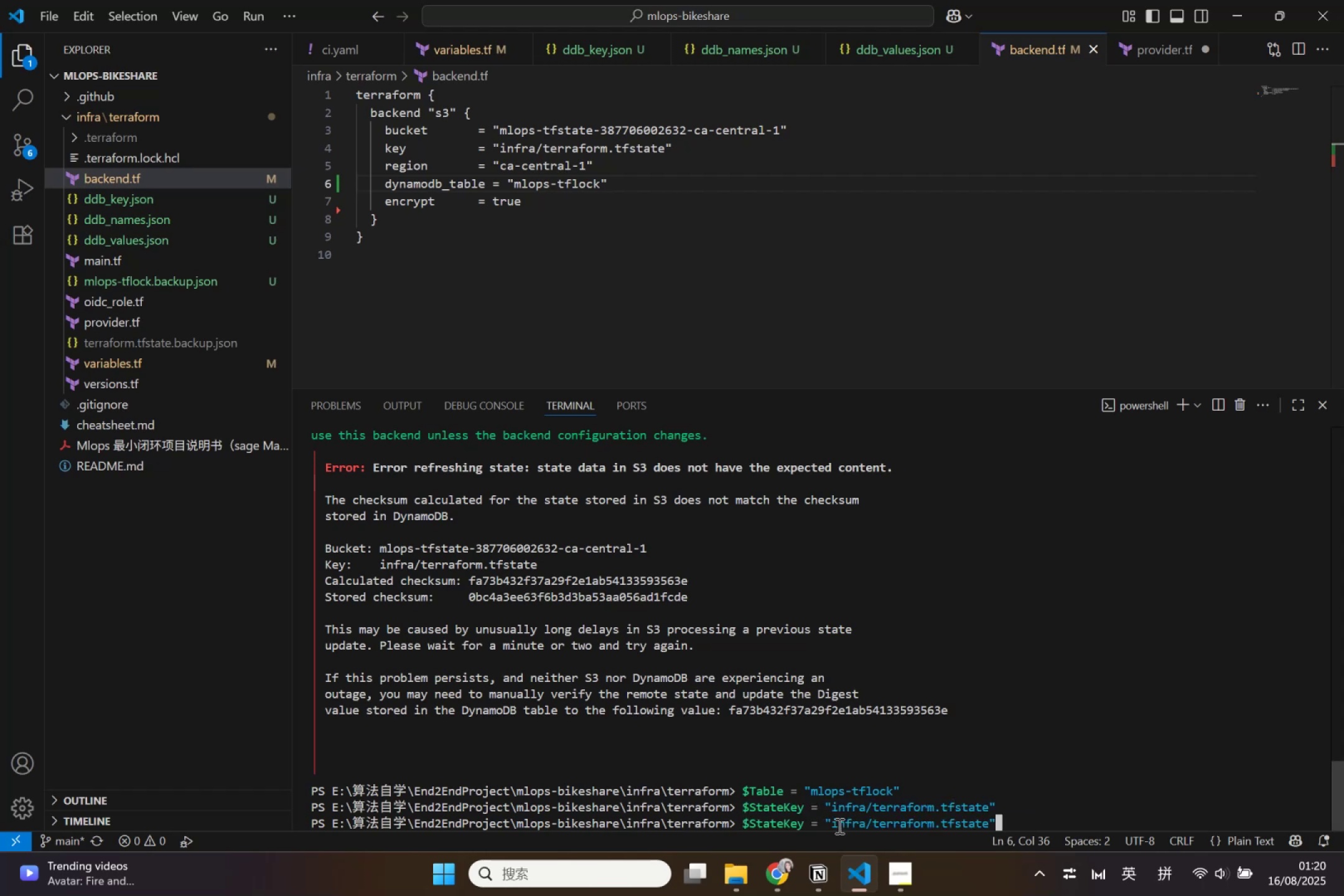 
wait(9.11)
 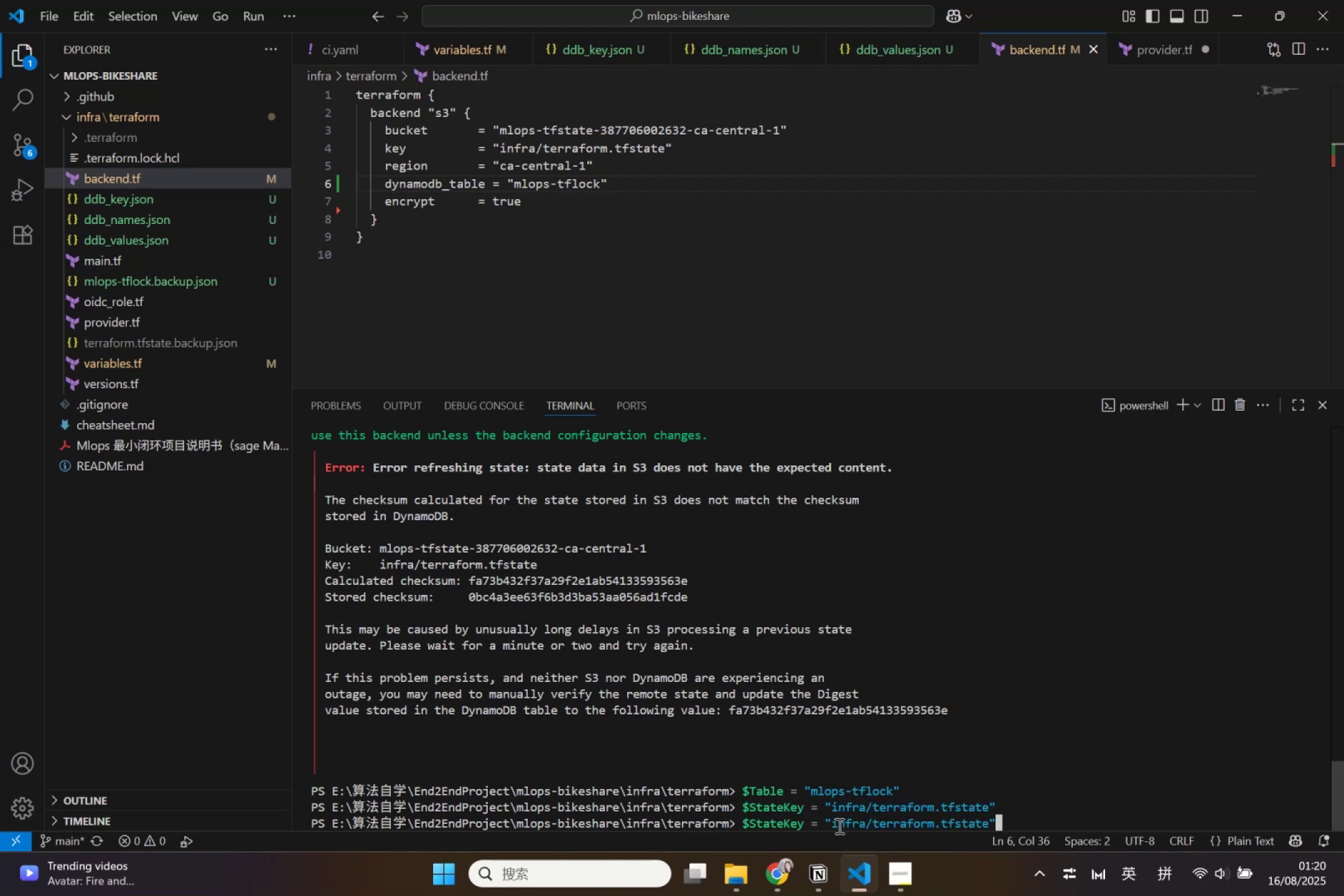 
left_click_drag(start_coordinate=[507, 75], to_coordinate=[437, 72])
 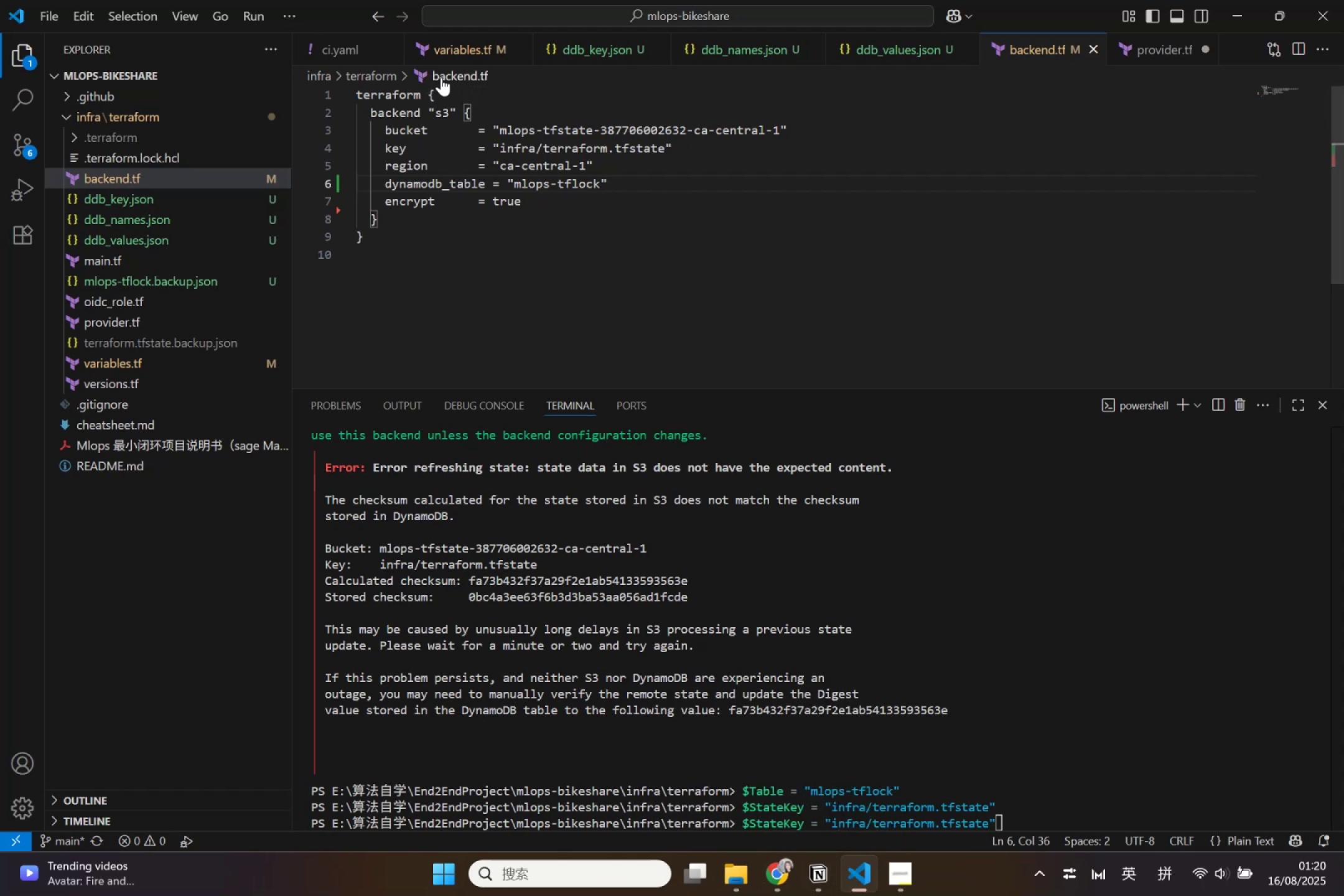 
left_click_drag(start_coordinate=[395, 251], to_coordinate=[353, 93])
 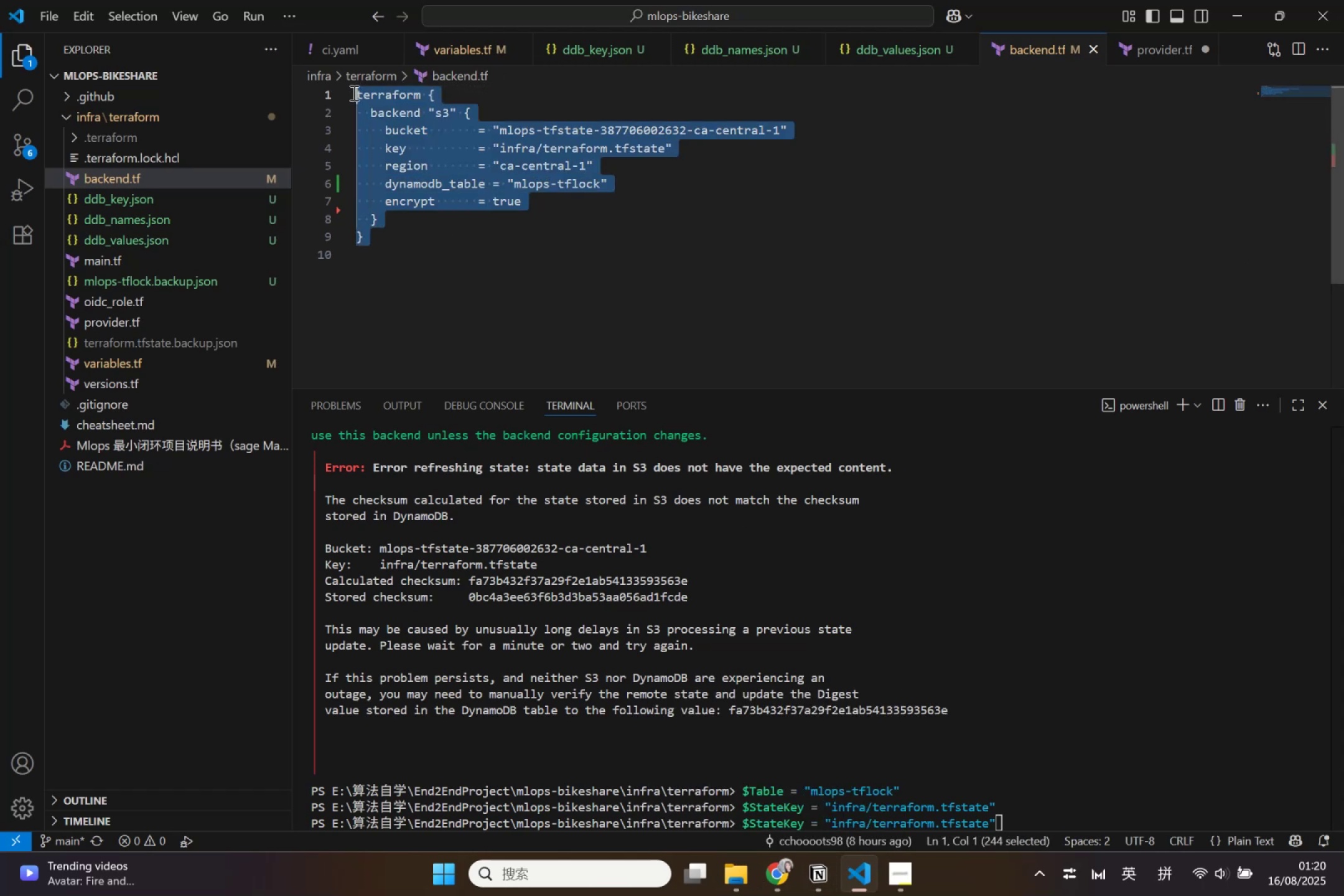 
key(Control+ControlLeft)
 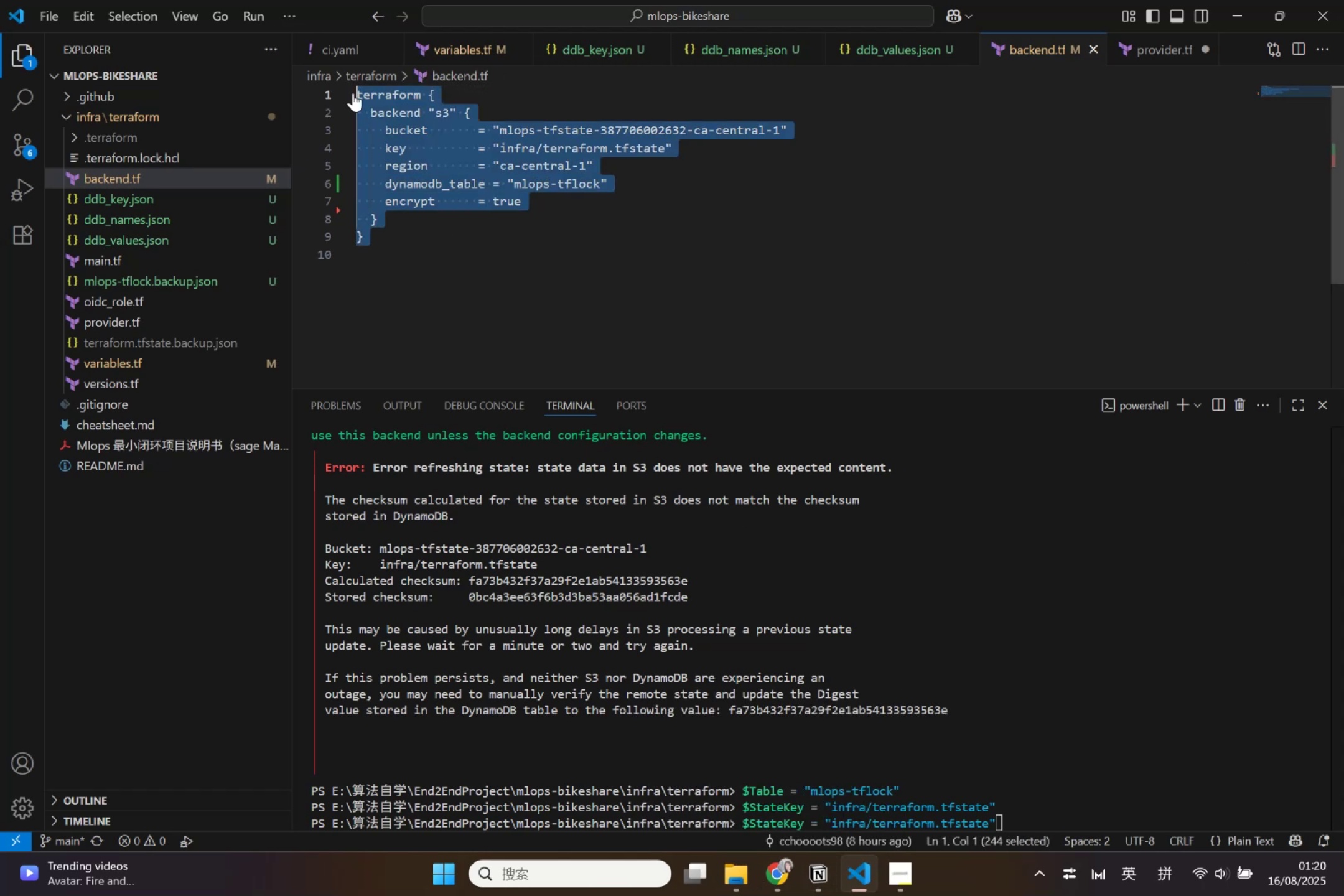 
key(Control+C)
 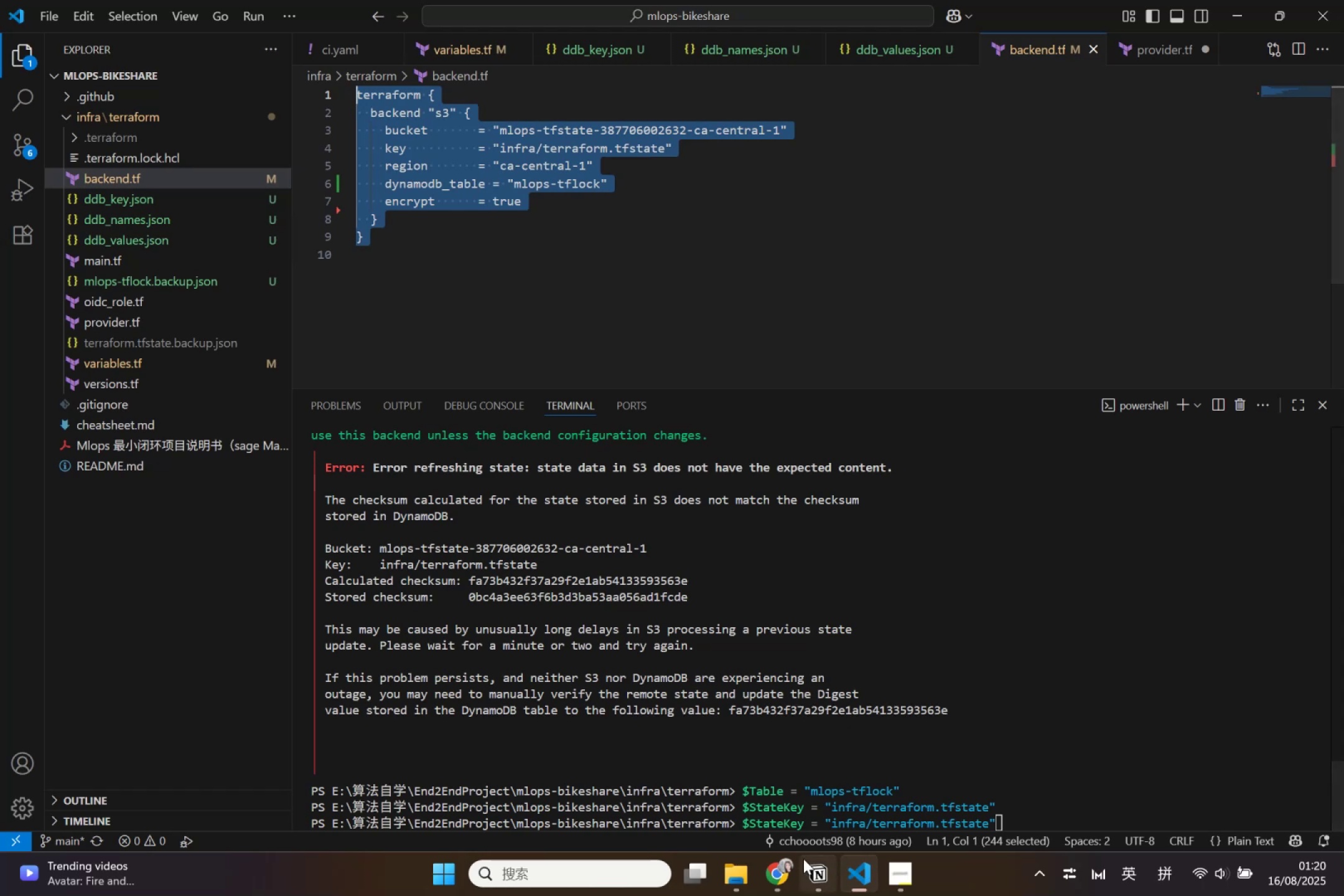 
left_click([782, 867])
 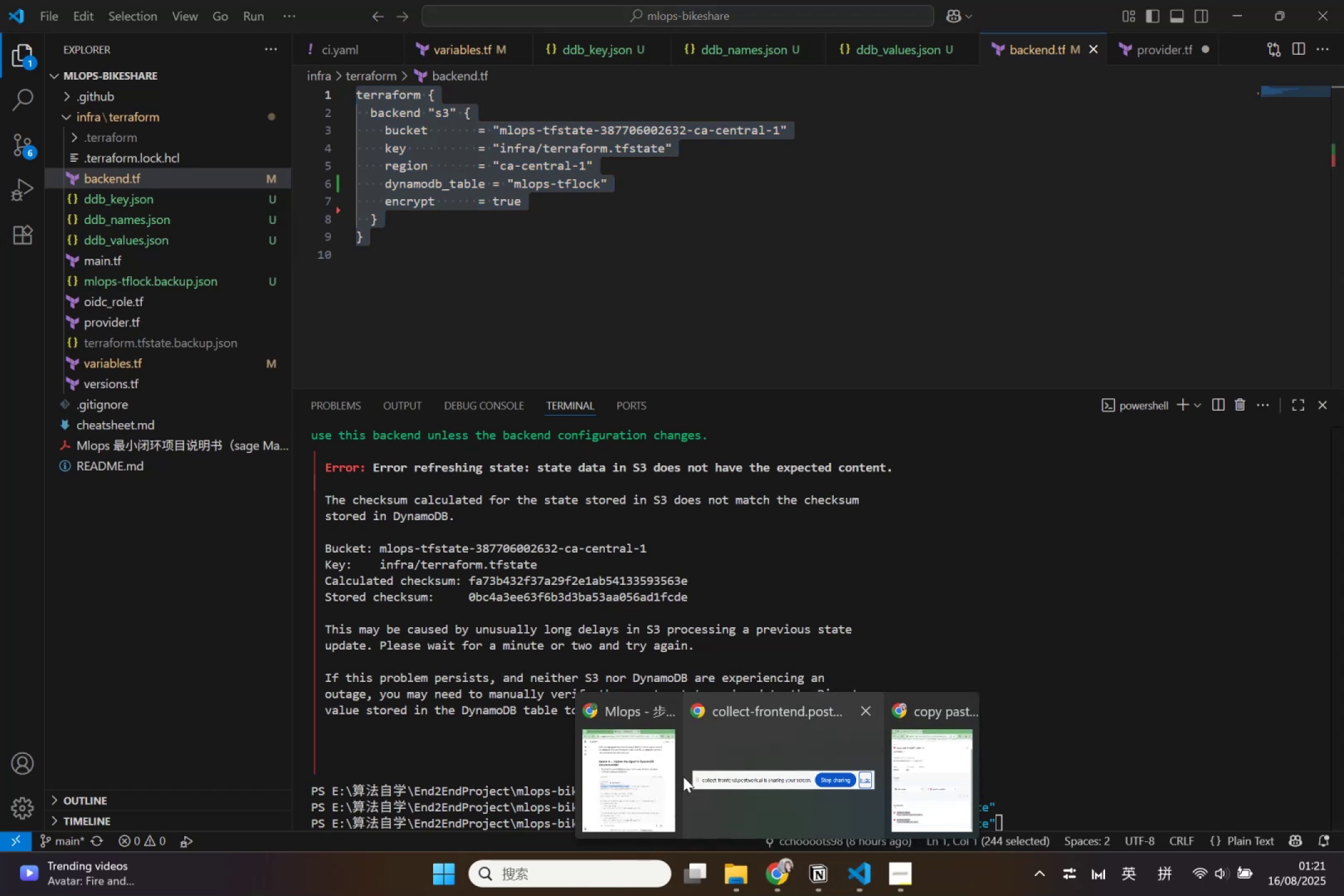 
left_click([657, 771])
 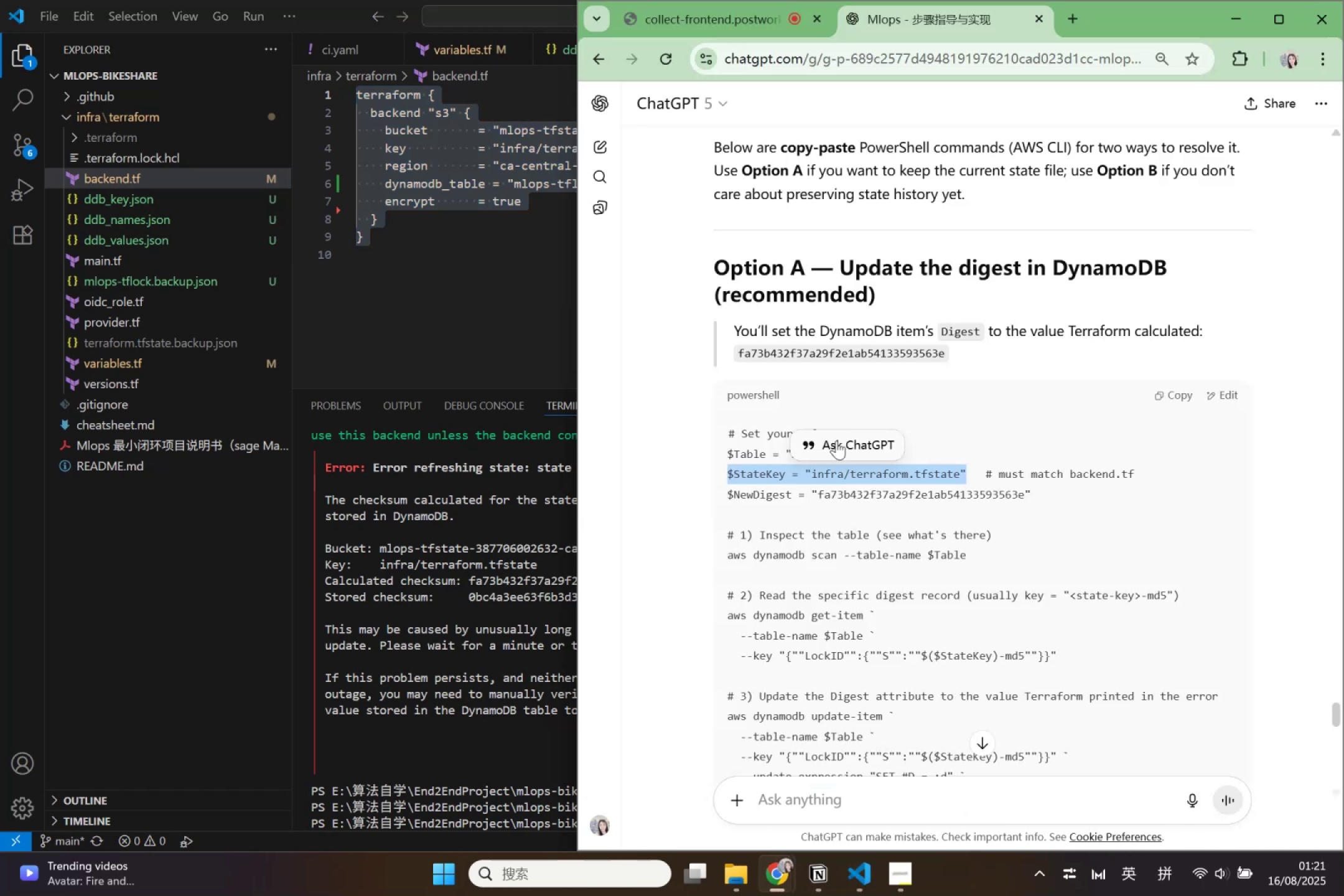 
left_click([772, 378])
 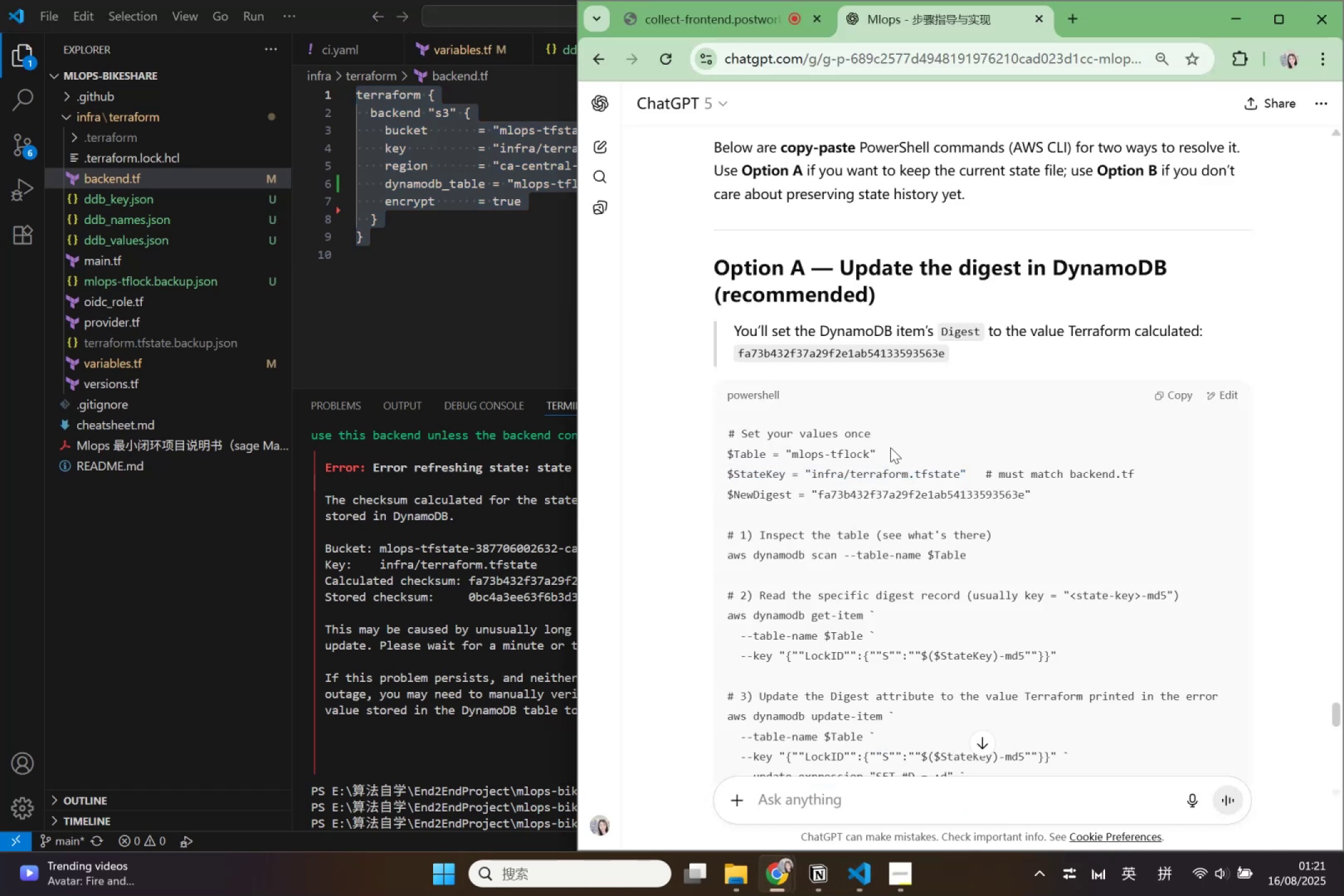 
scroll: coordinate [1108, 459], scroll_direction: up, amount: 4.0
 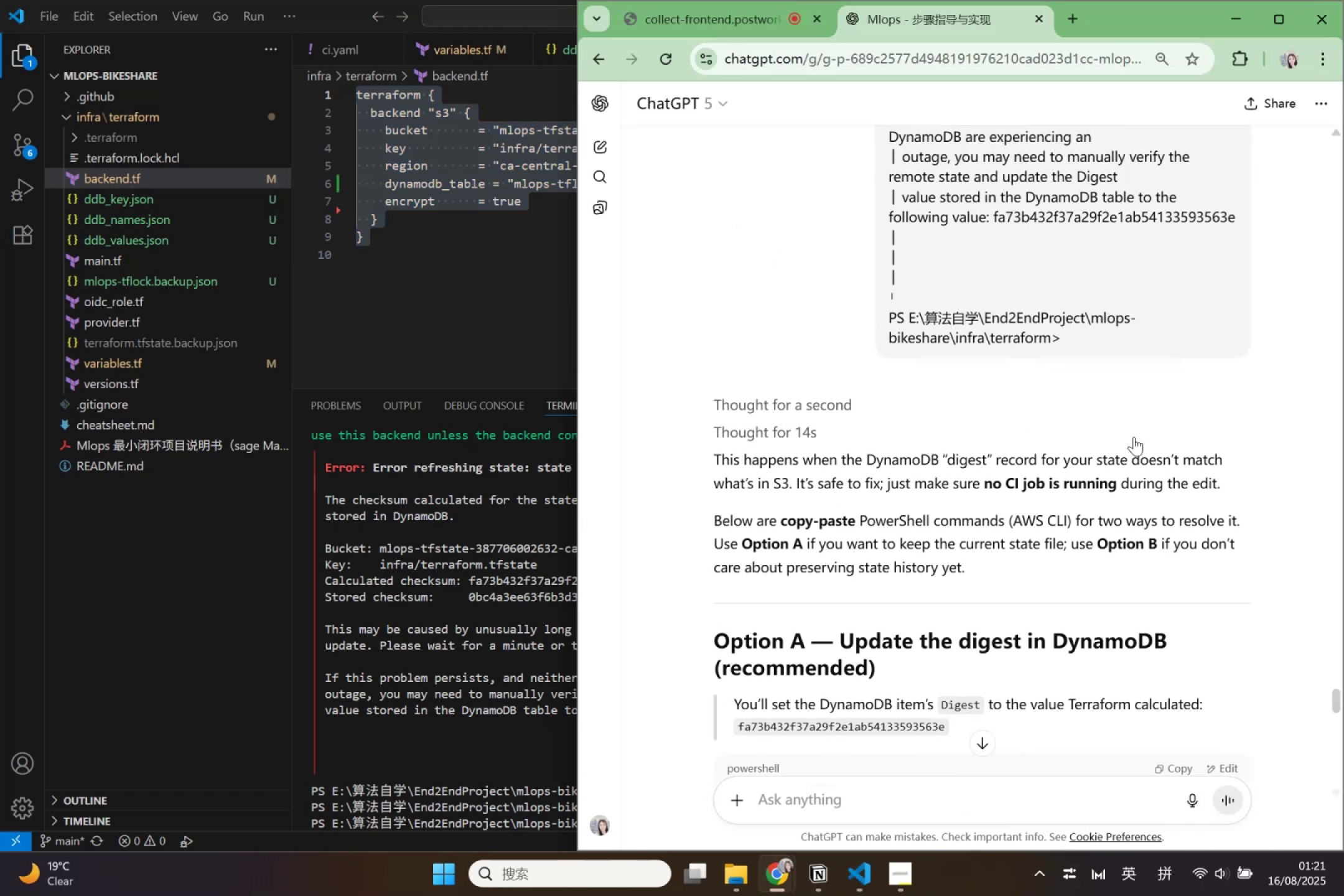 
scroll: coordinate [1144, 491], scroll_direction: down, amount: 14.0
 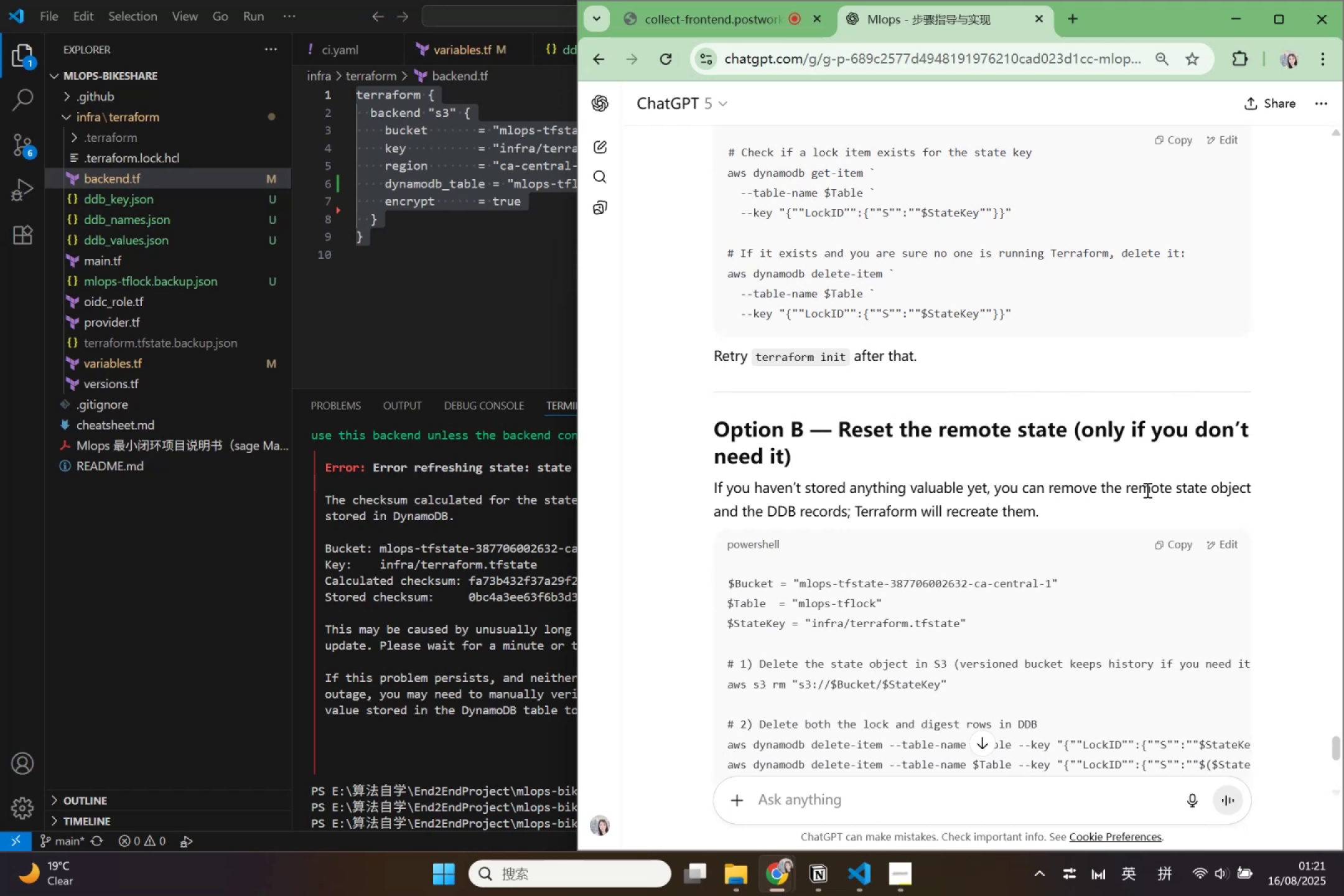 
wait(7.04)
 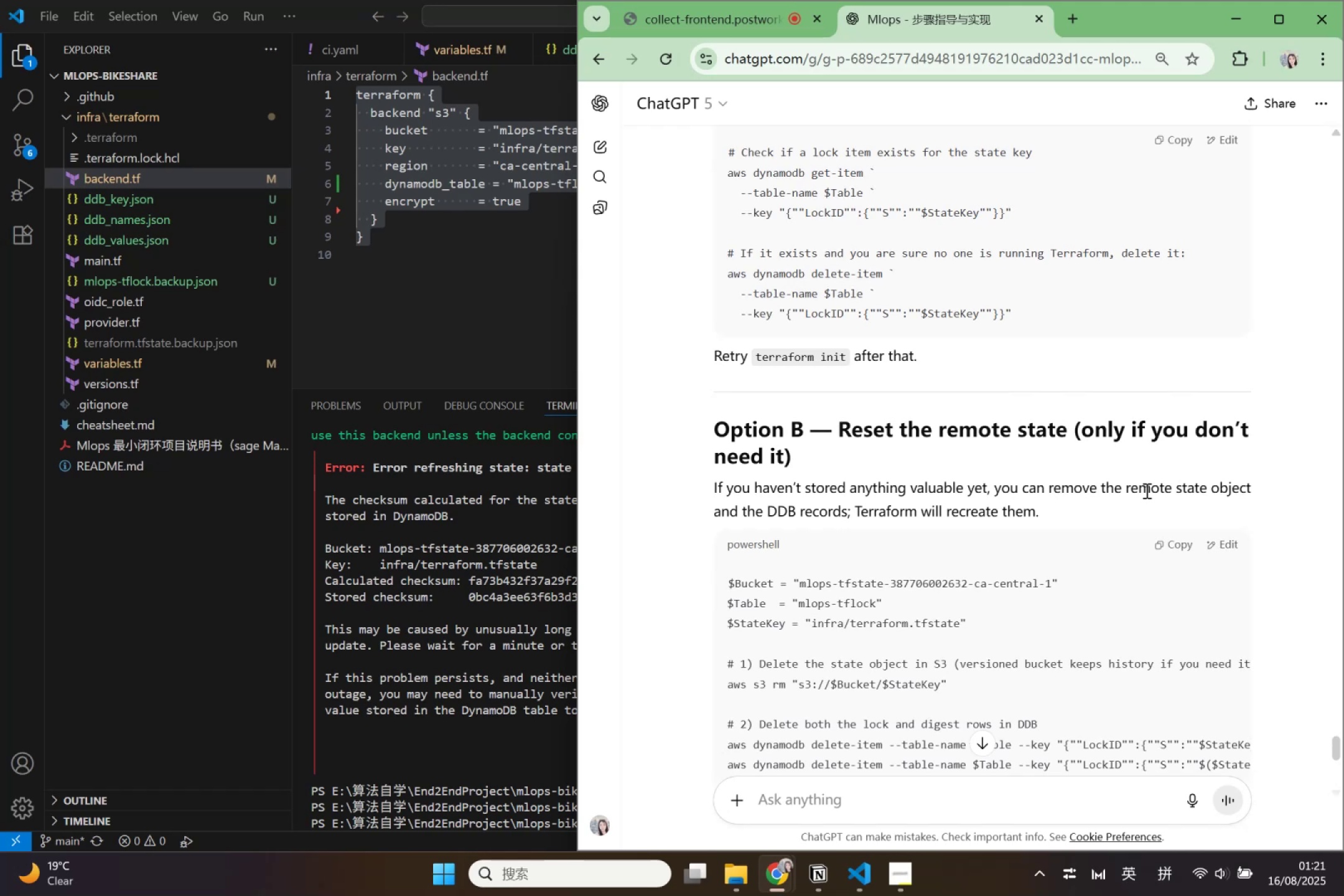 
scroll: coordinate [1147, 489], scroll_direction: down, amount: 3.0
 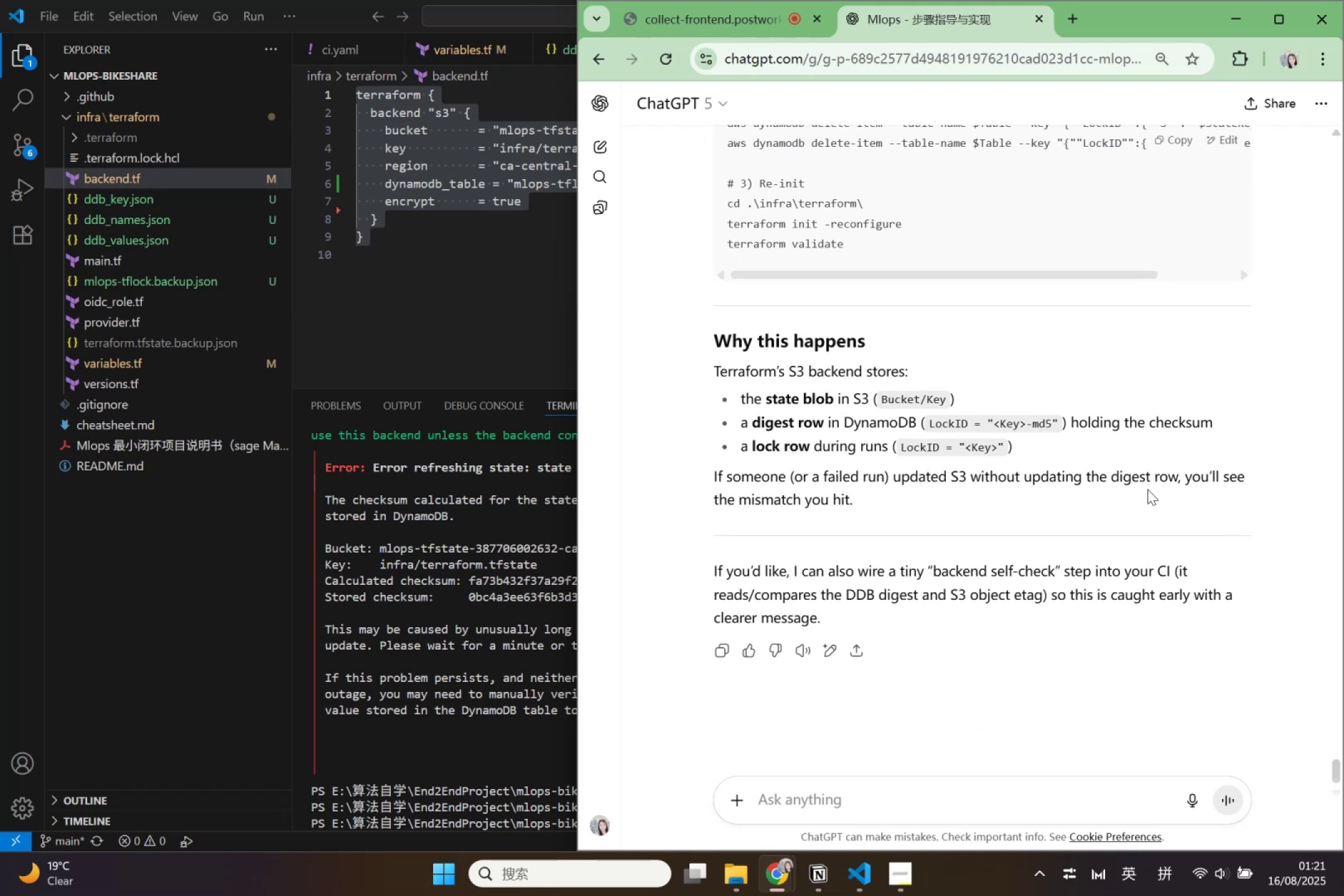 
scroll: coordinate [1155, 446], scroll_direction: up, amount: 23.0
 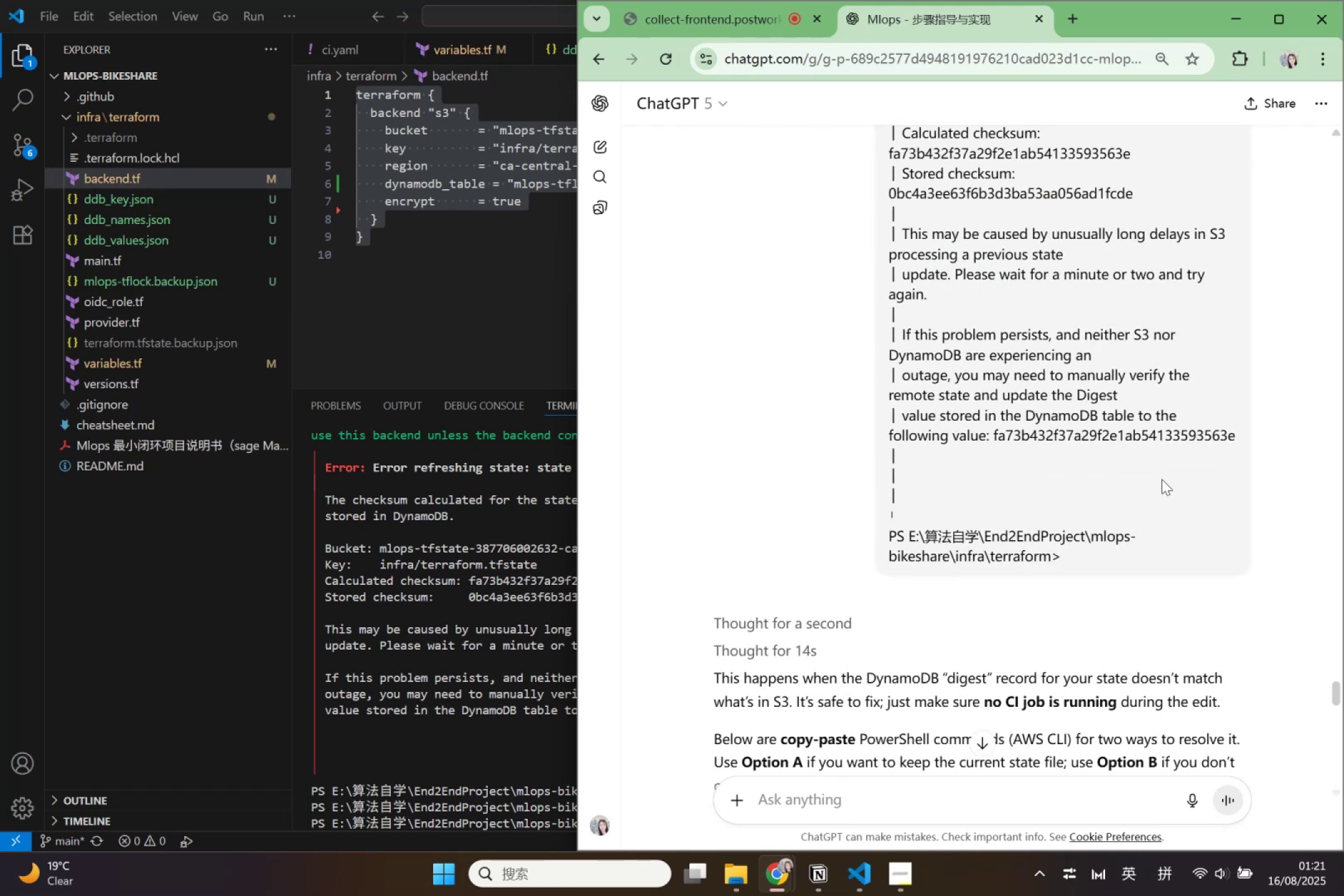 
left_click([1182, 498])
 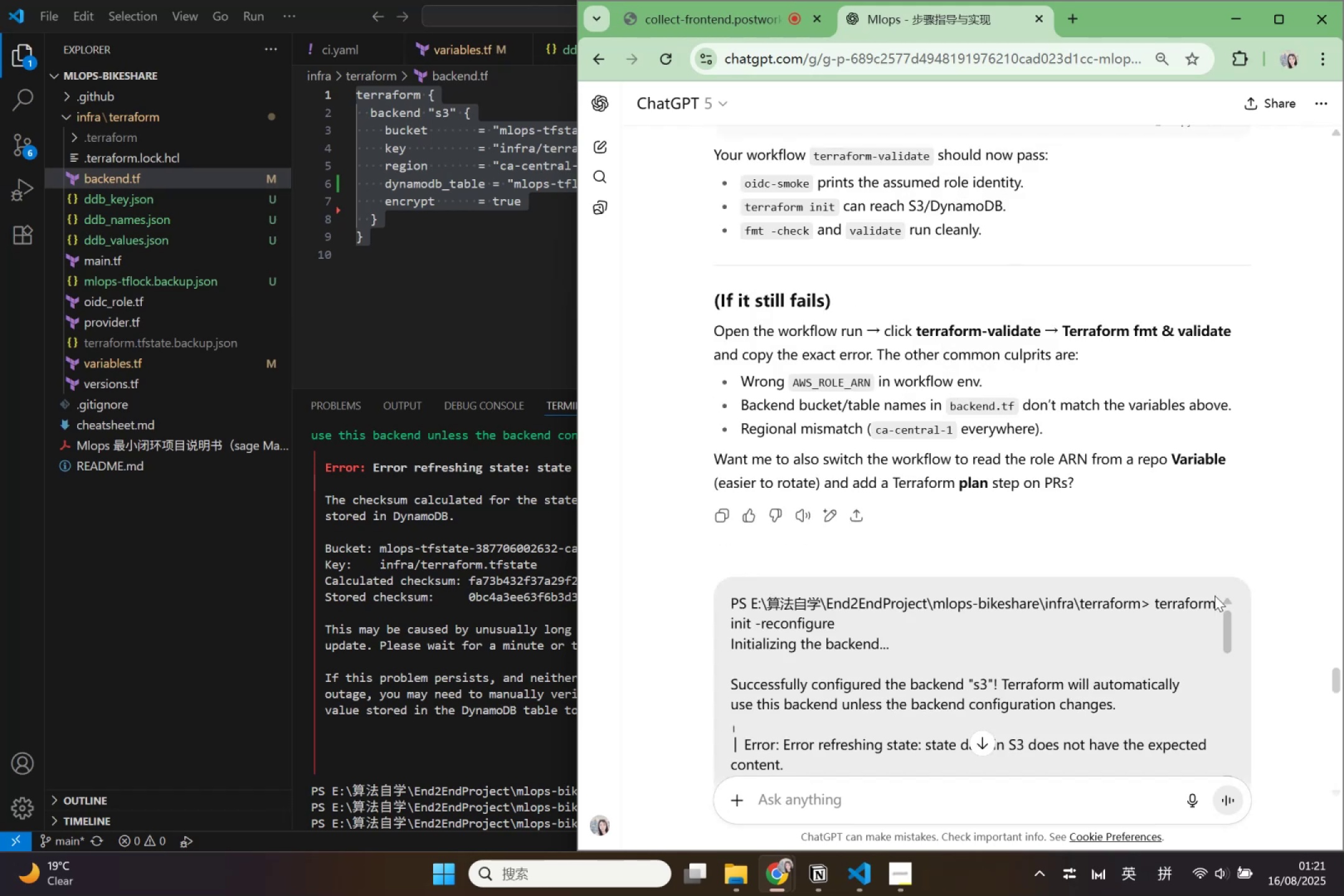 
scroll: coordinate [1059, 508], scroll_direction: up, amount: 45.0
 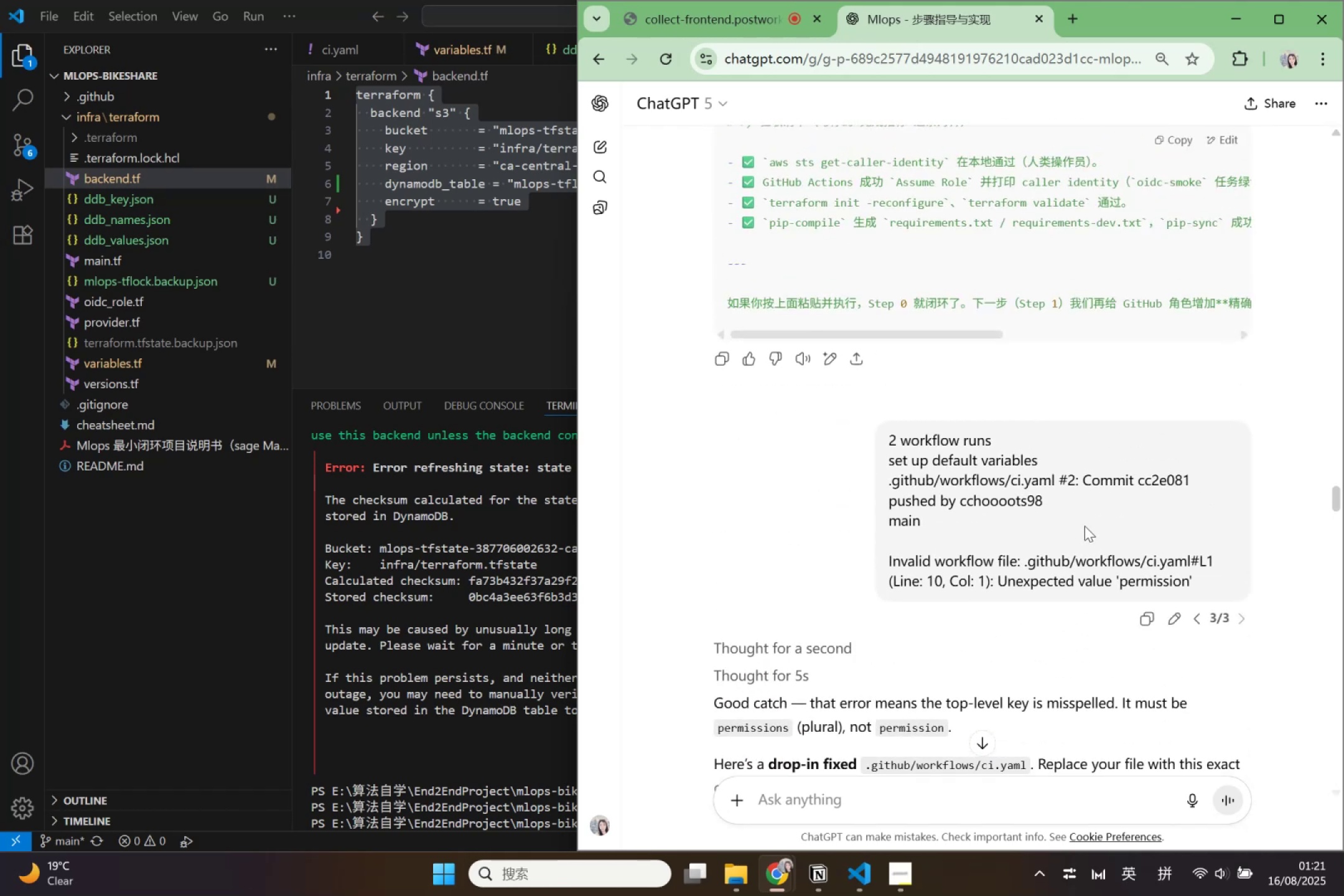 
wait(5.15)
 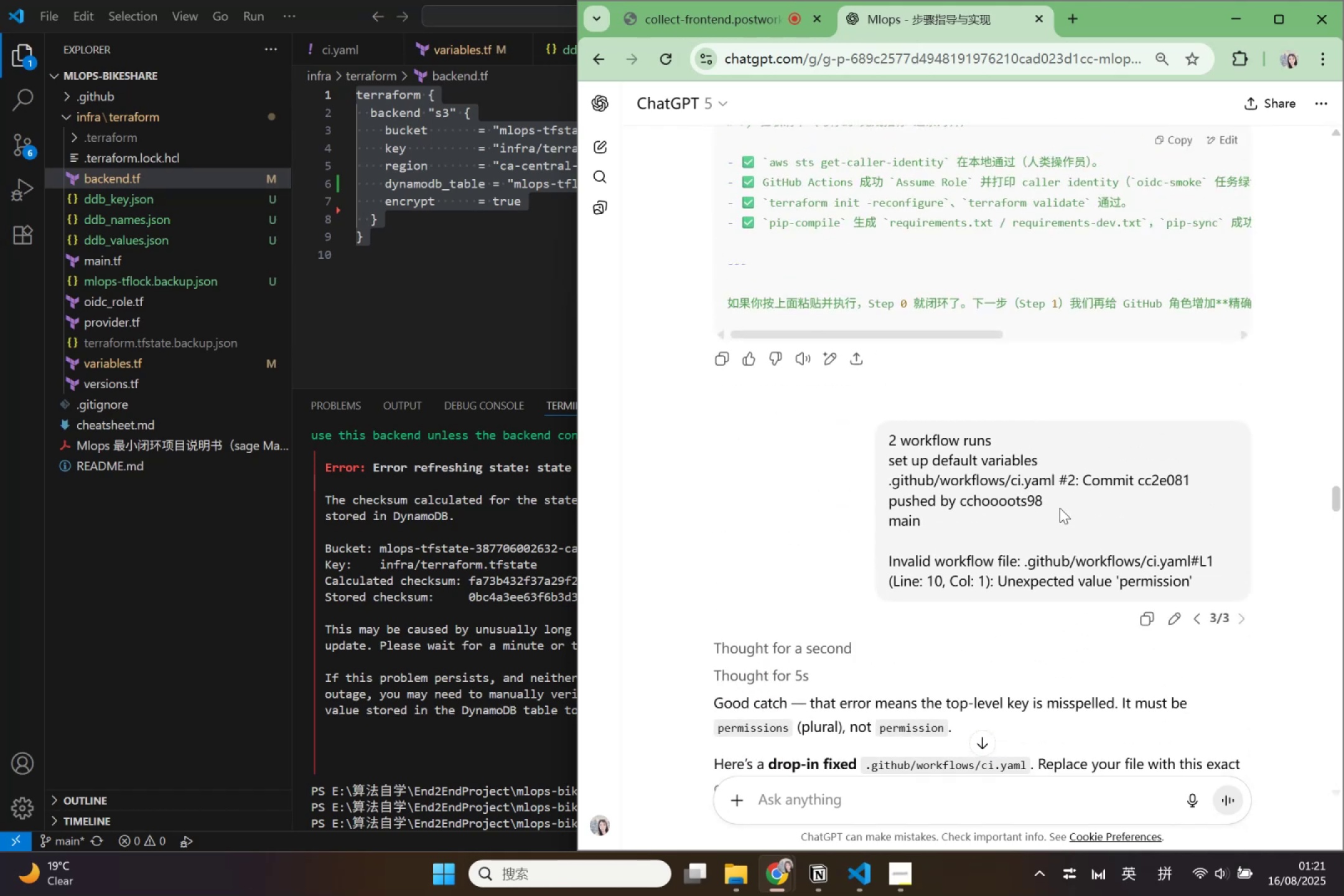 
left_click([1185, 614])
 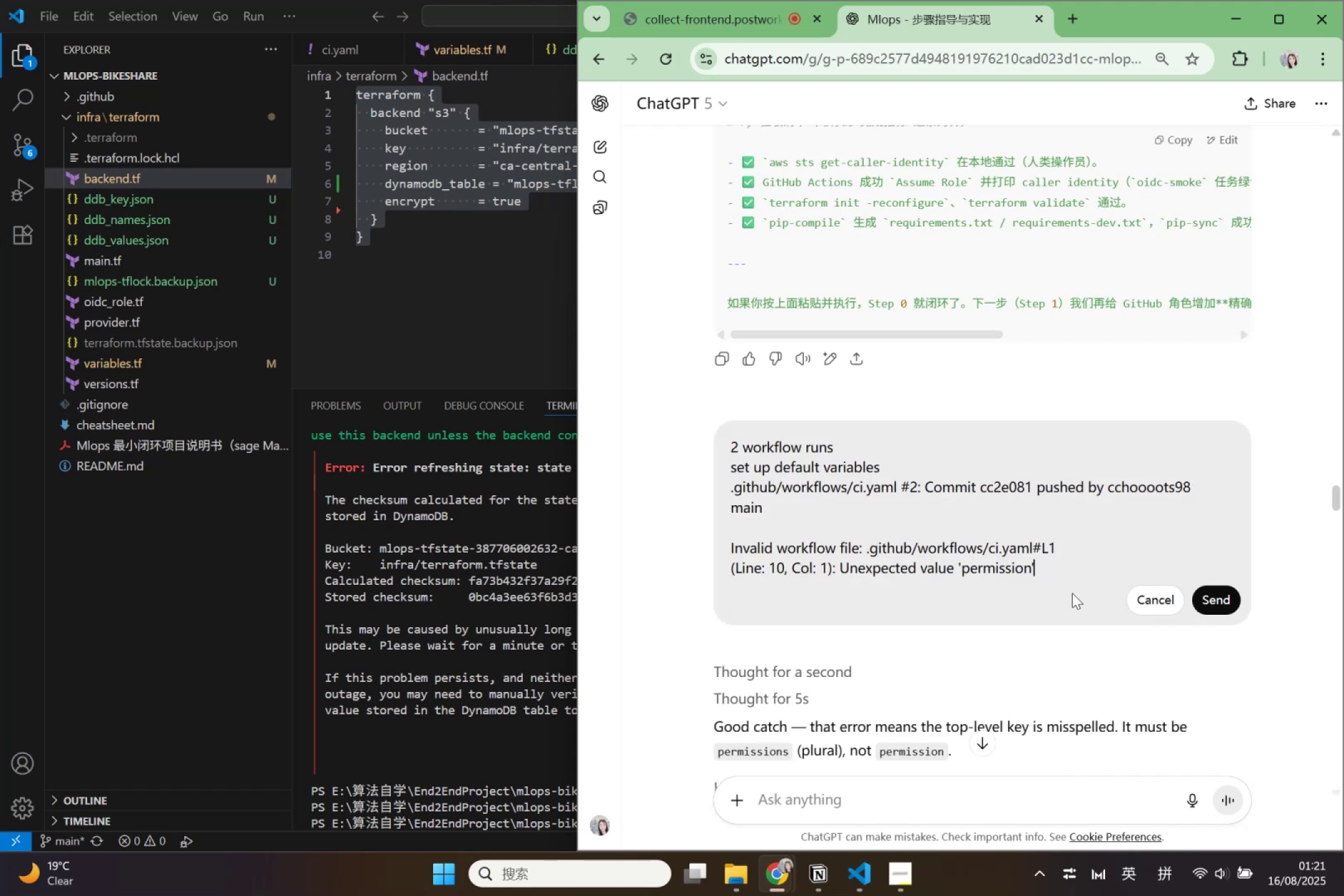 
left_click_drag(start_coordinate=[1080, 600], to_coordinate=[643, 446])
 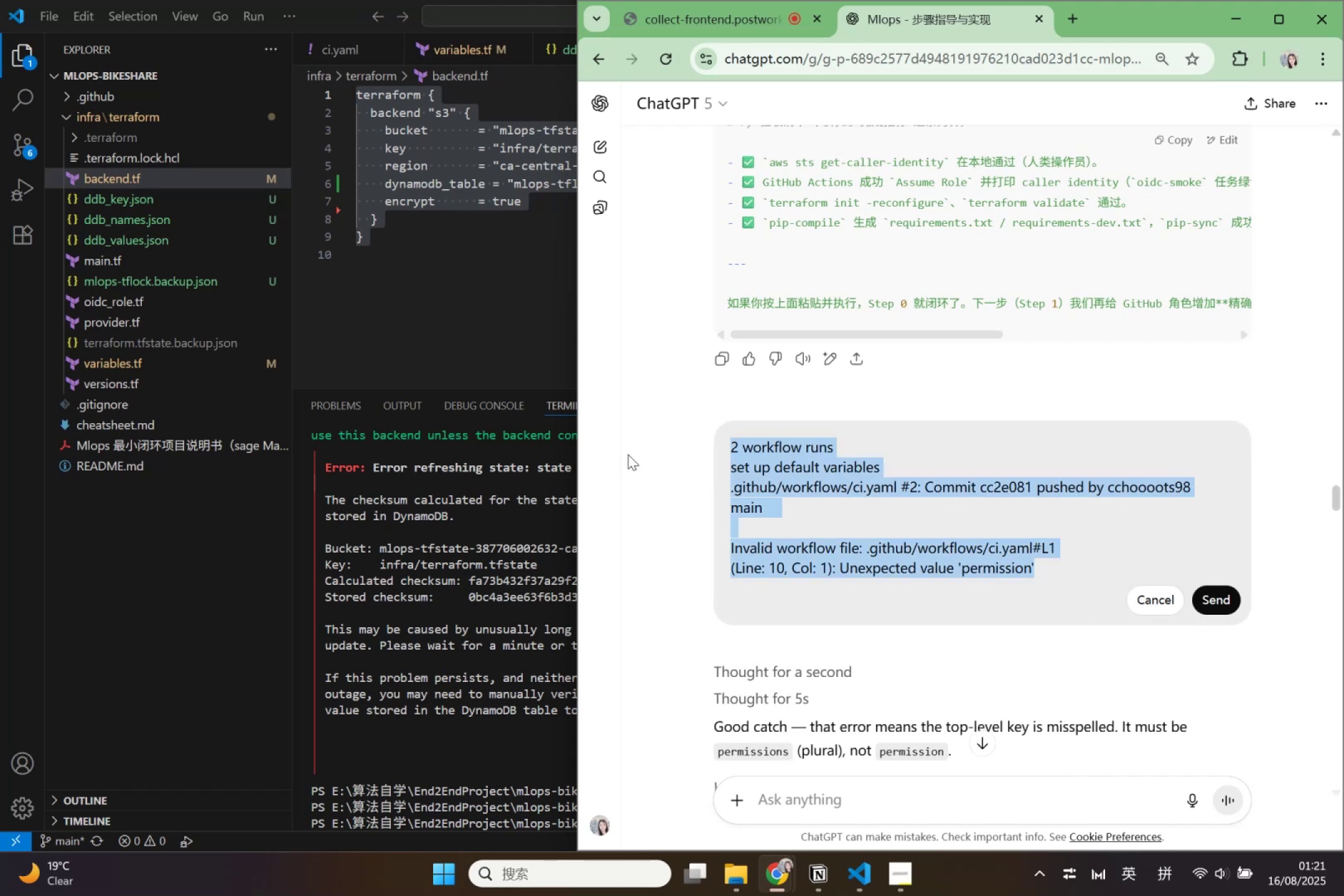 
key(Control+V)
 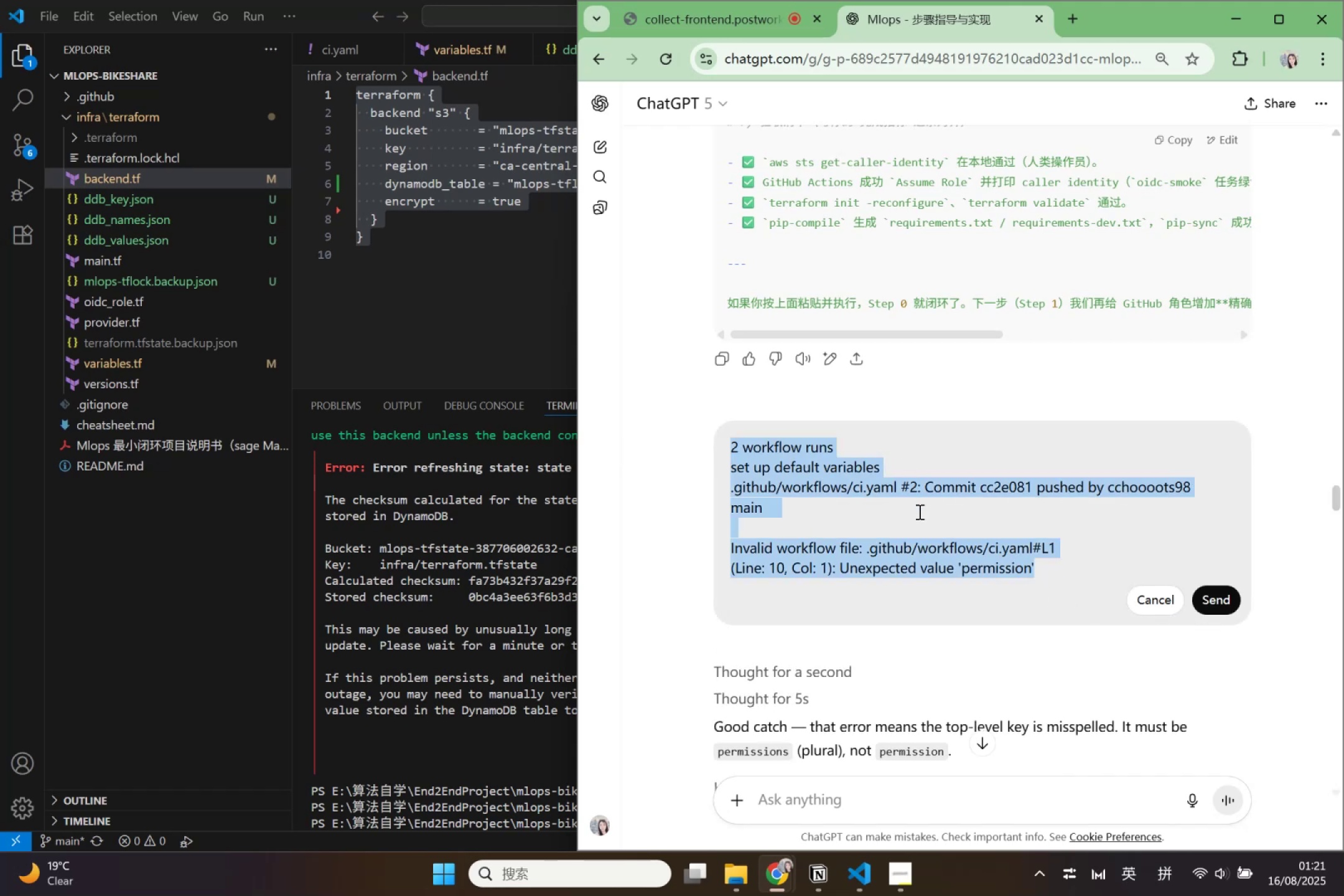 
key(Control+V)
 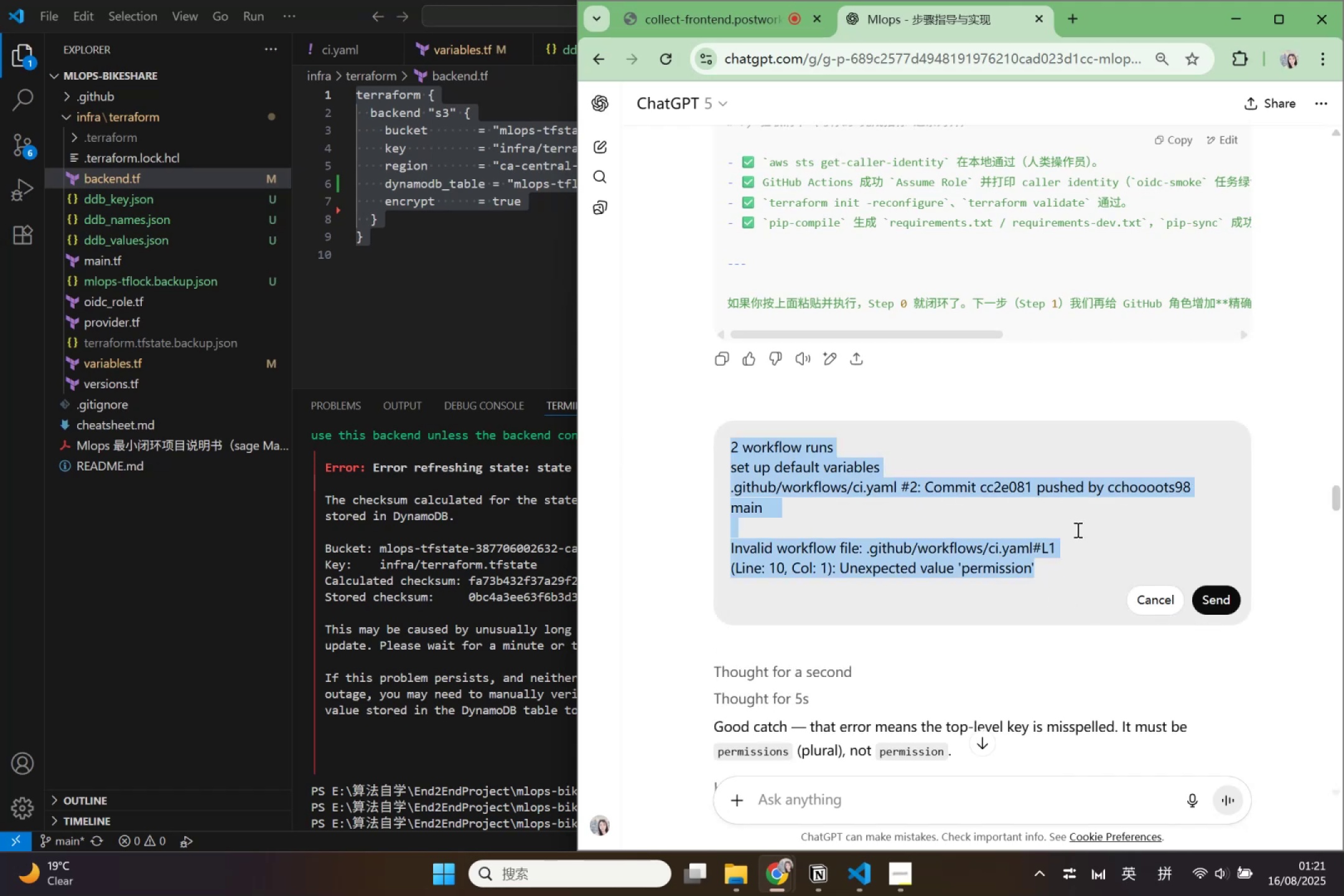 
key(Backspace)
 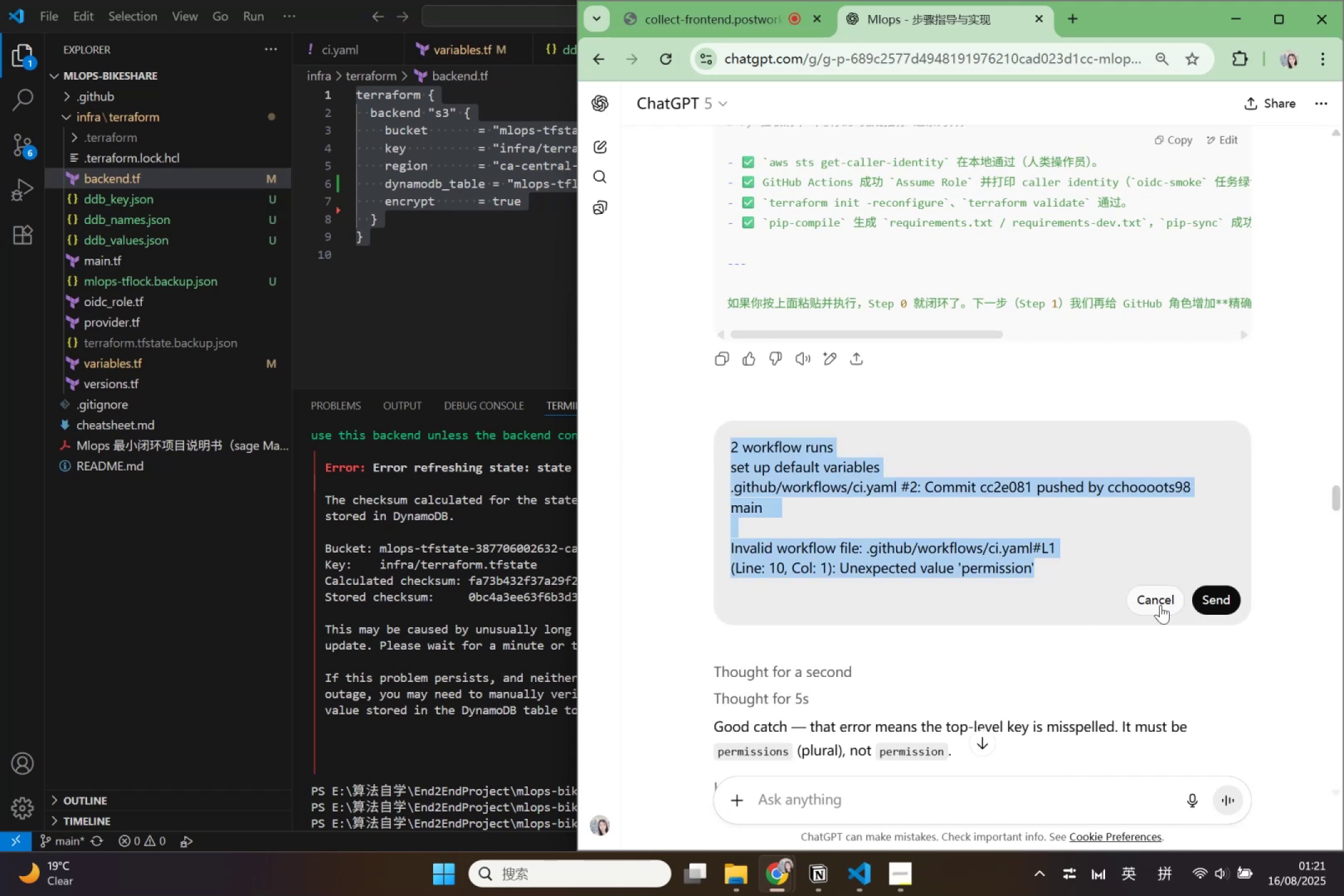 
left_click([1141, 589])
 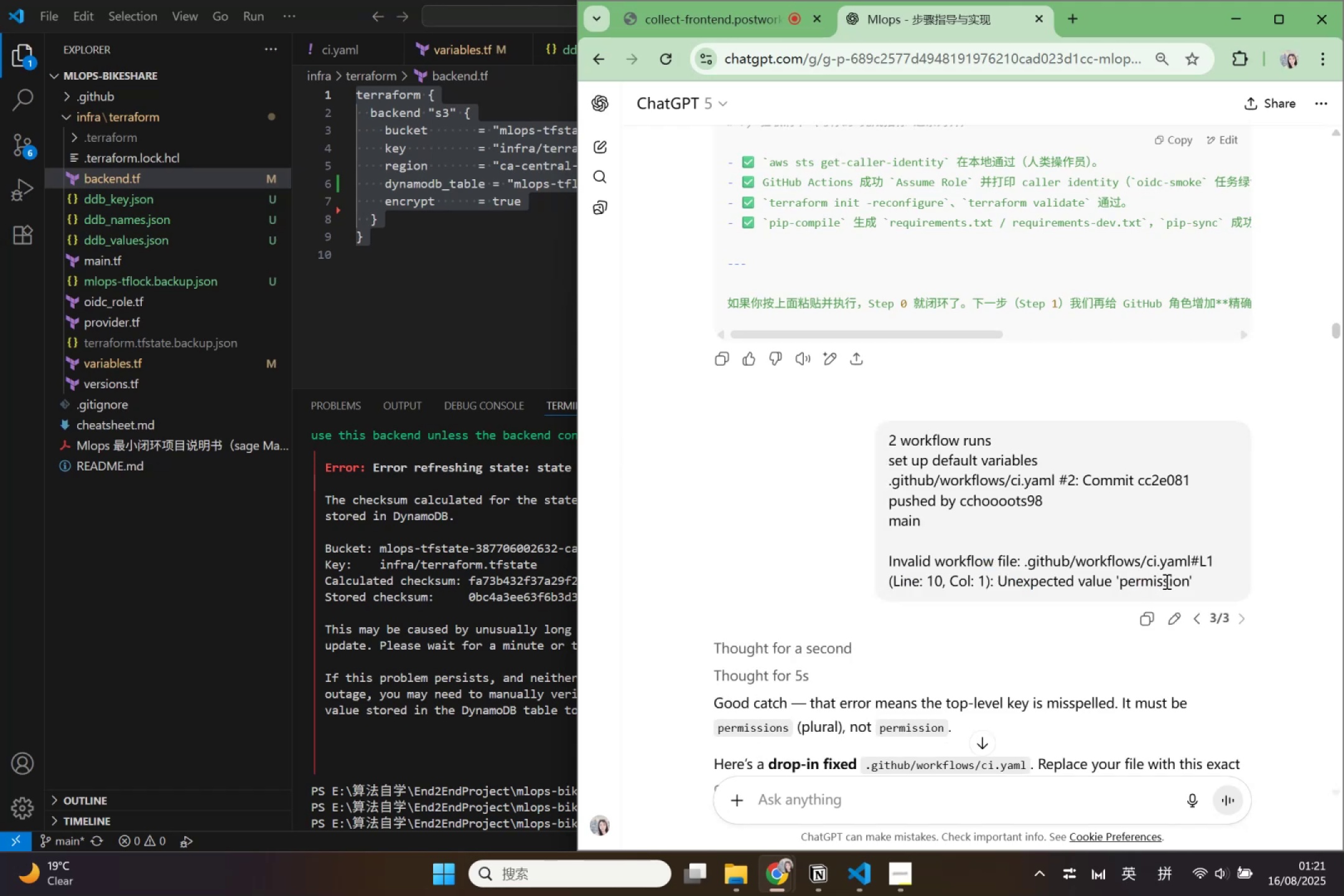 
left_click([1183, 615])
 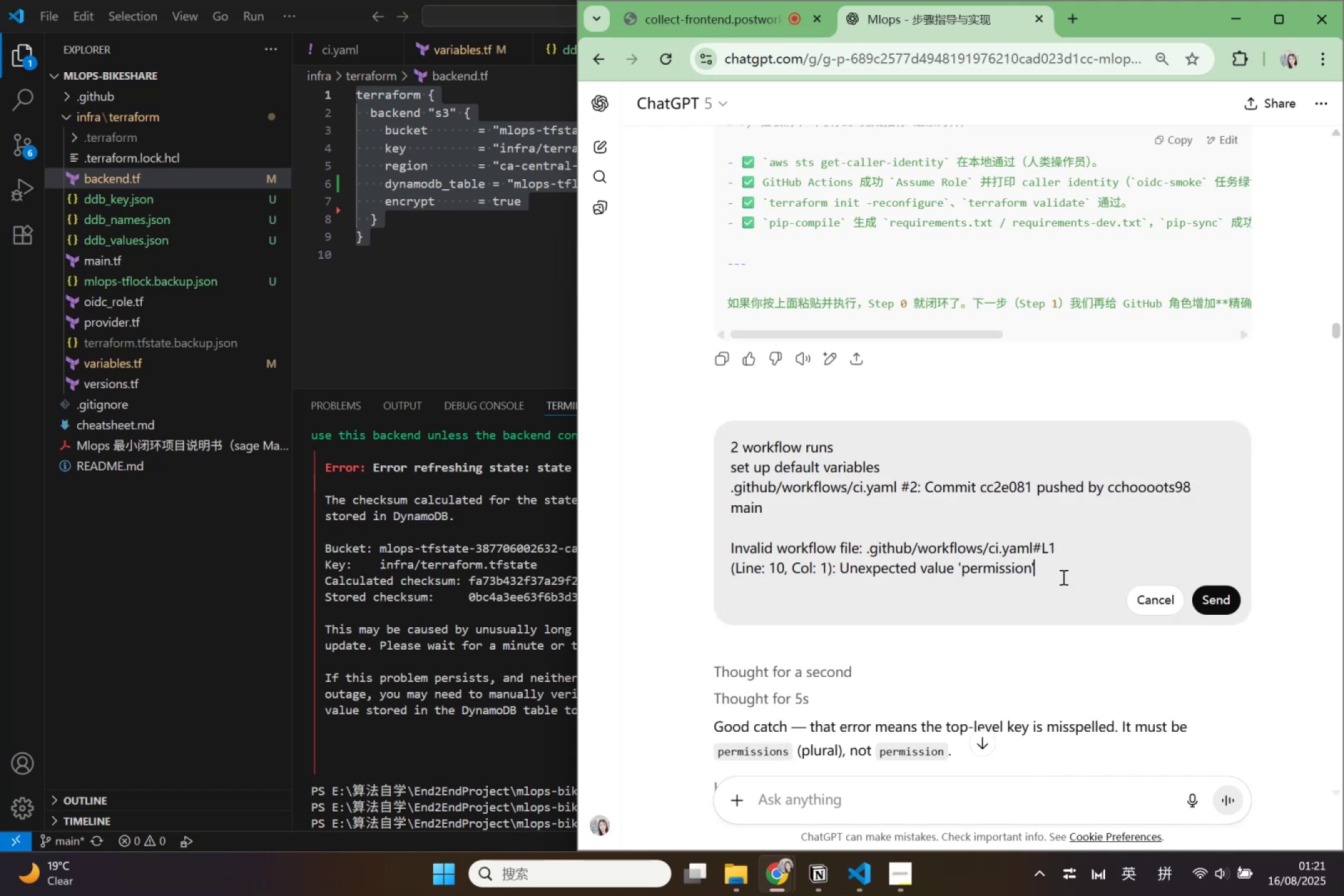 
left_click_drag(start_coordinate=[1076, 577], to_coordinate=[708, 415])
 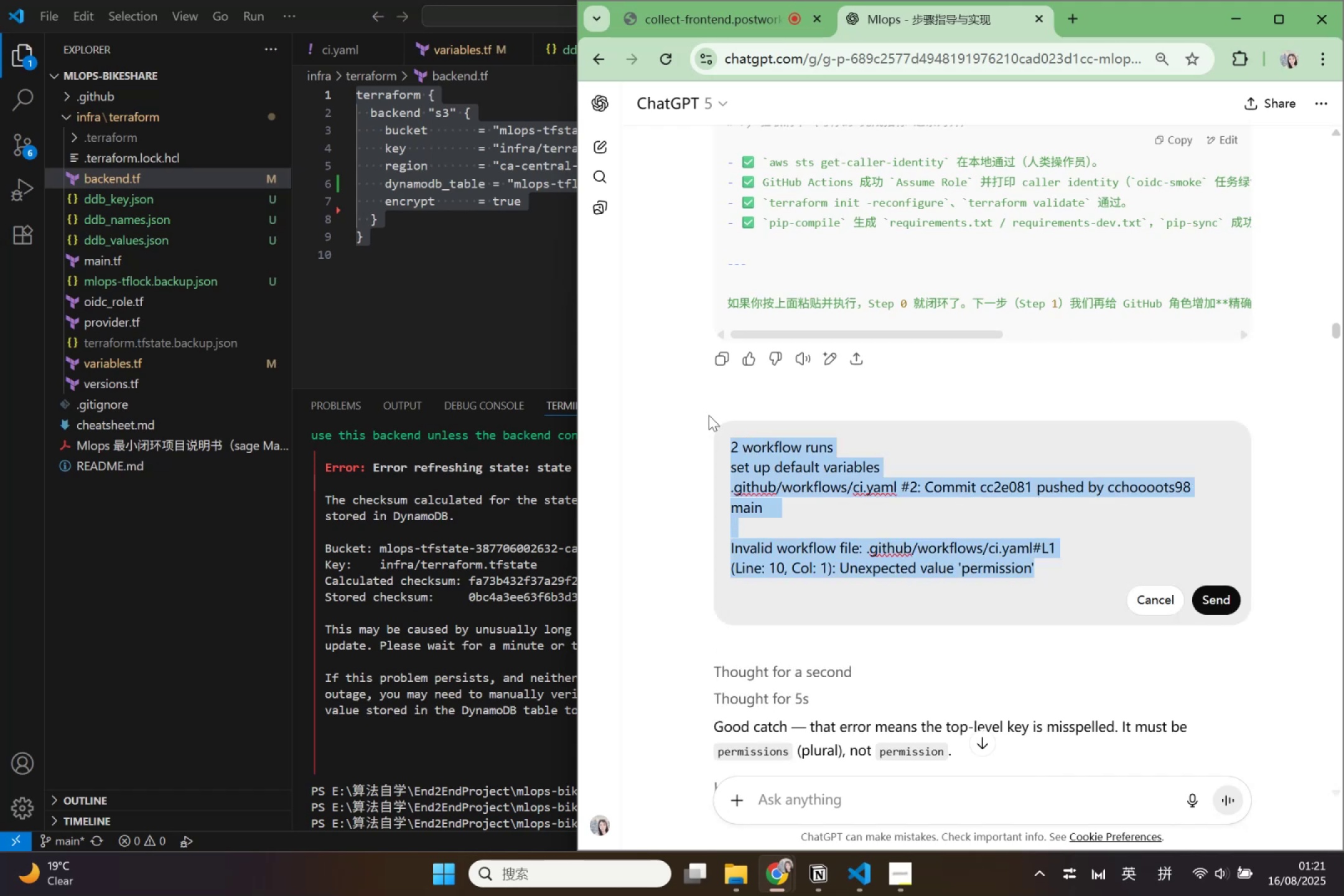 
key(Control+V)
 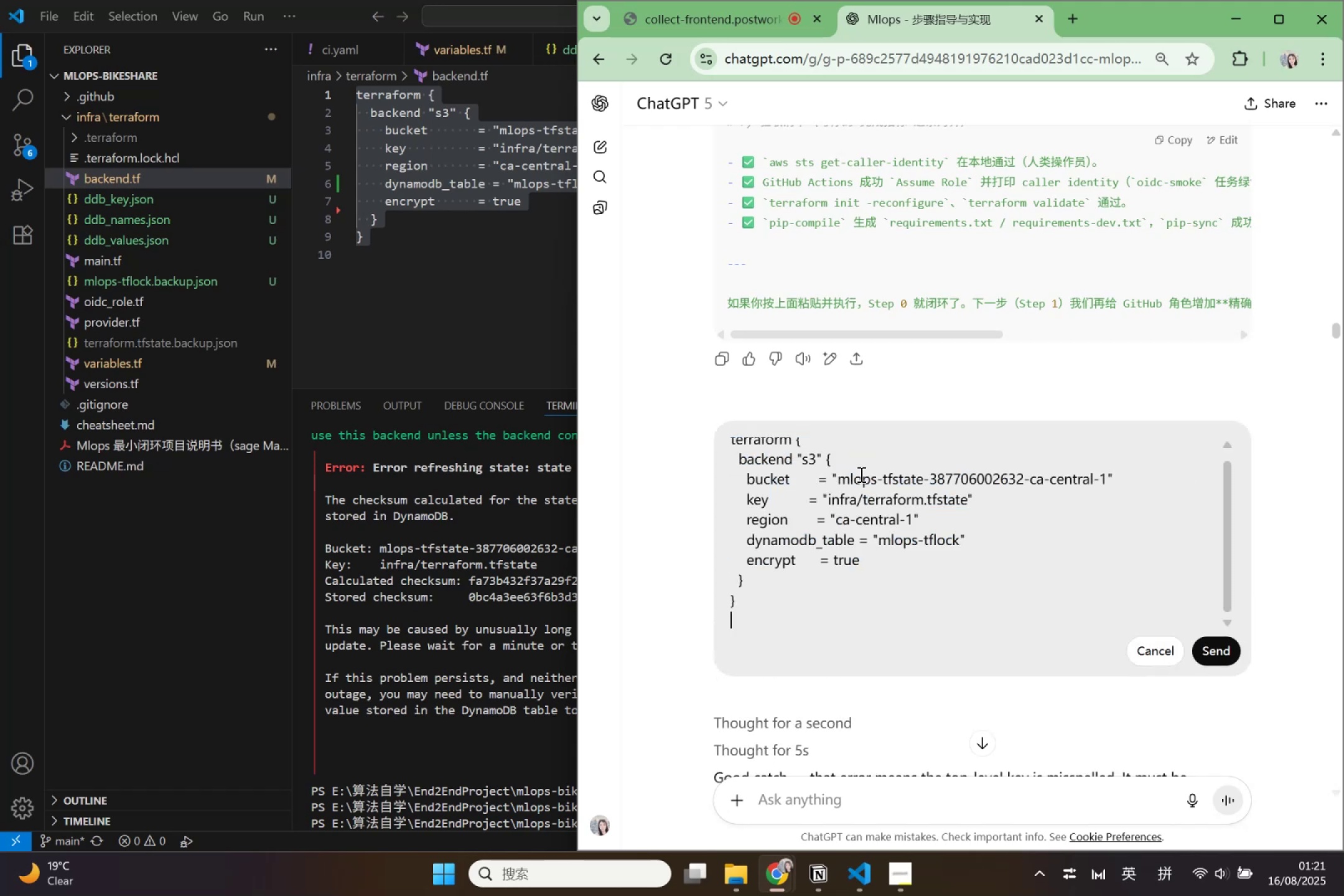 
left_click_drag(start_coordinate=[879, 489], to_coordinate=[894, 530])
 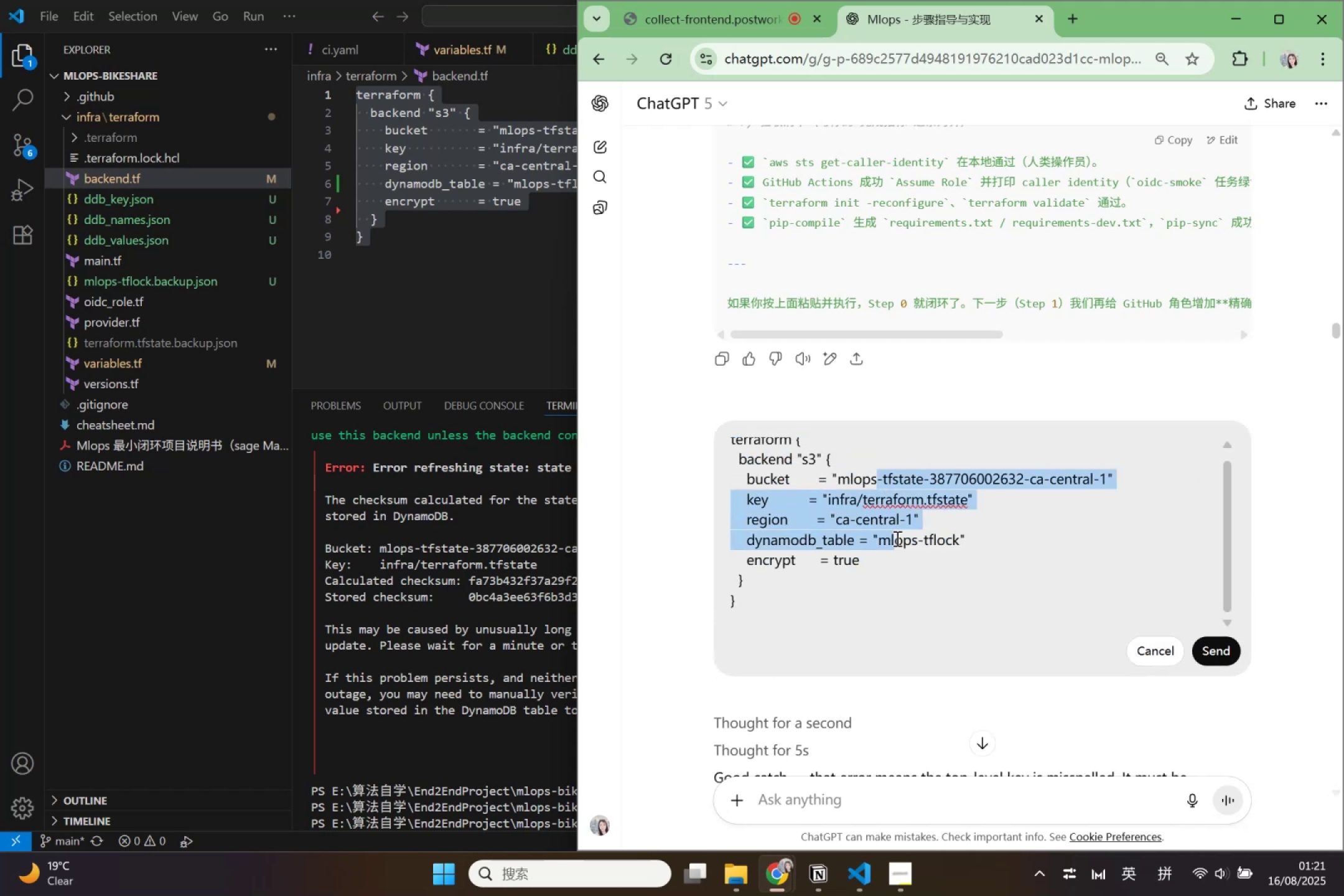 
scroll: coordinate [903, 558], scroll_direction: up, amount: 6.0
 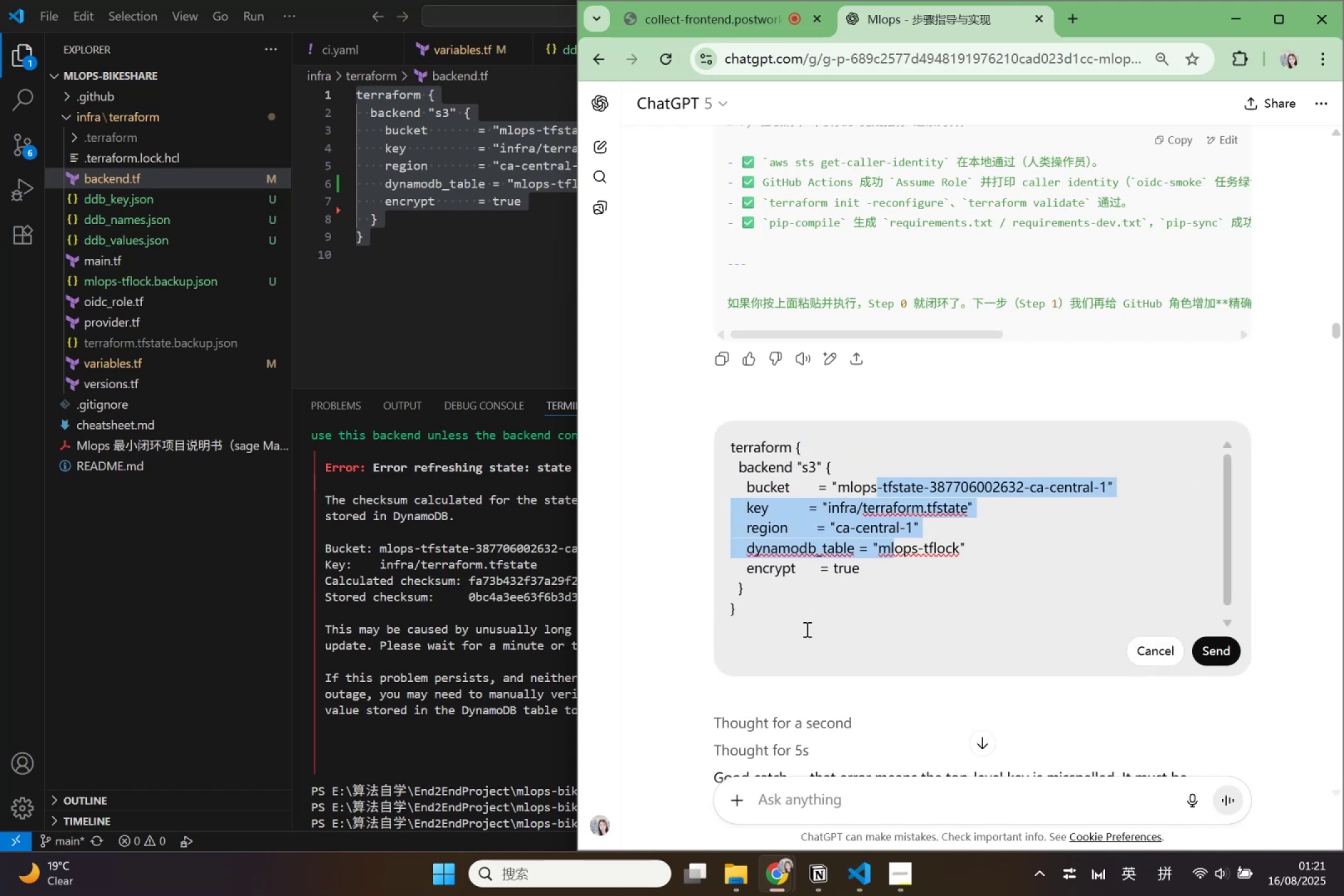 
left_click([801, 641])
 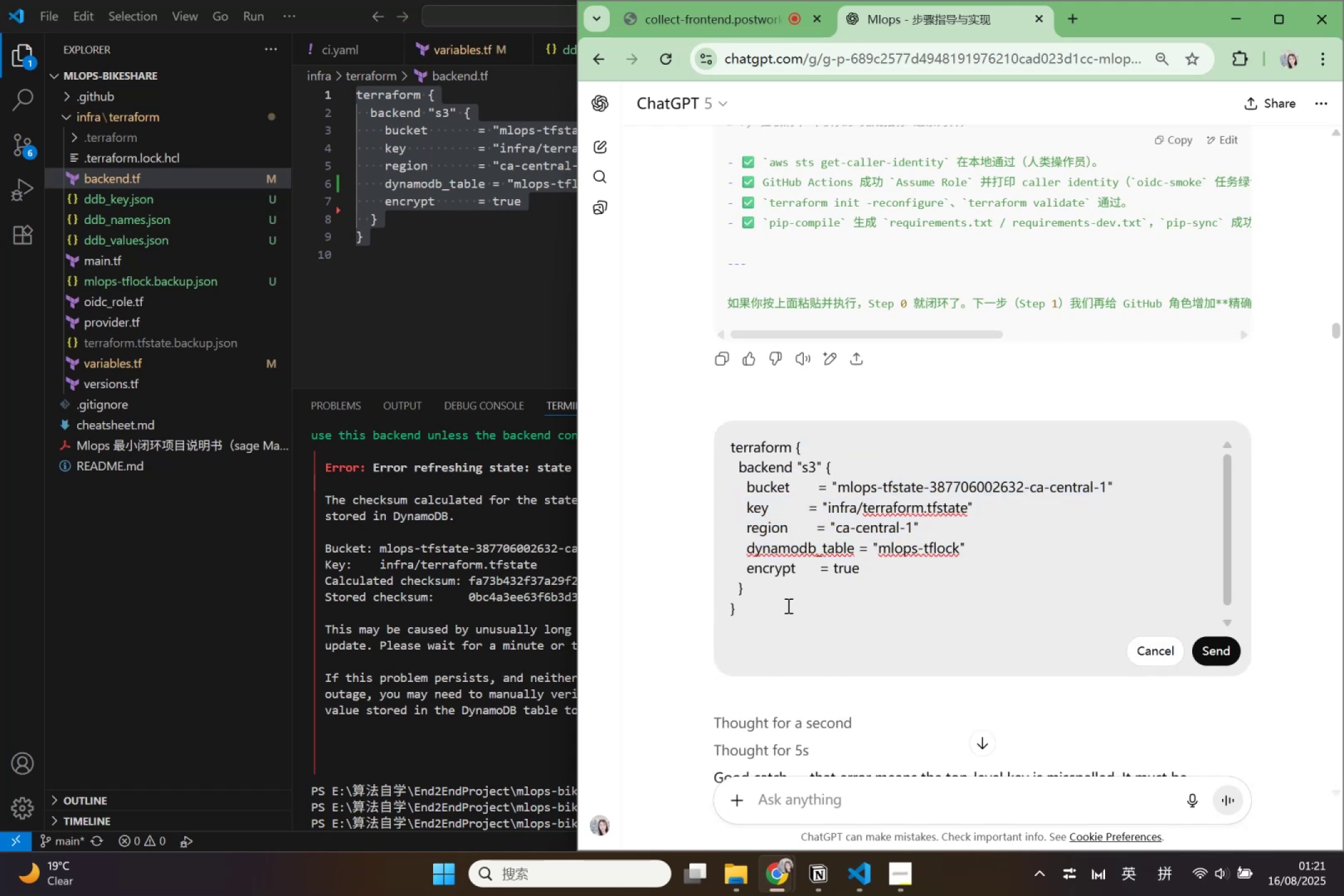 
left_click([777, 605])
 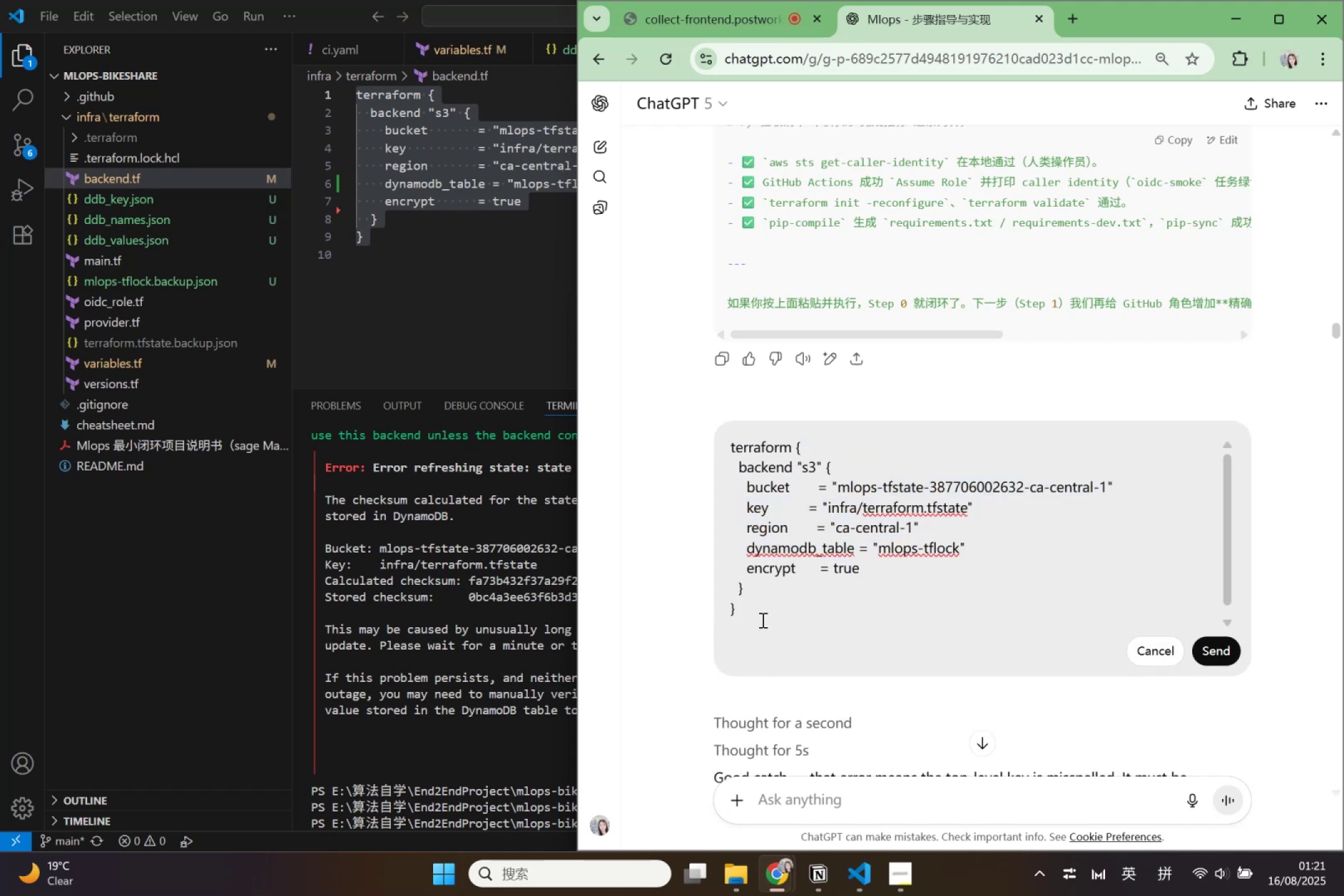 
key(Shift+Enter)
 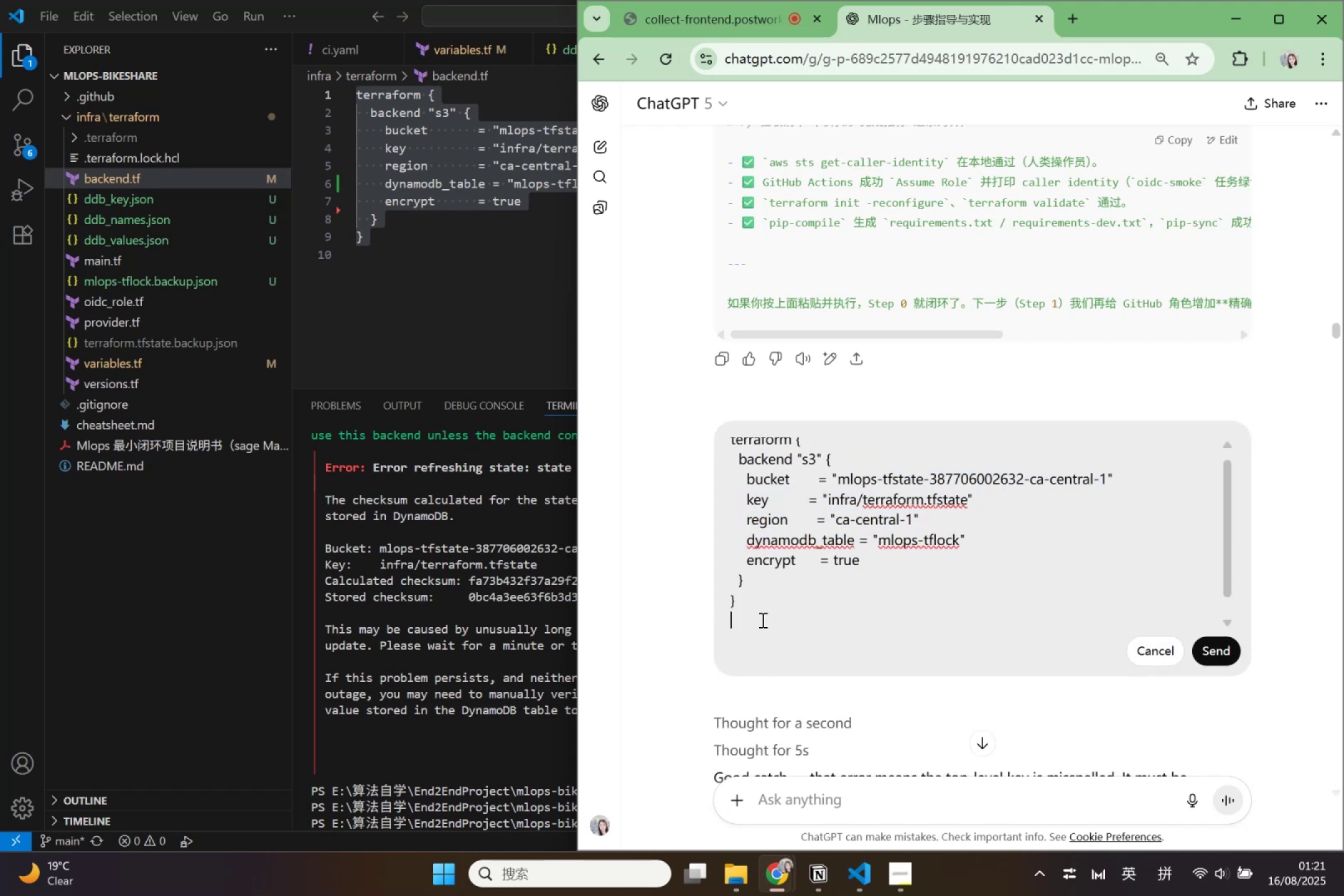 
key(Shift+Enter)
 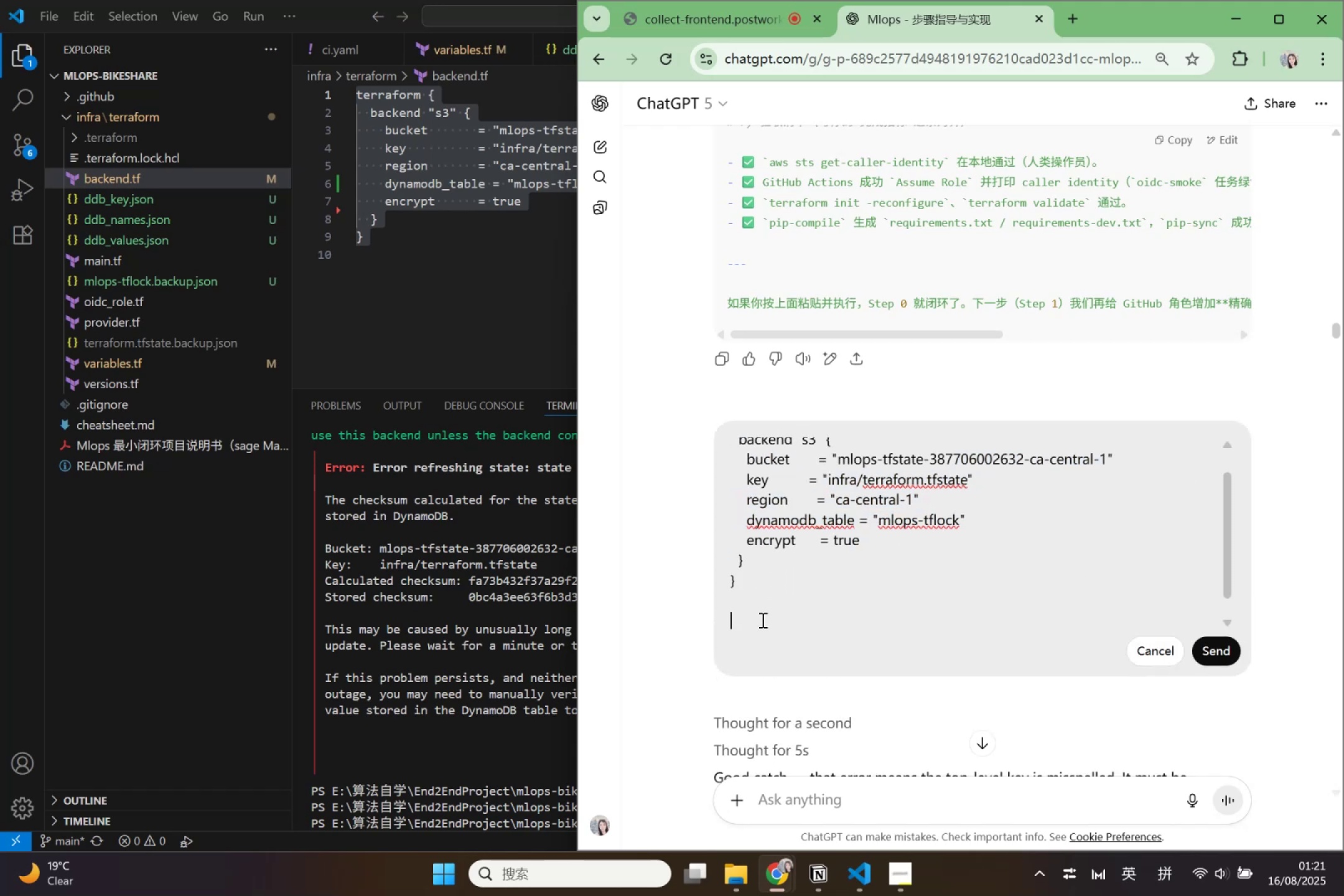 
type(above s)
key(Backspace)
type(is backen.tf )
 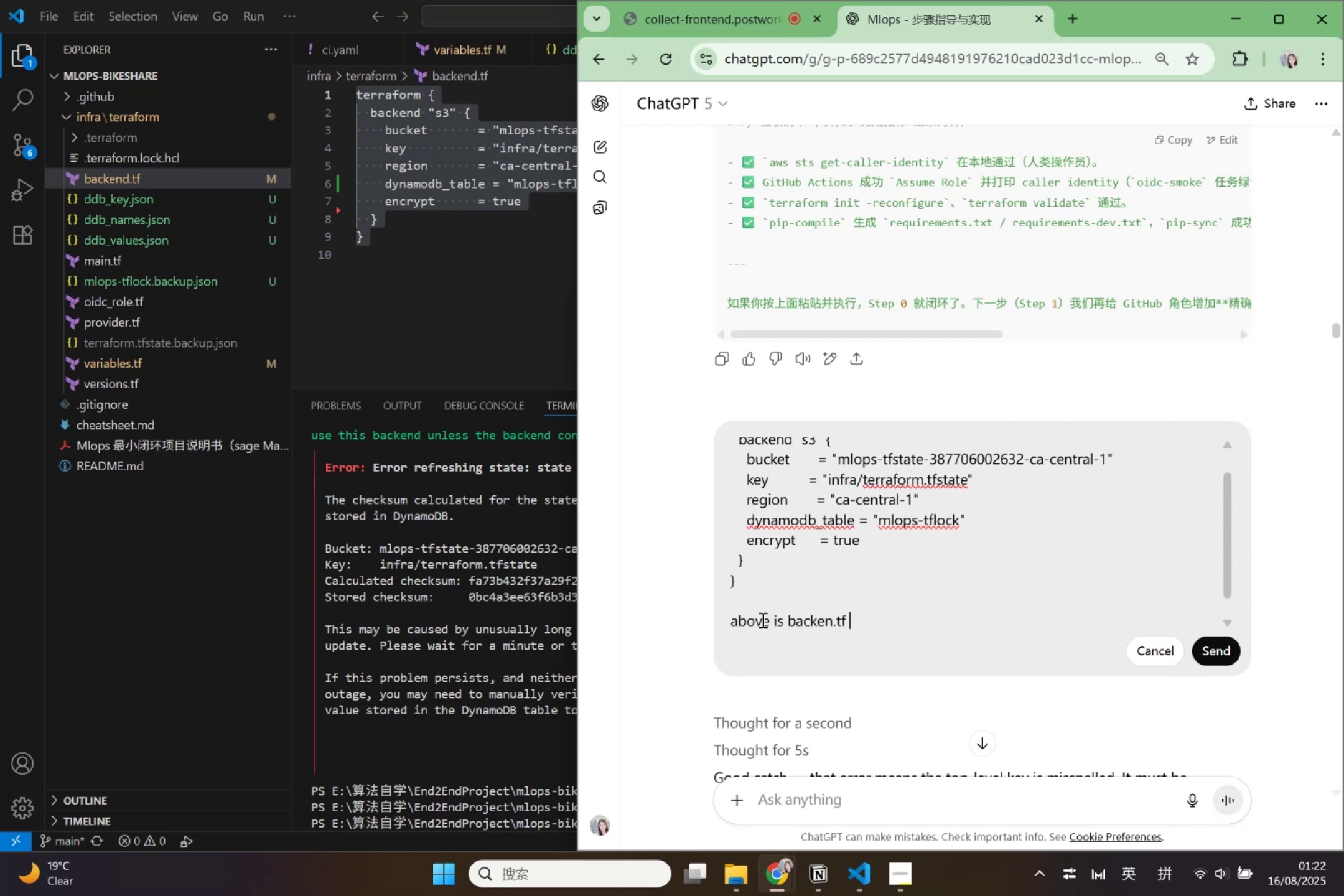 
key(Shift+Enter)
 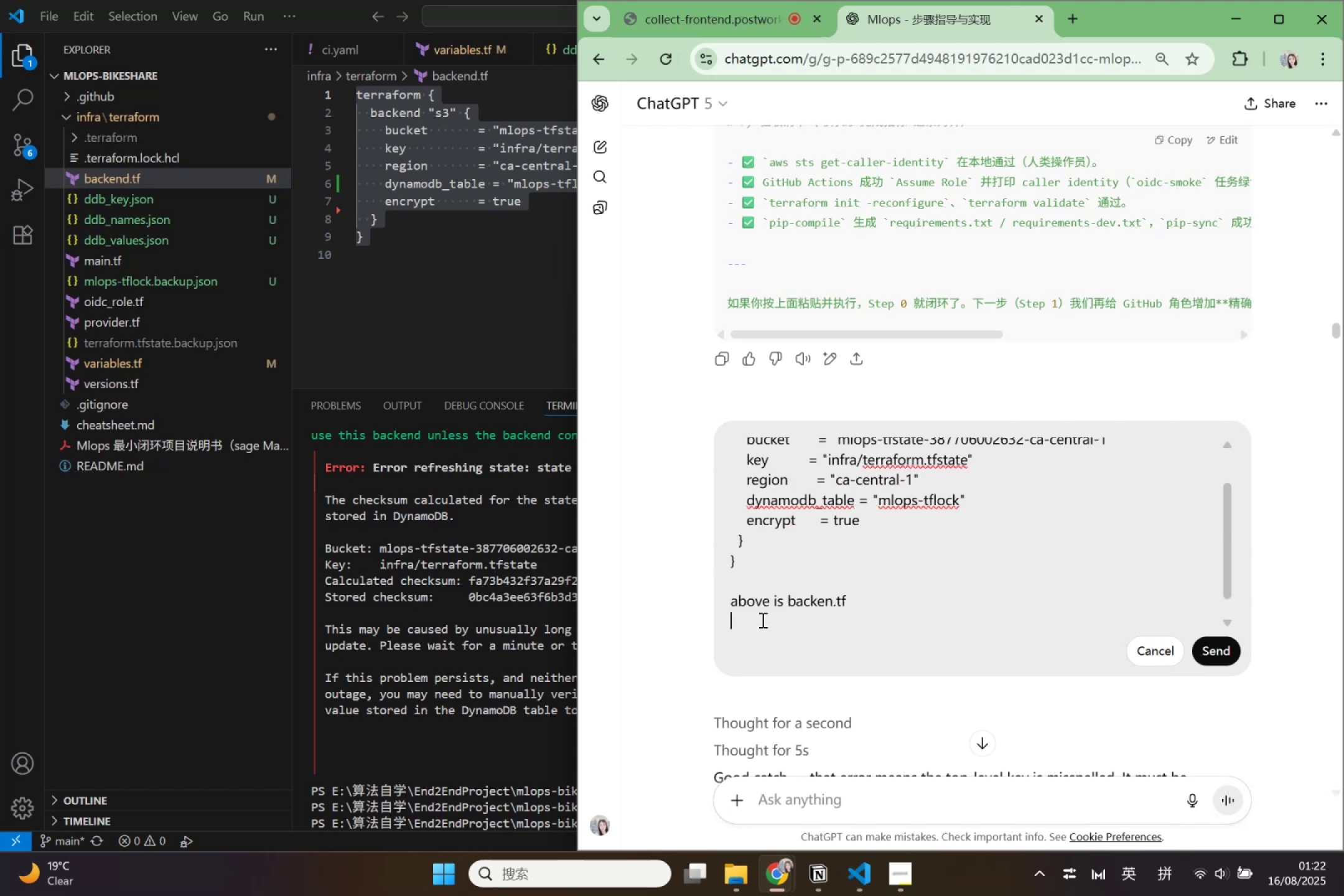 
key(Shift+Enter)
 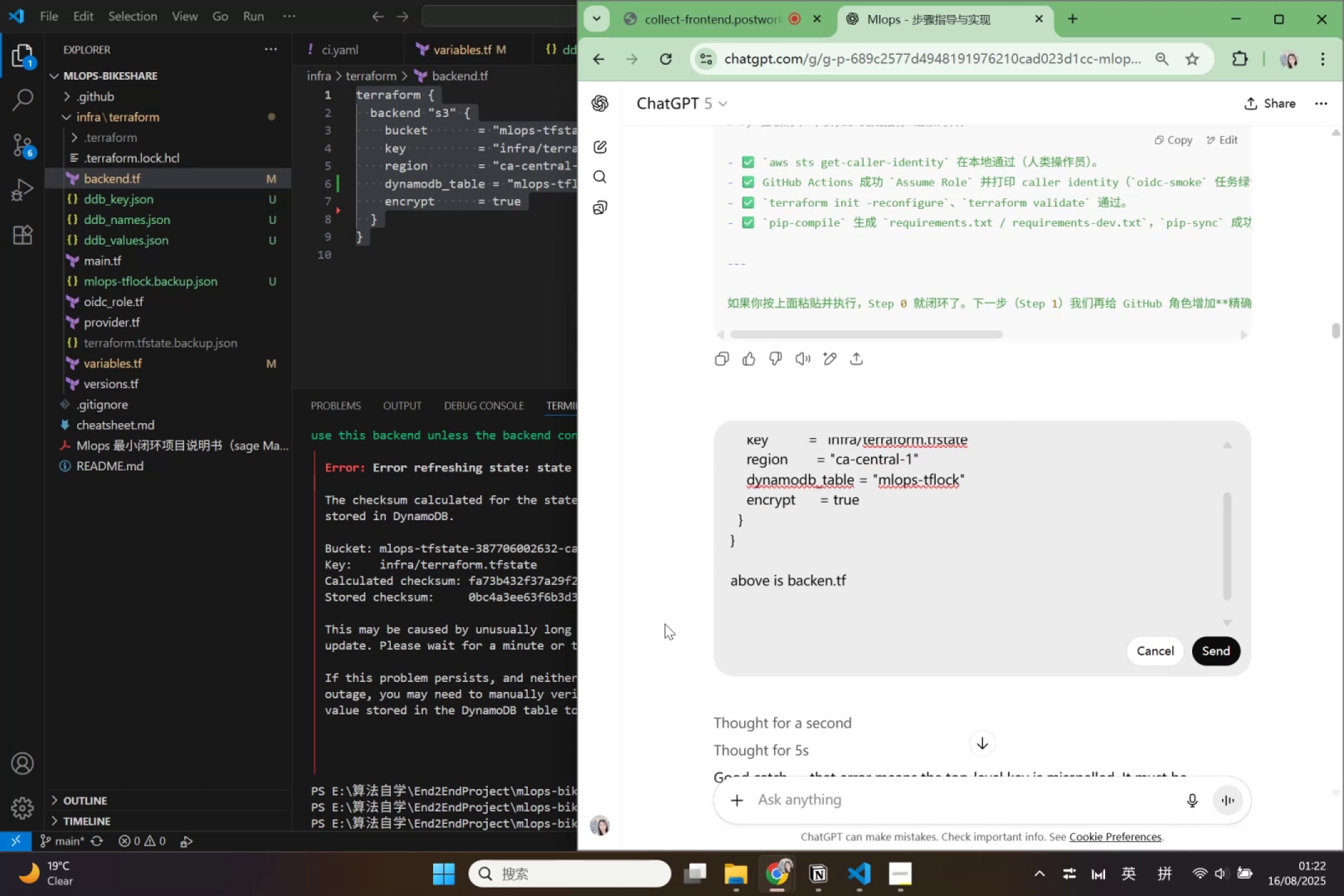 
left_click([381, 679])
 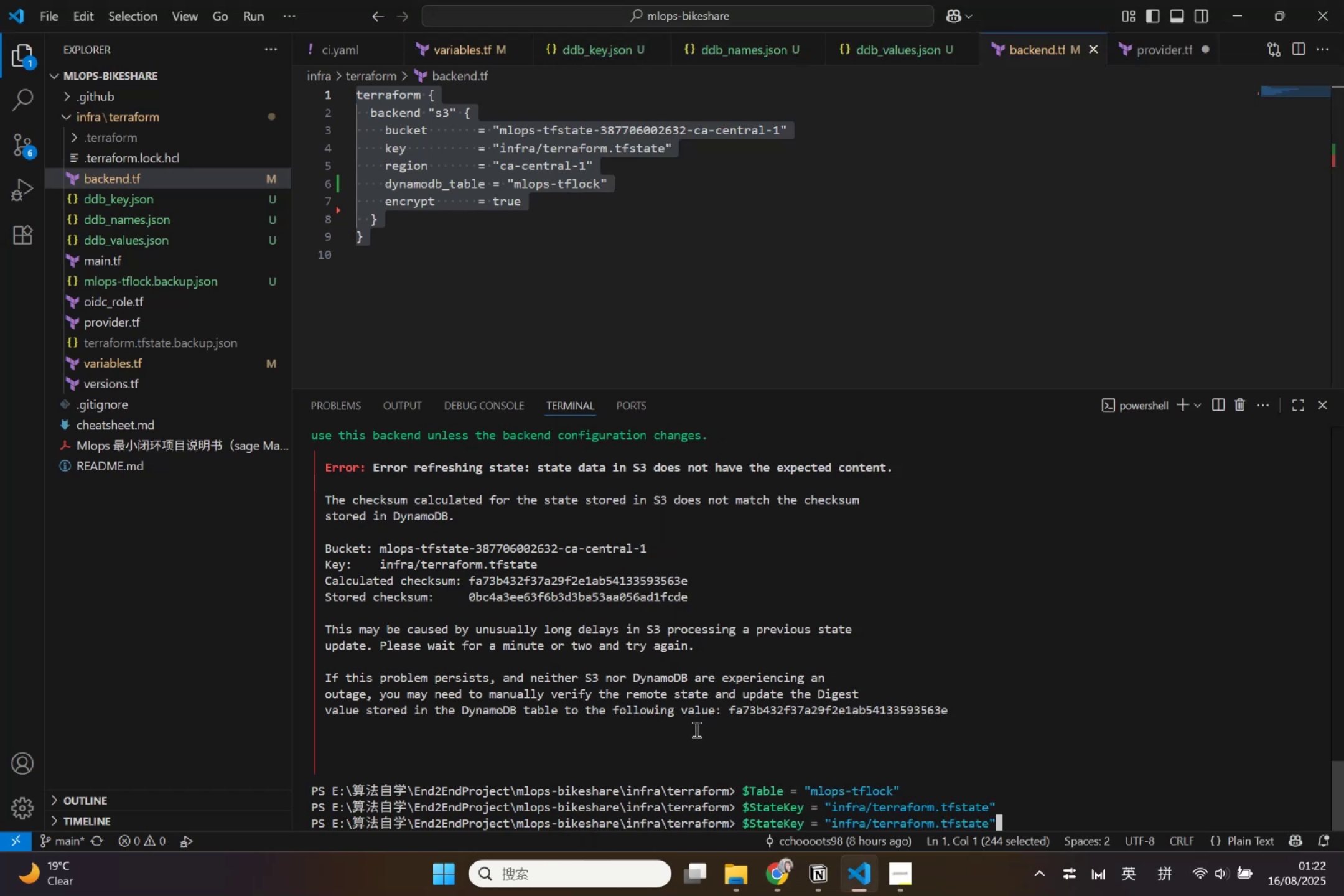 
left_click_drag(start_coordinate=[610, 755], to_coordinate=[294, 565])
 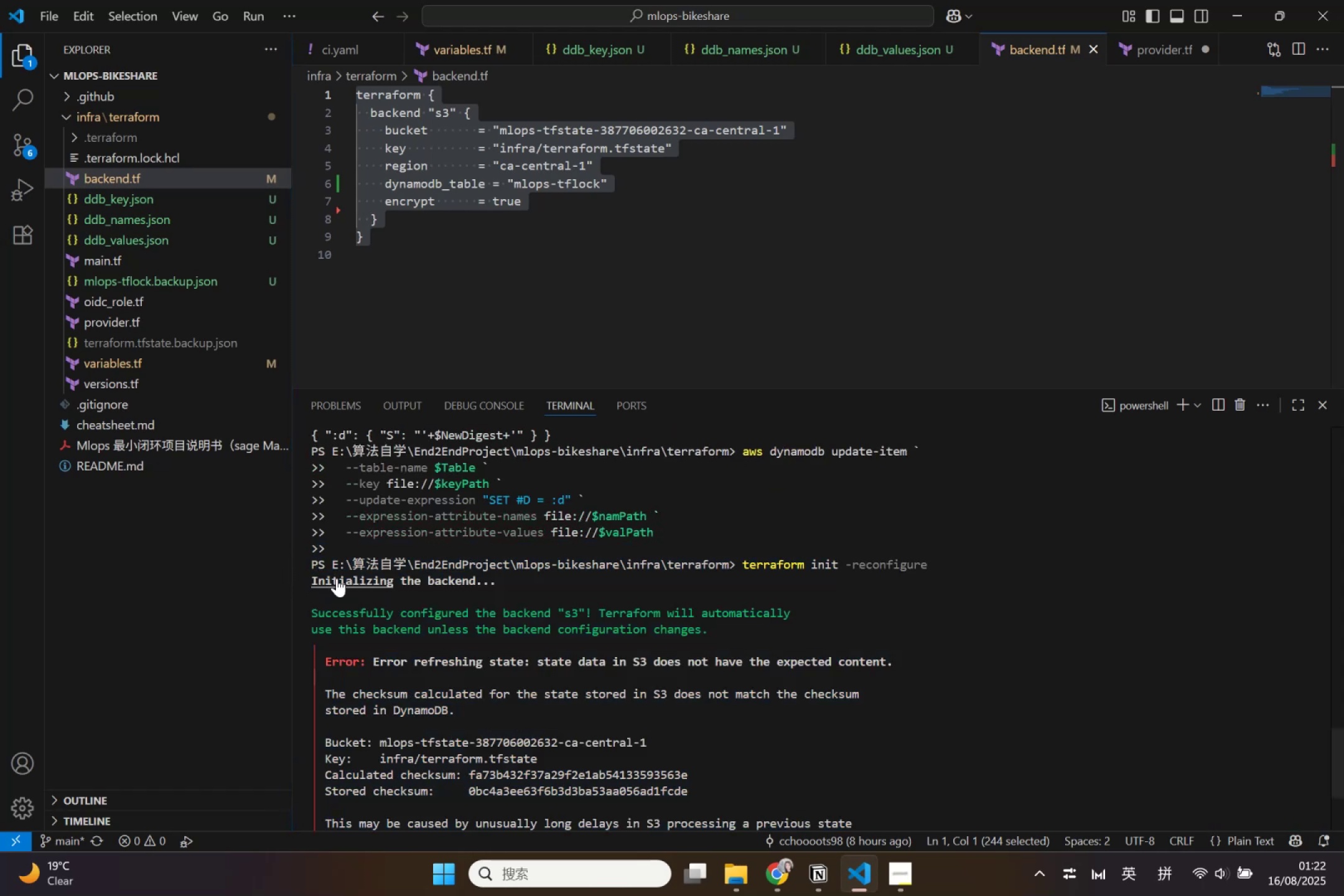 
scroll: coordinate [397, 607], scroll_direction: up, amount: 4.0
 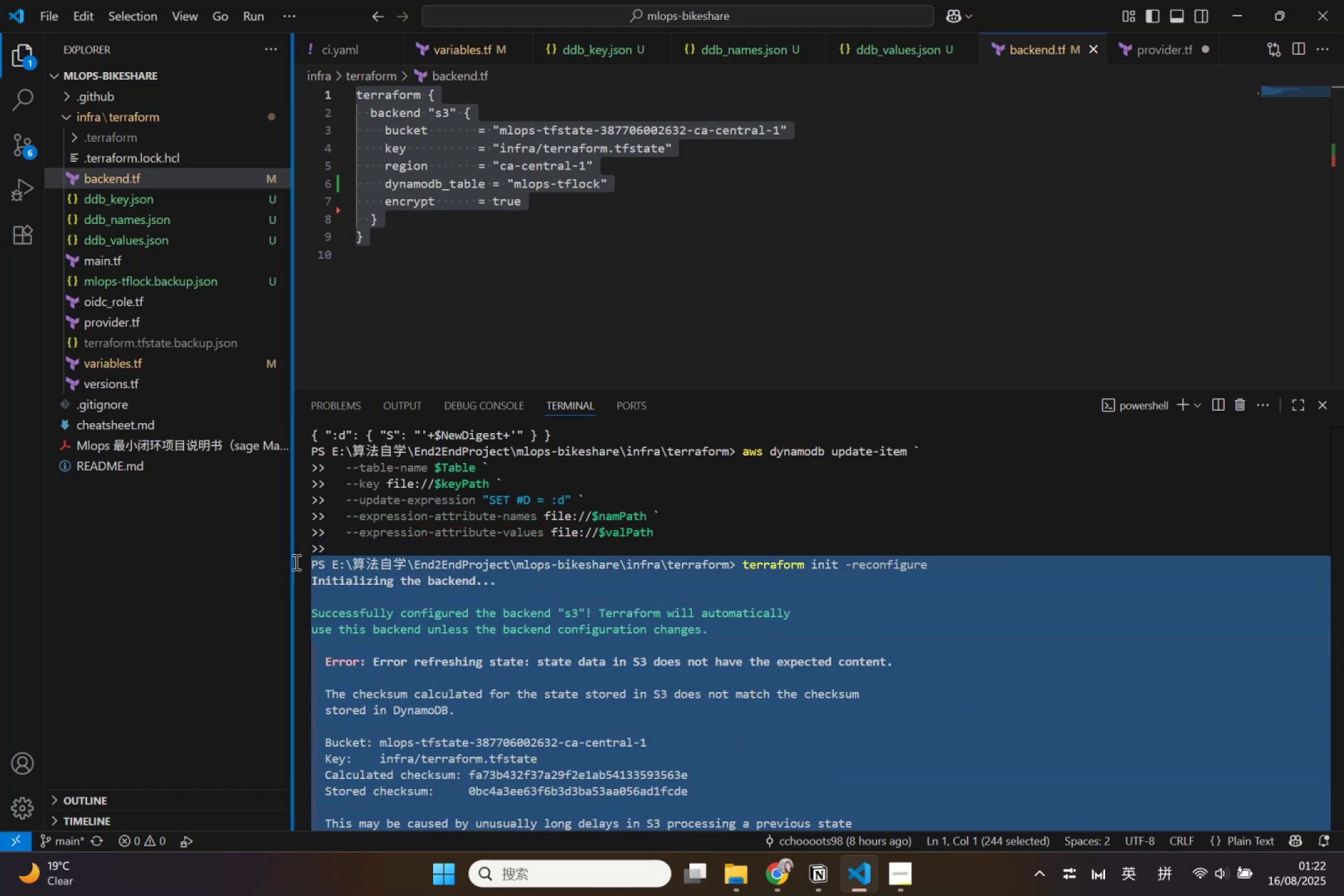 
key(Control+C)
 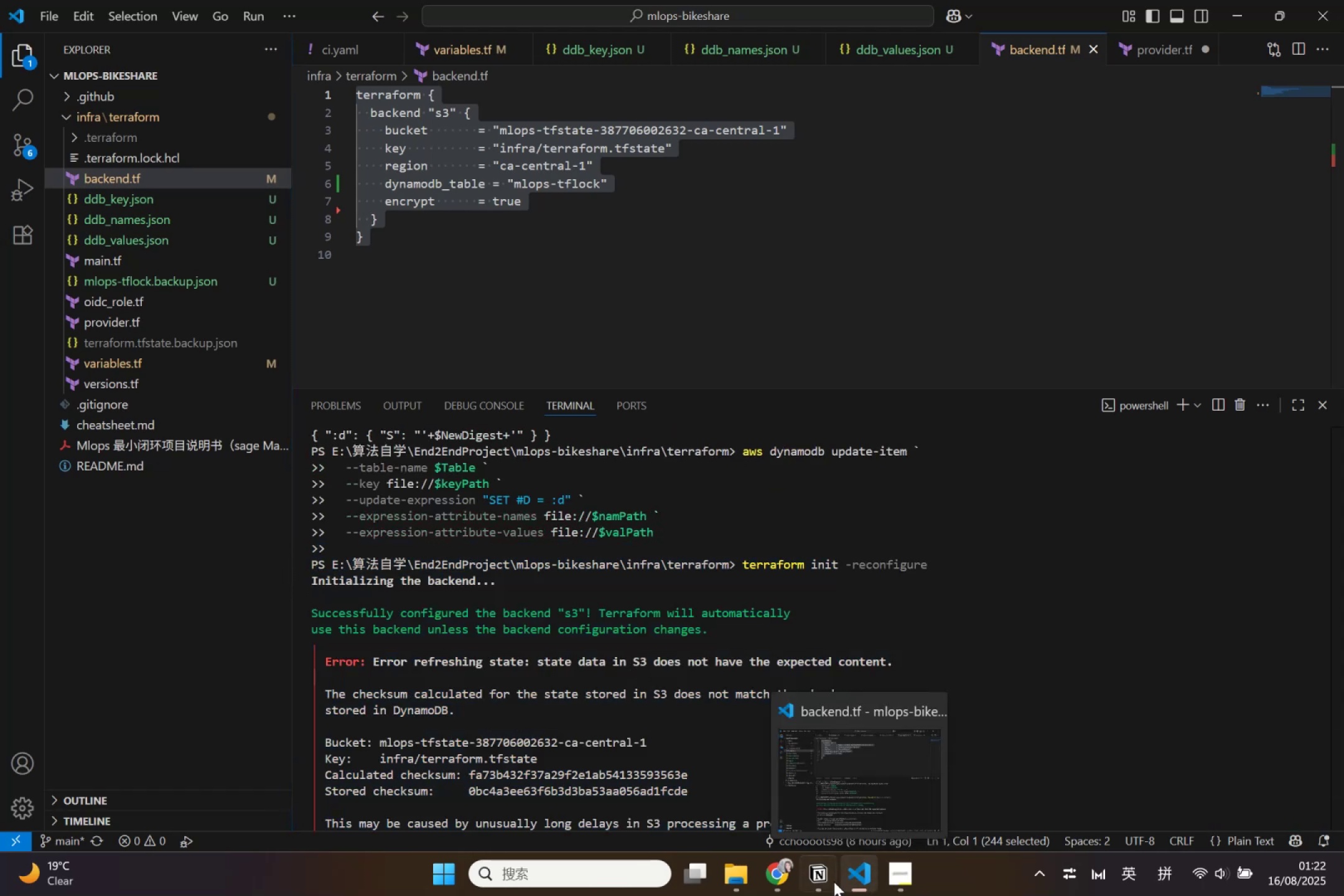 
left_click([824, 793])
 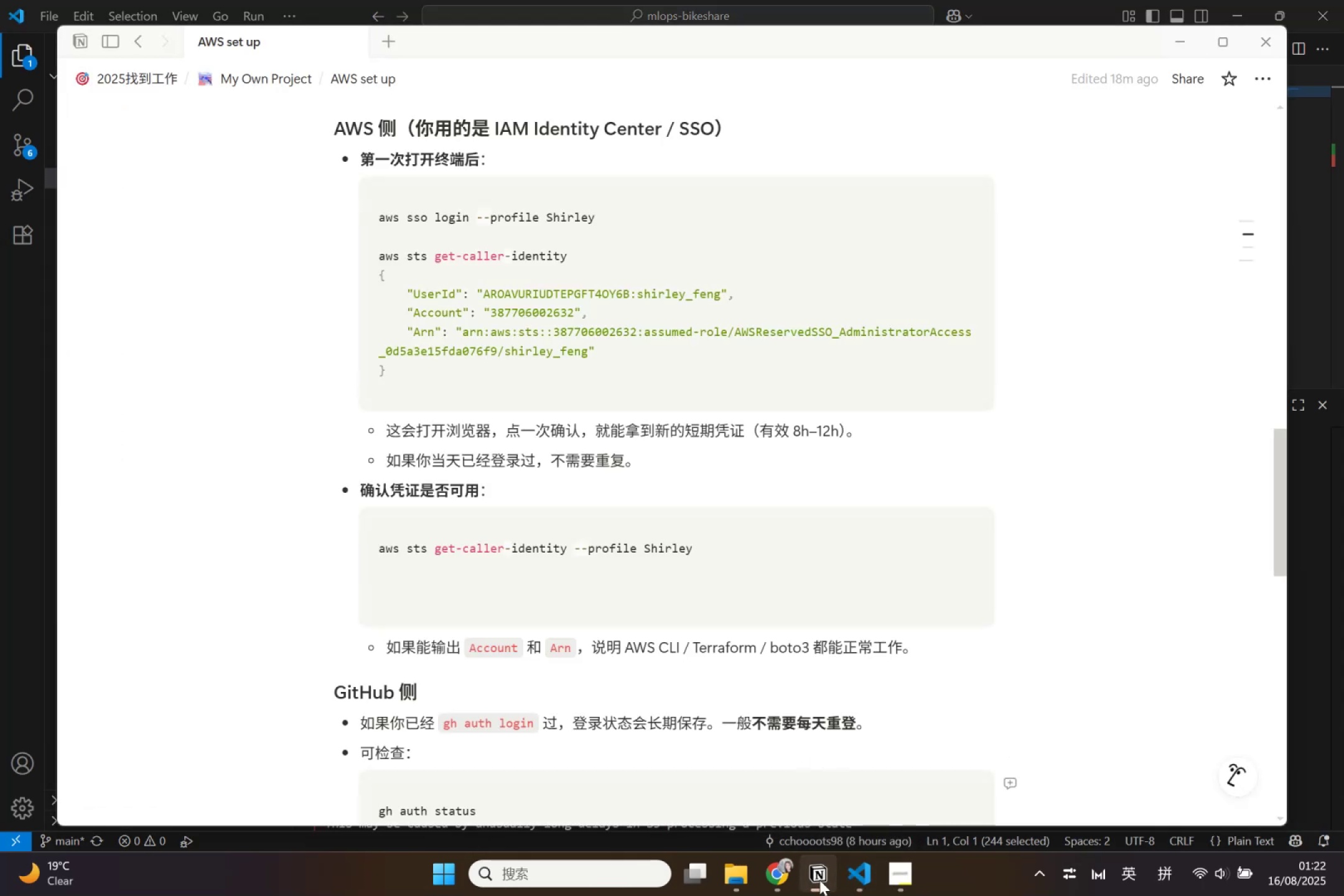 
double_click([773, 870])
 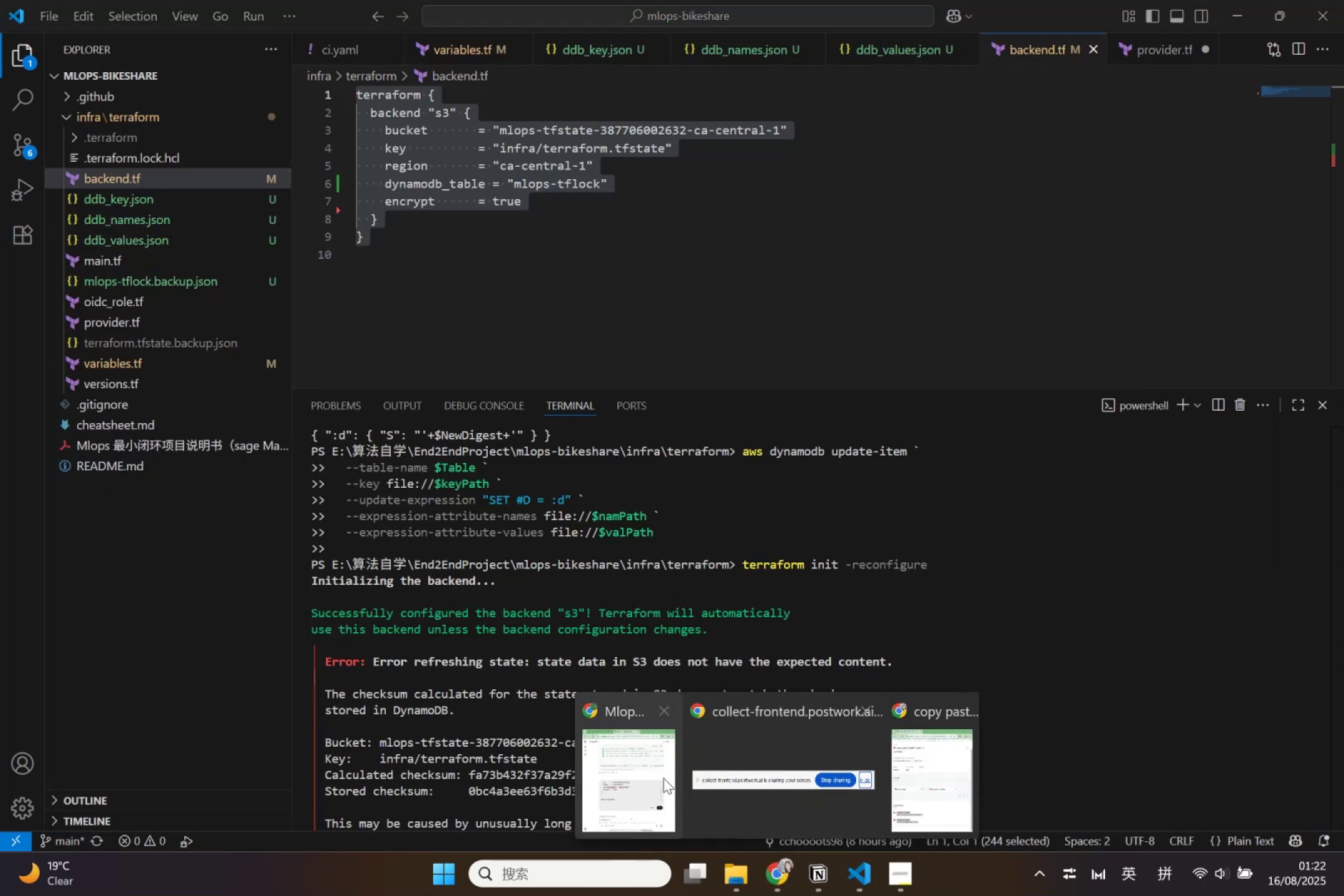 
left_click([628, 772])
 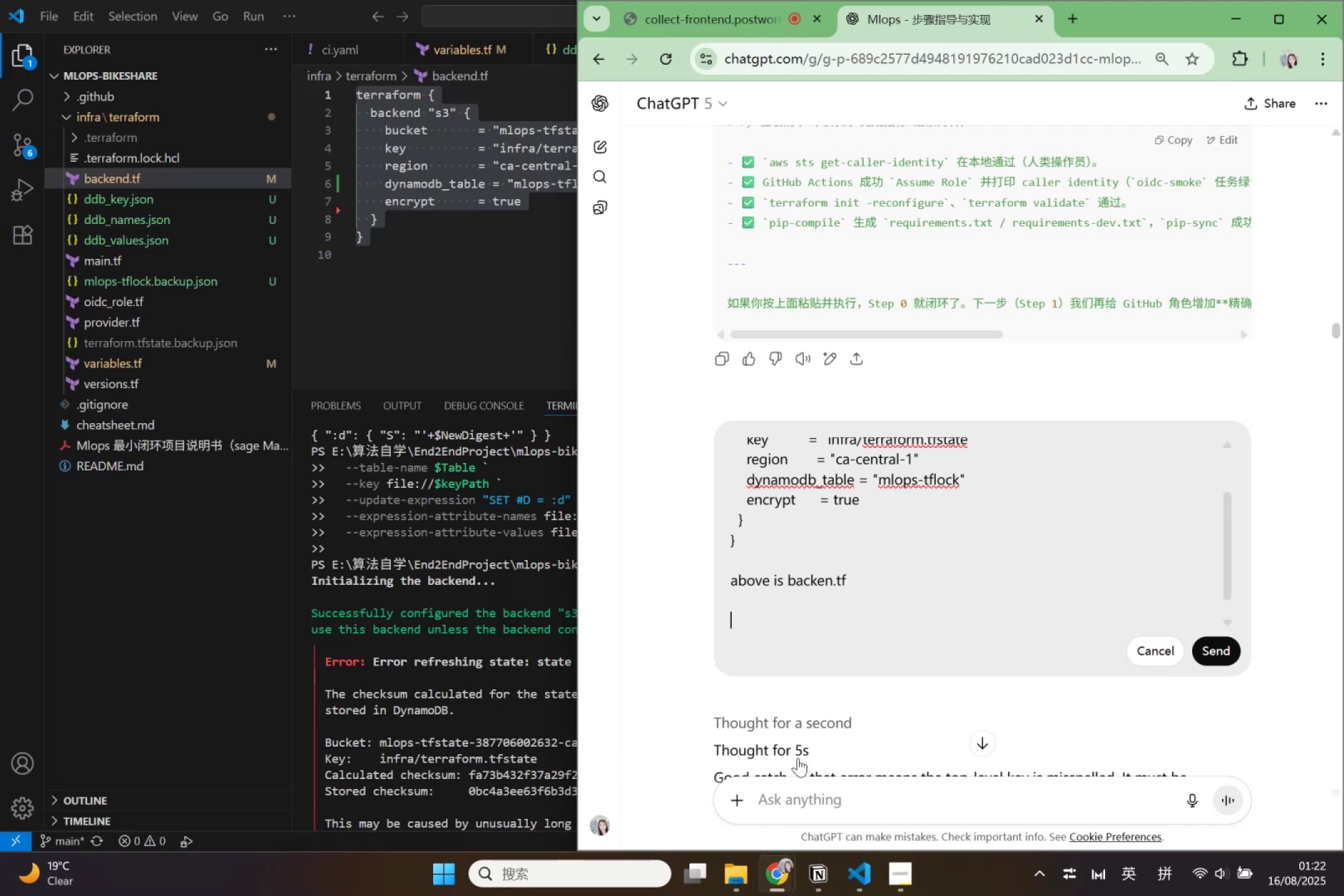 
key(Control+V)
 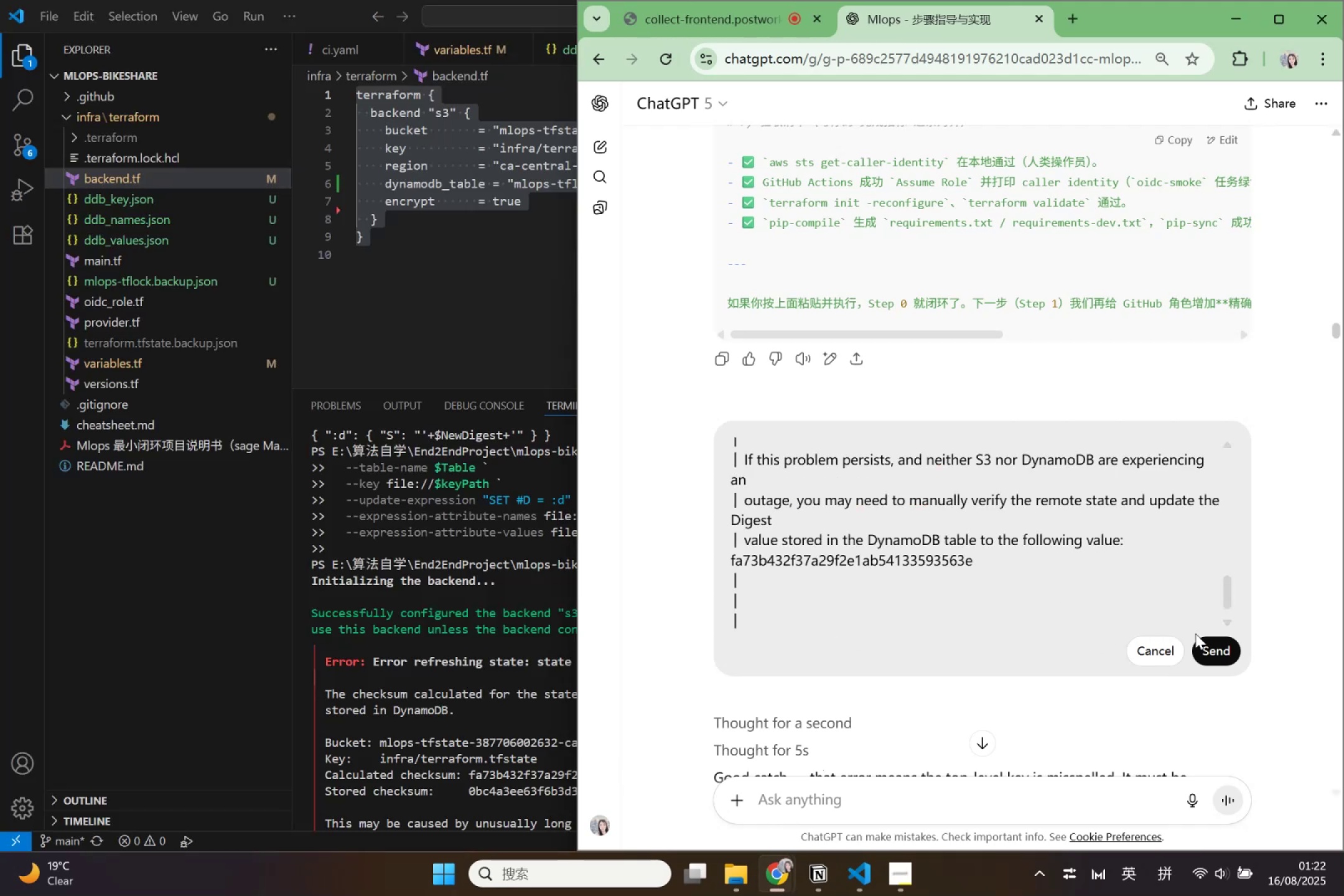 
left_click([1216, 642])
 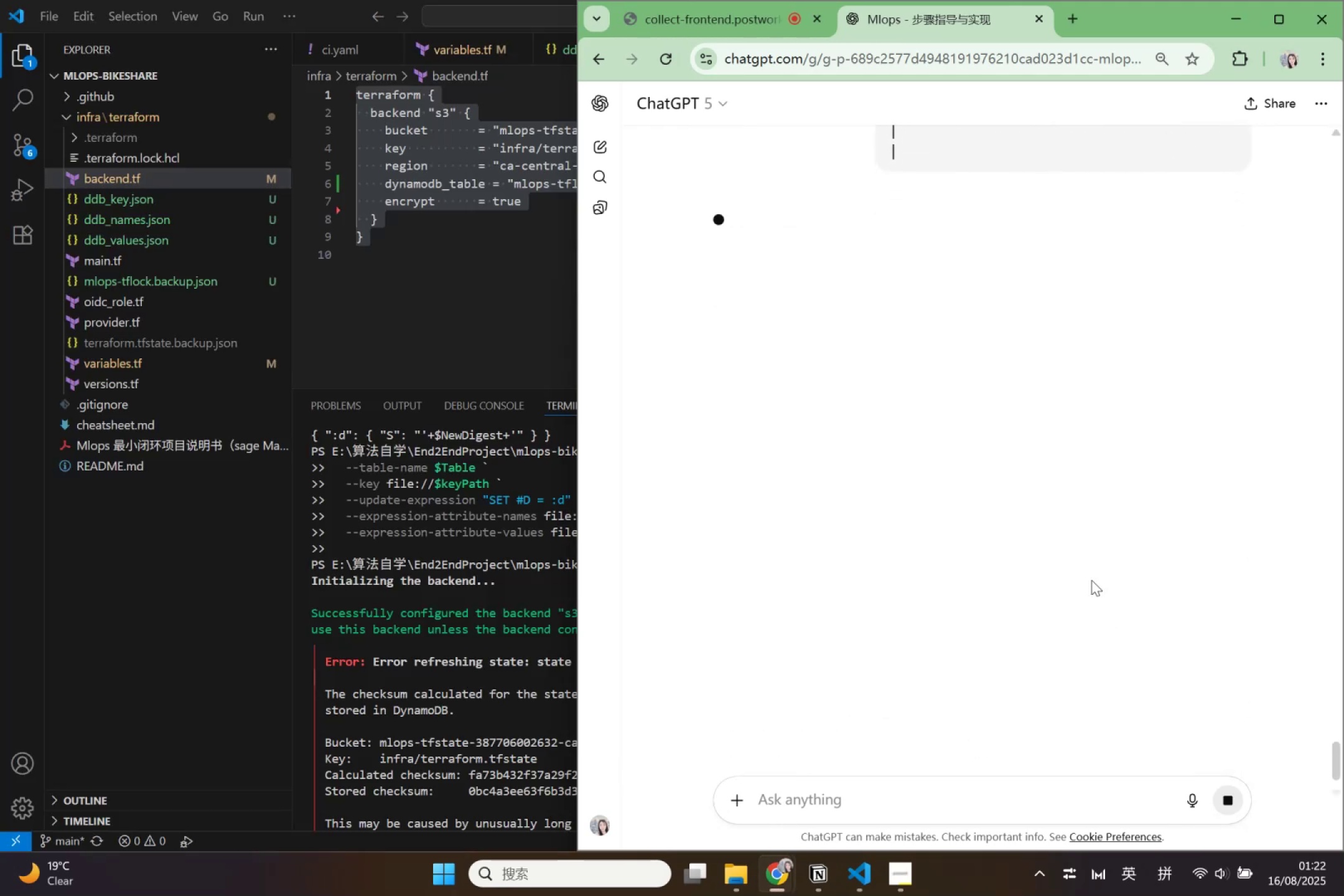 
scroll: coordinate [981, 462], scroll_direction: up, amount: 11.0
 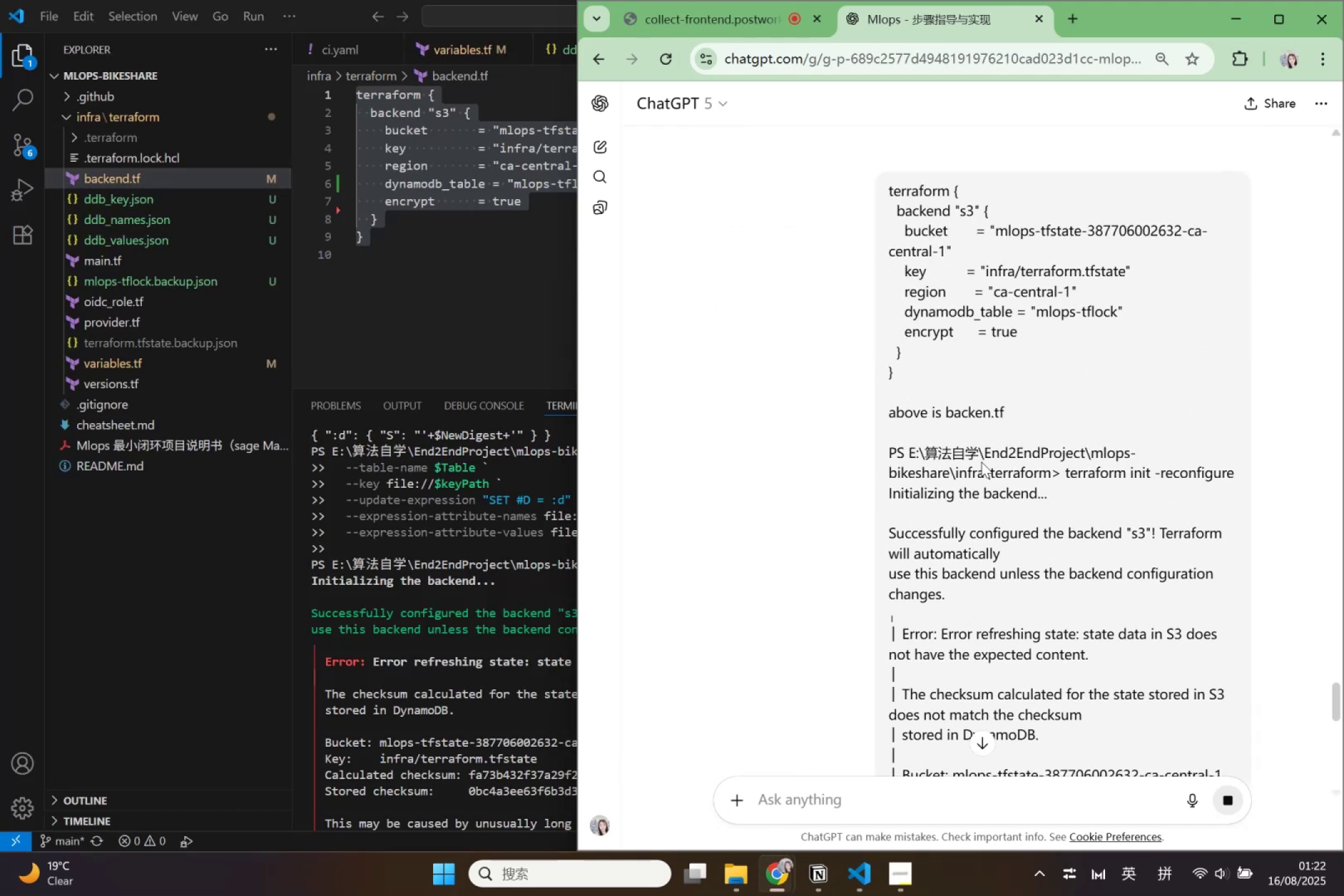 
scroll: coordinate [982, 457], scroll_direction: down, amount: 5.0
 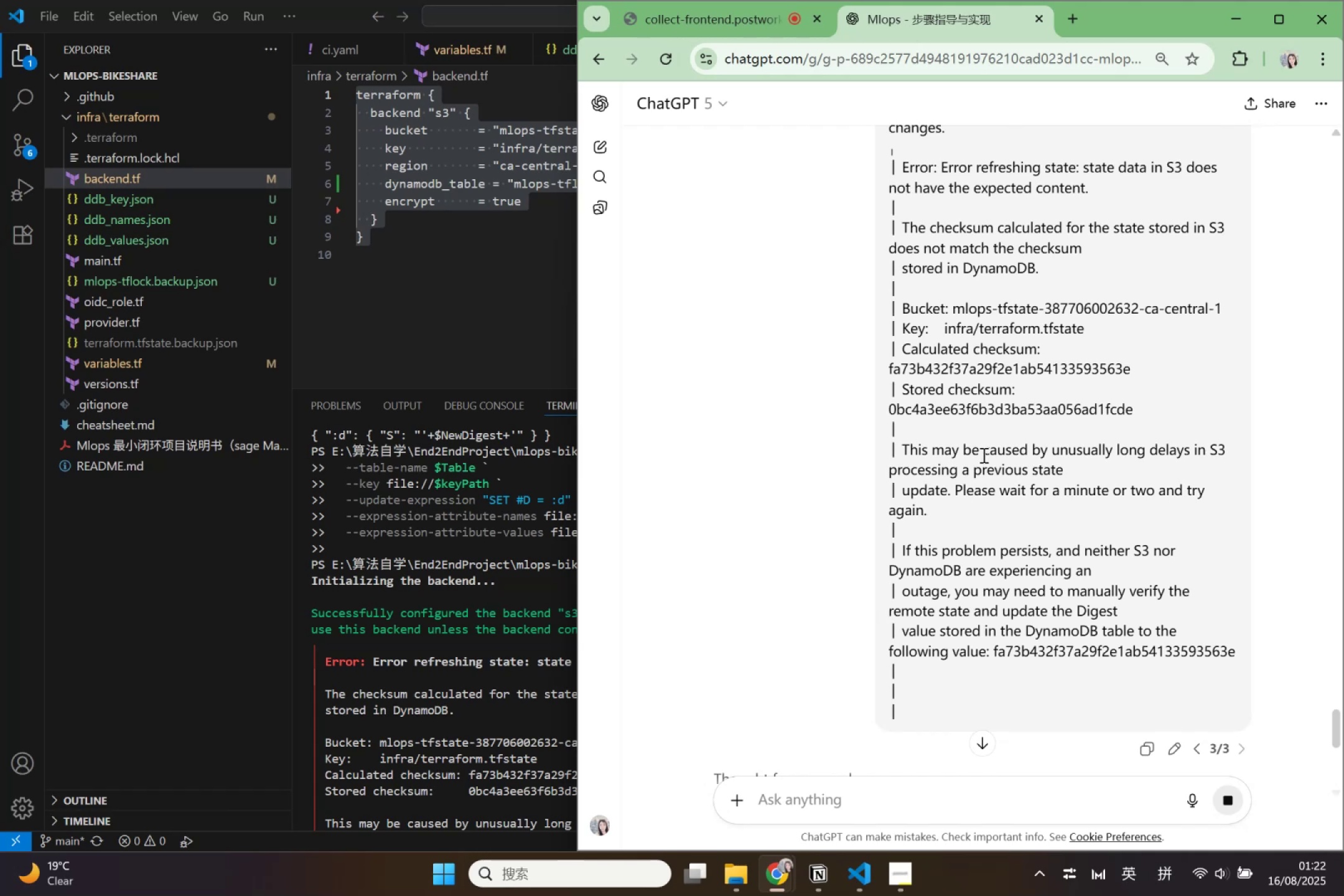 
wait(15.26)
 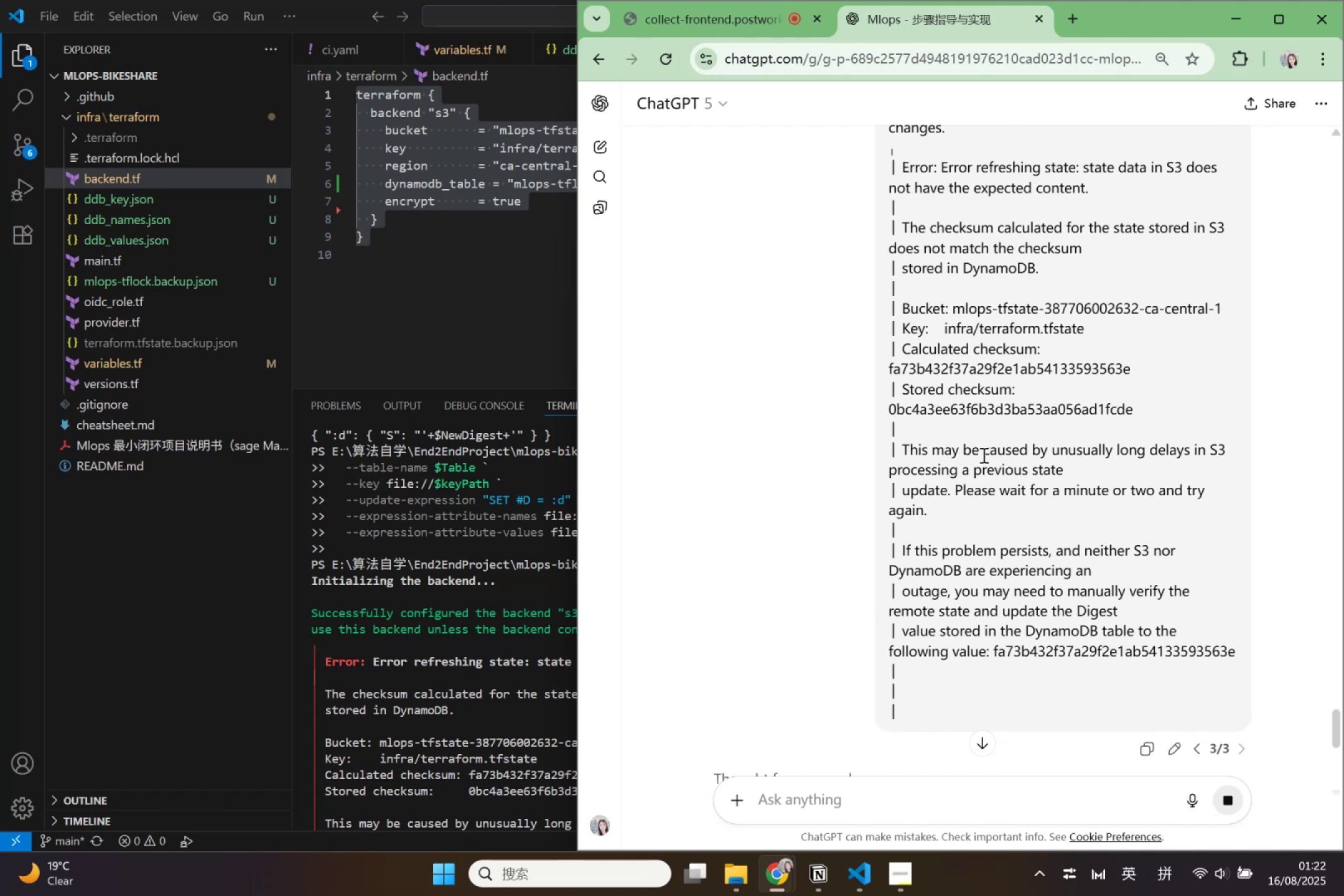 
scroll: coordinate [982, 426], scroll_direction: down, amount: 6.0
 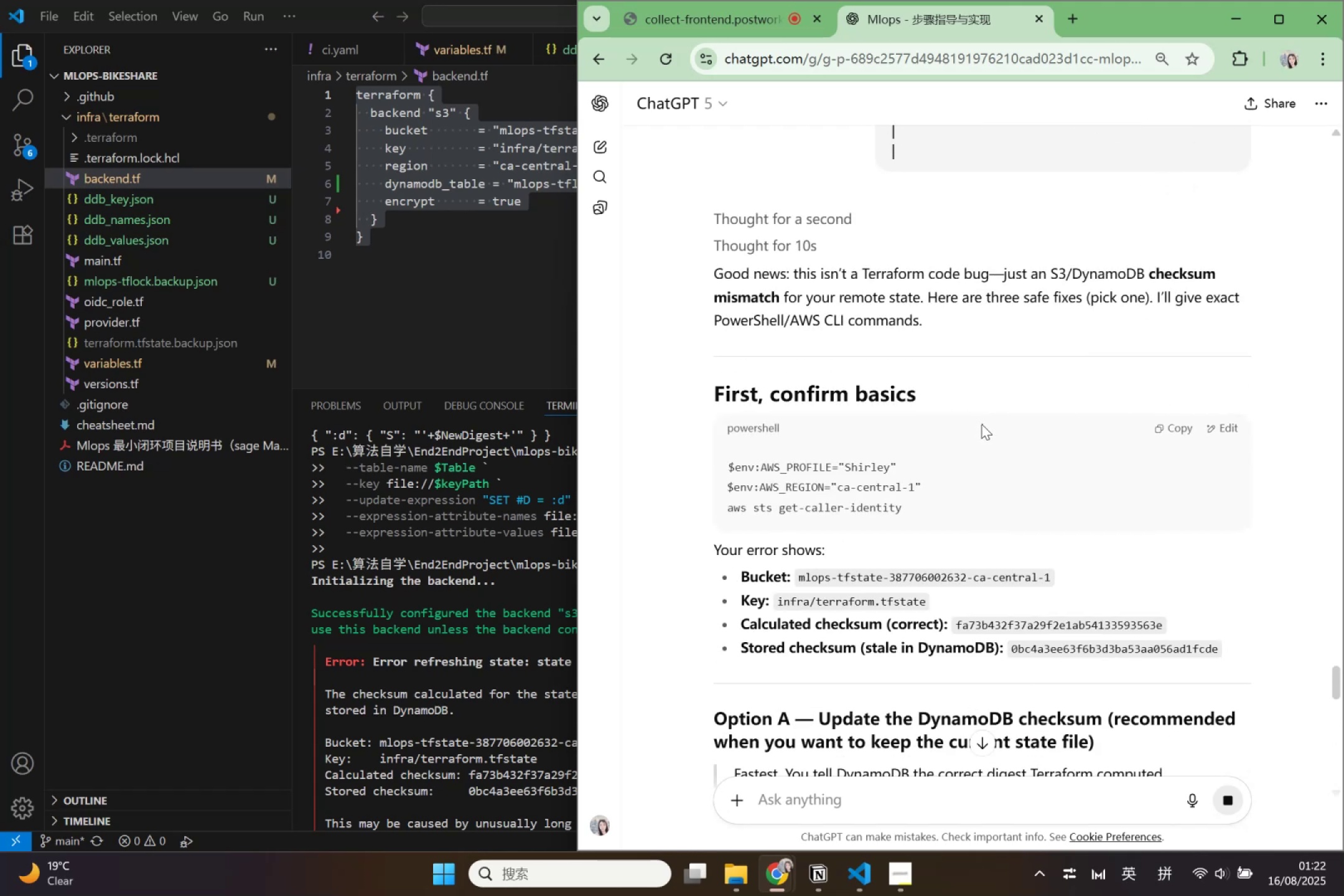 
wait(5.01)
 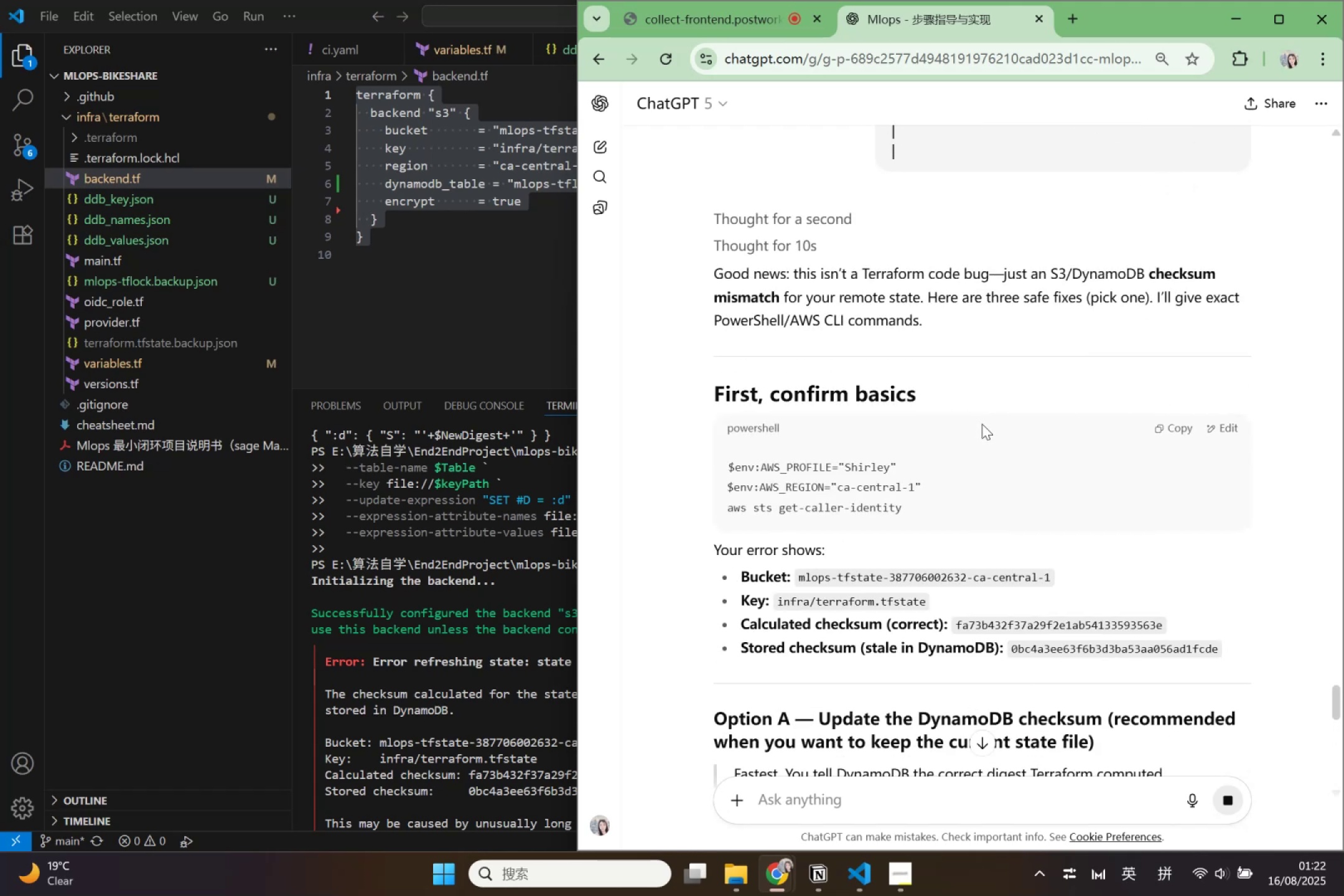 
left_click([1165, 426])
 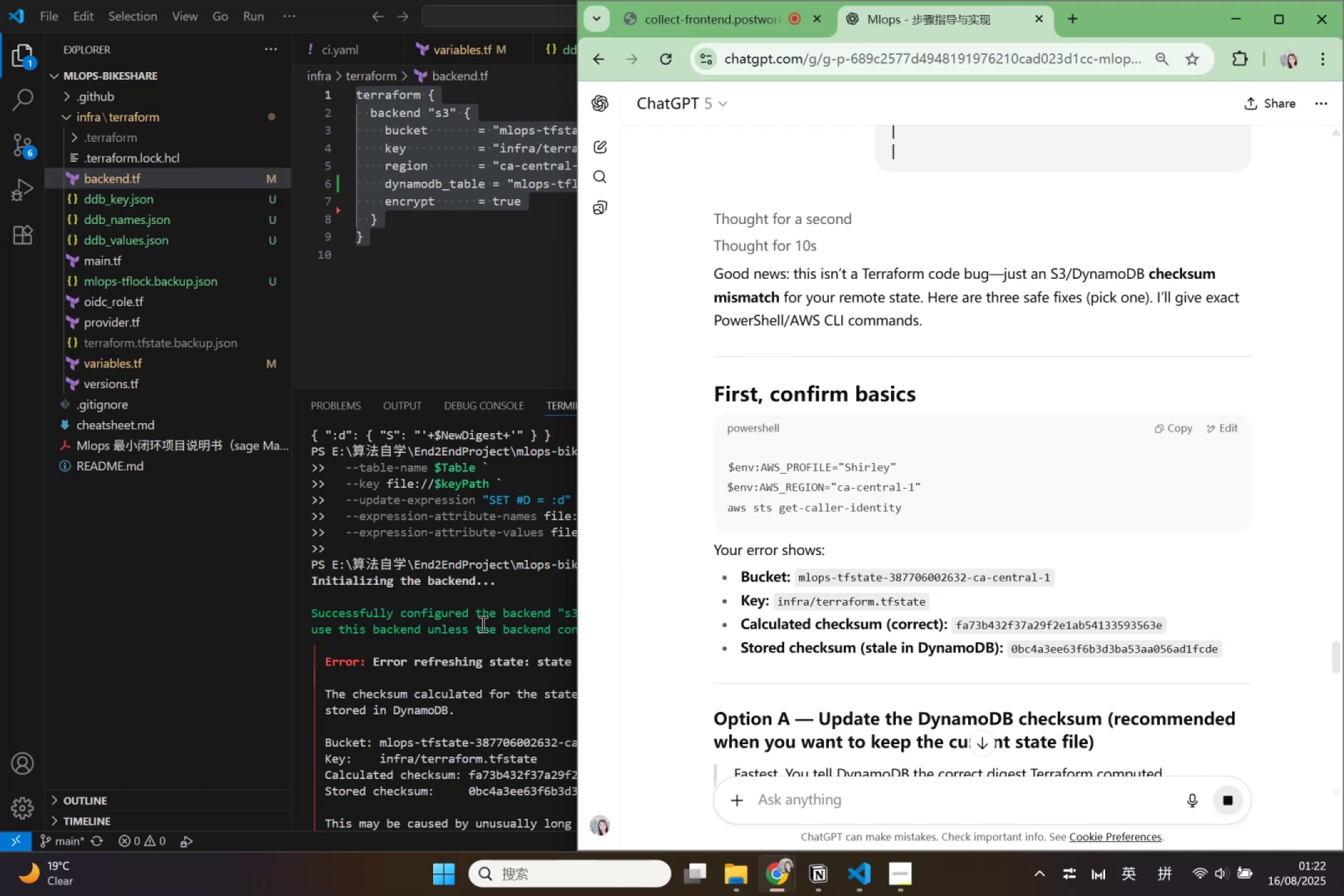 
left_click([892, 510])
 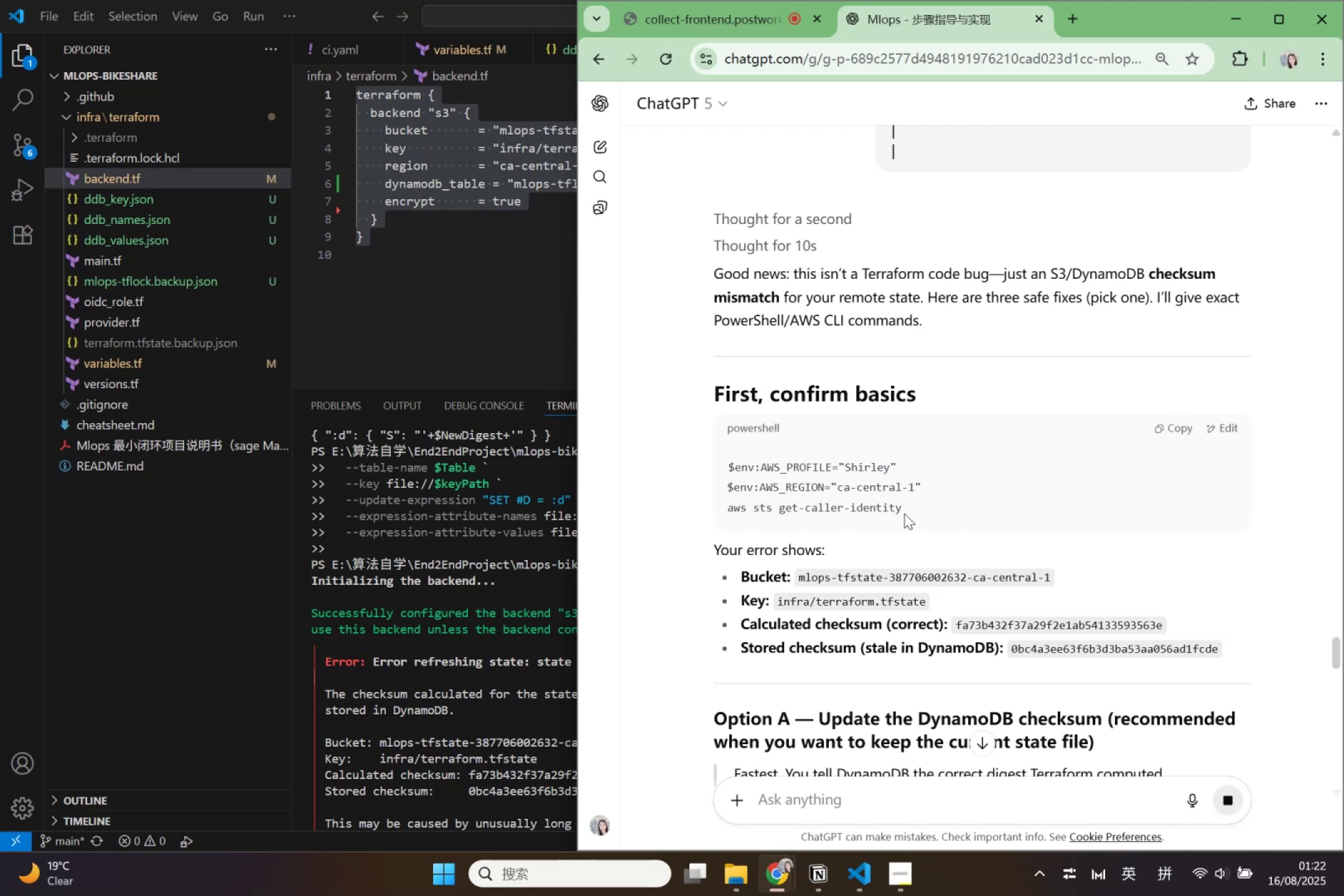 
left_click_drag(start_coordinate=[904, 506], to_coordinate=[696, 513])
 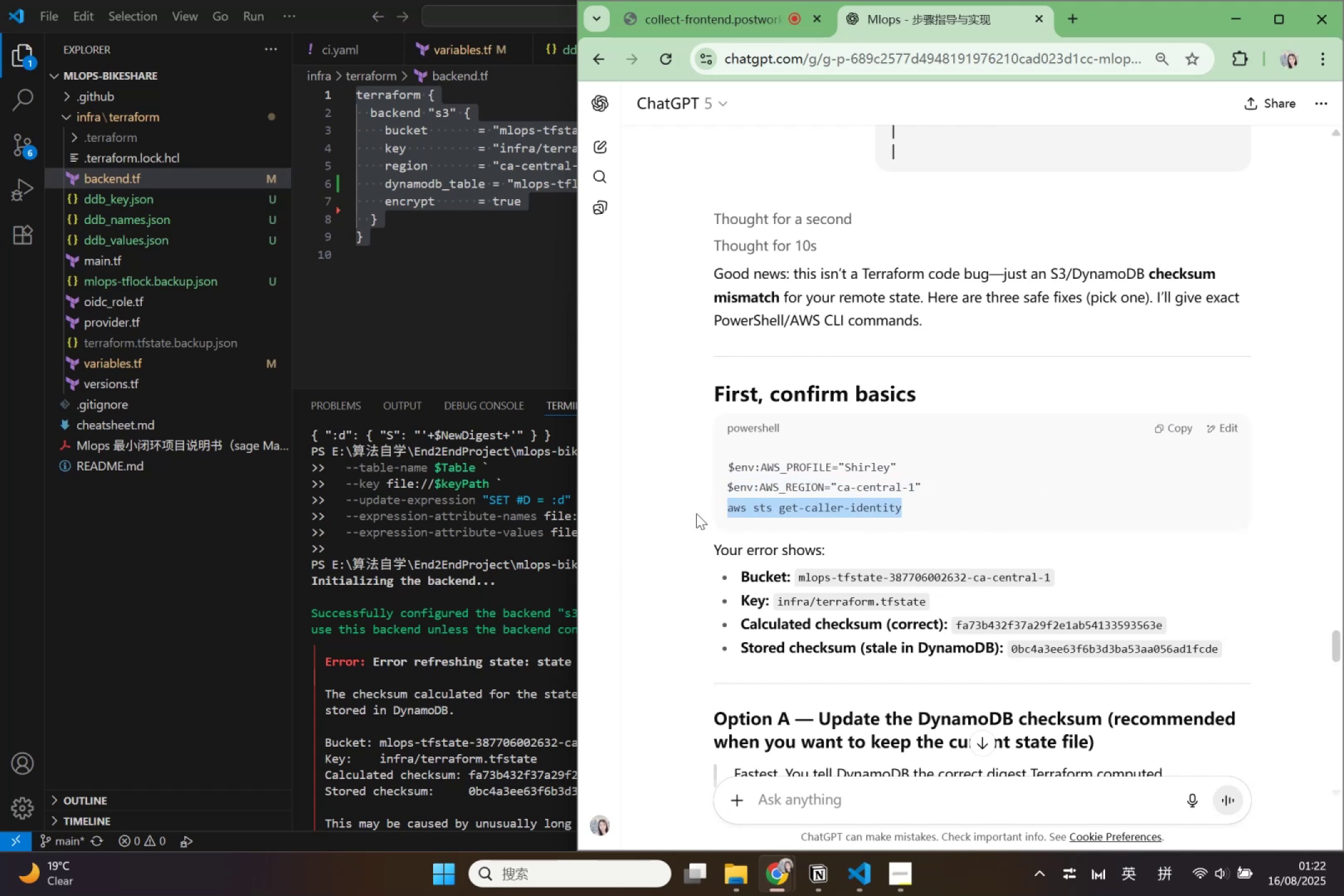 
key(Control+ControlLeft)
 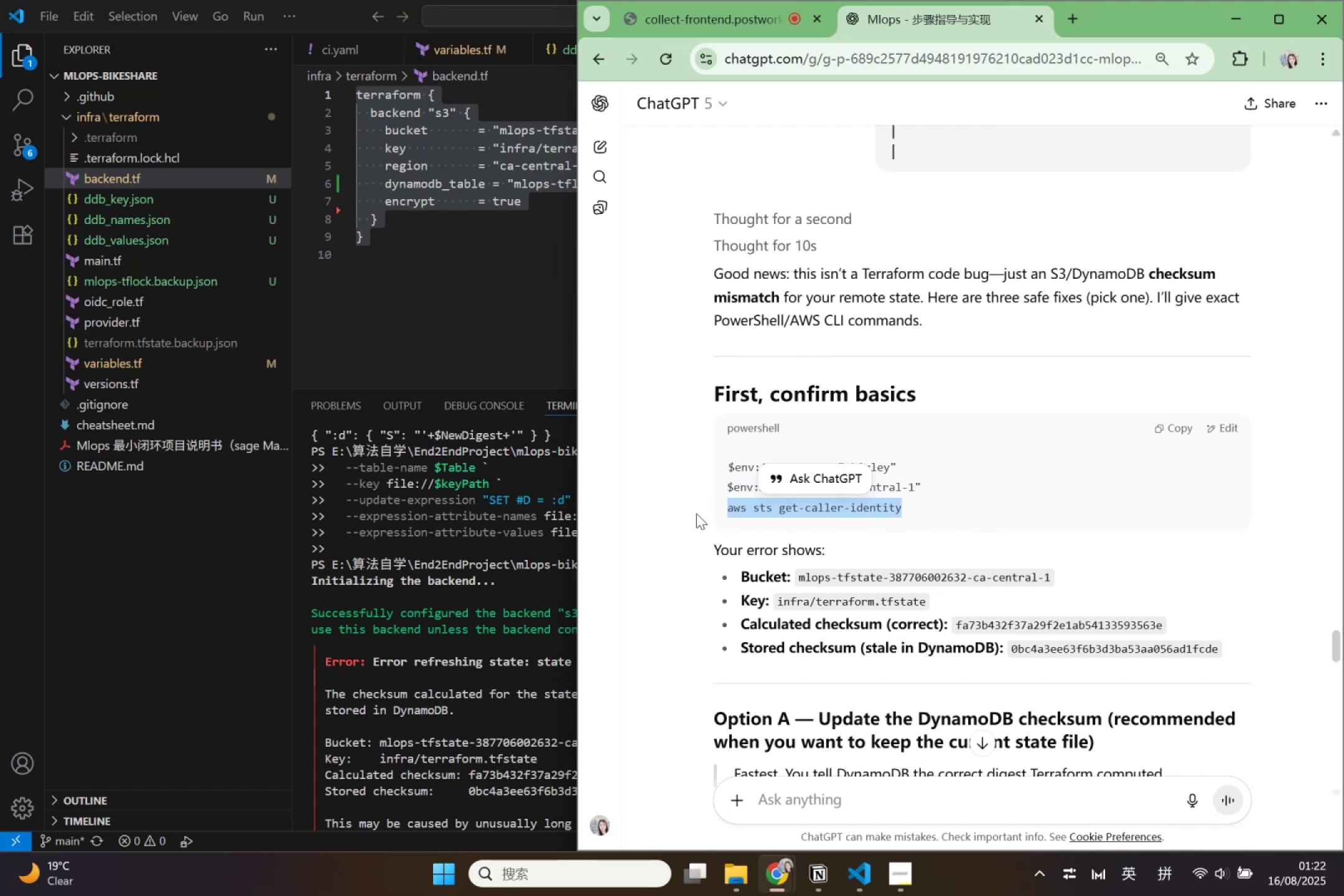 
key(Control+C)
 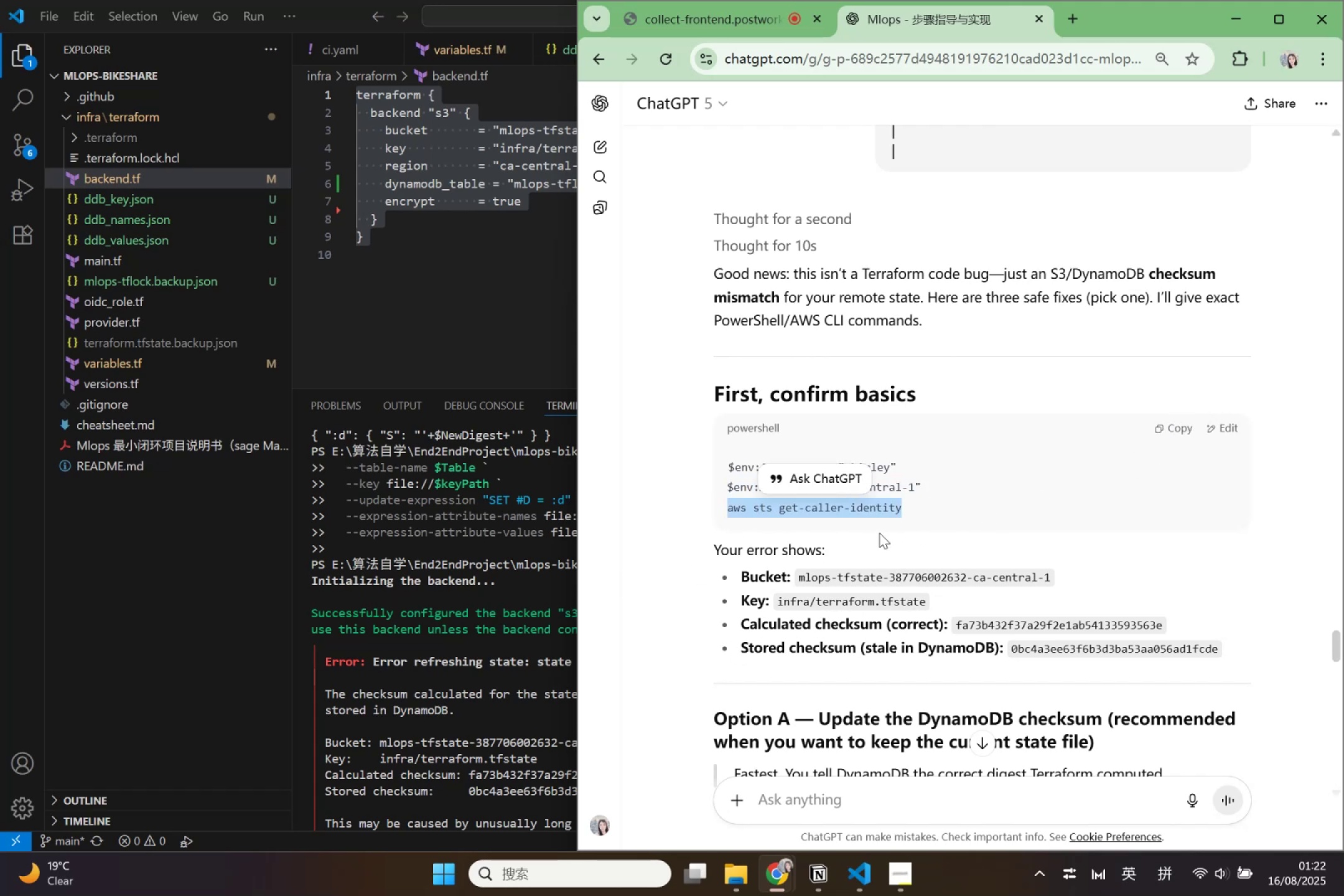 
left_click([511, 730])
 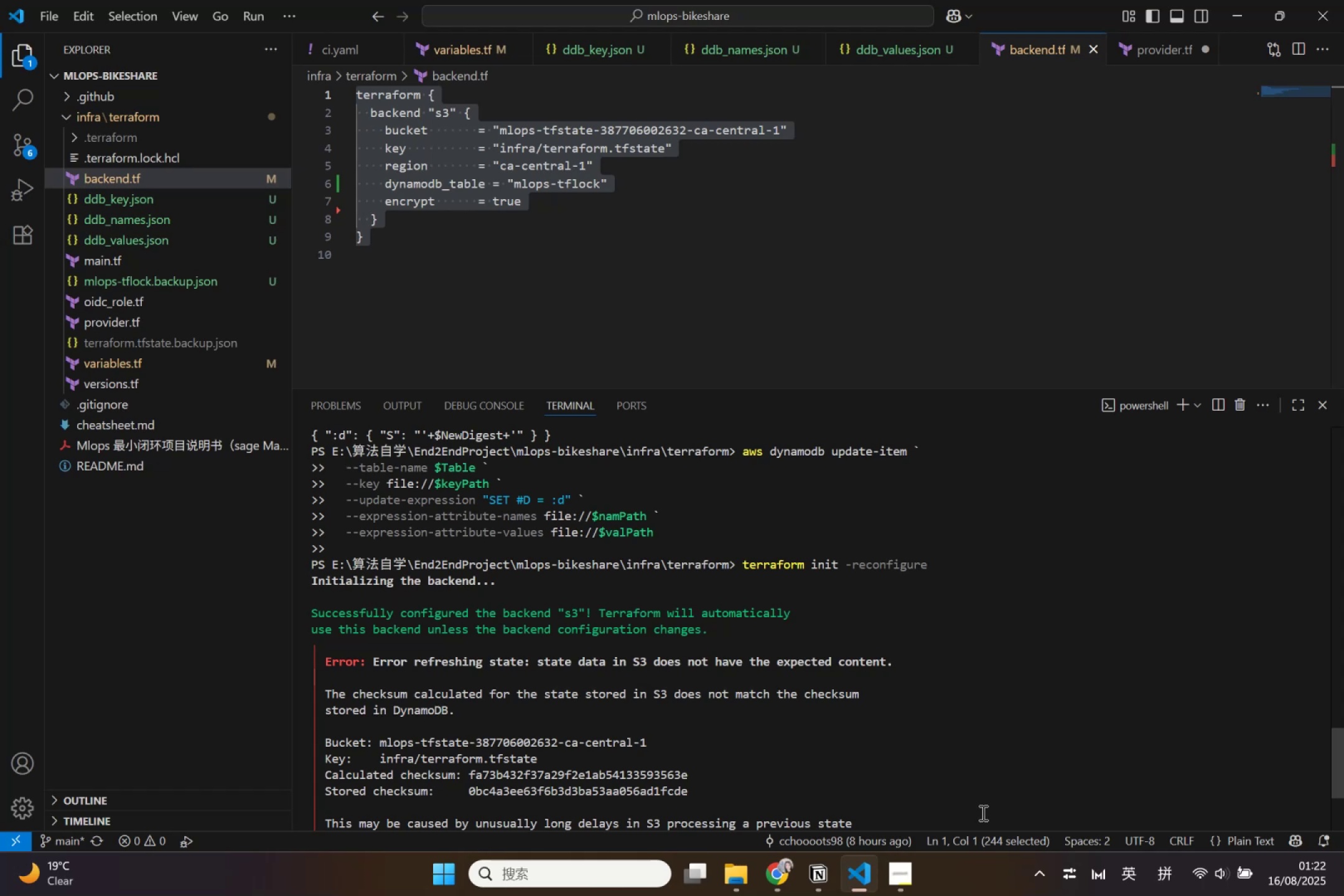 
left_click([971, 824])
 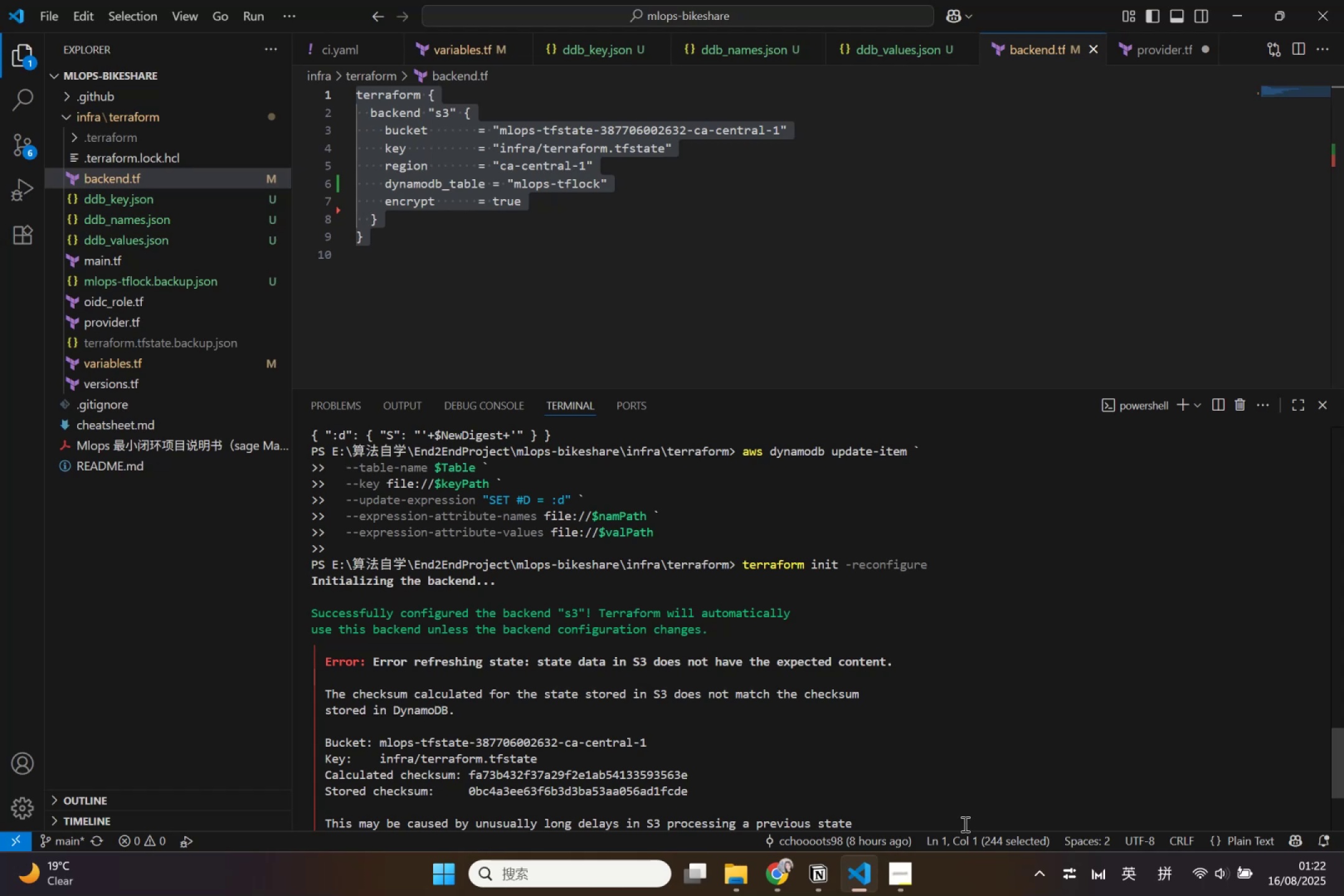 
scroll: coordinate [942, 811], scroll_direction: down, amount: 10.0
 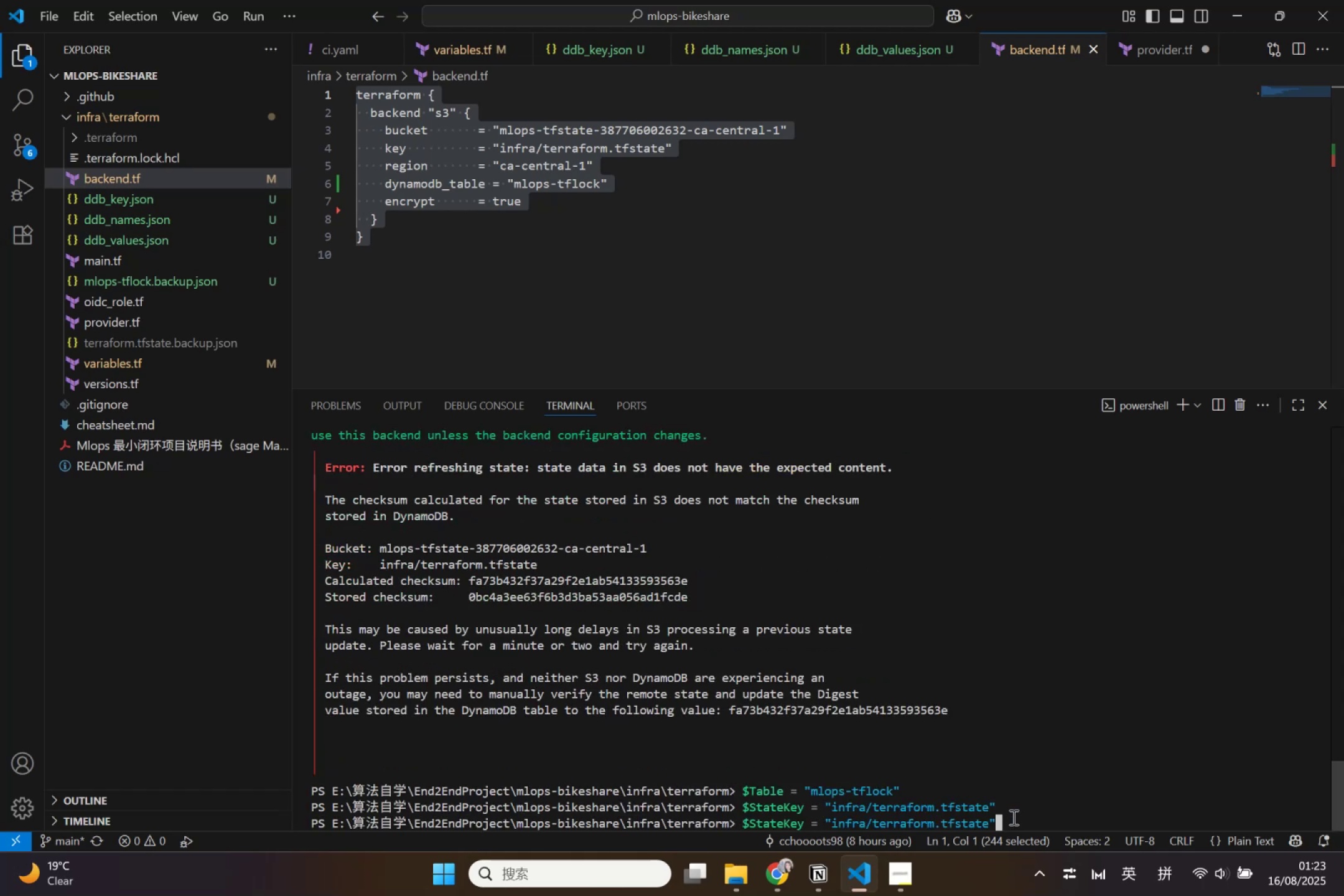 
left_click([1012, 817])
 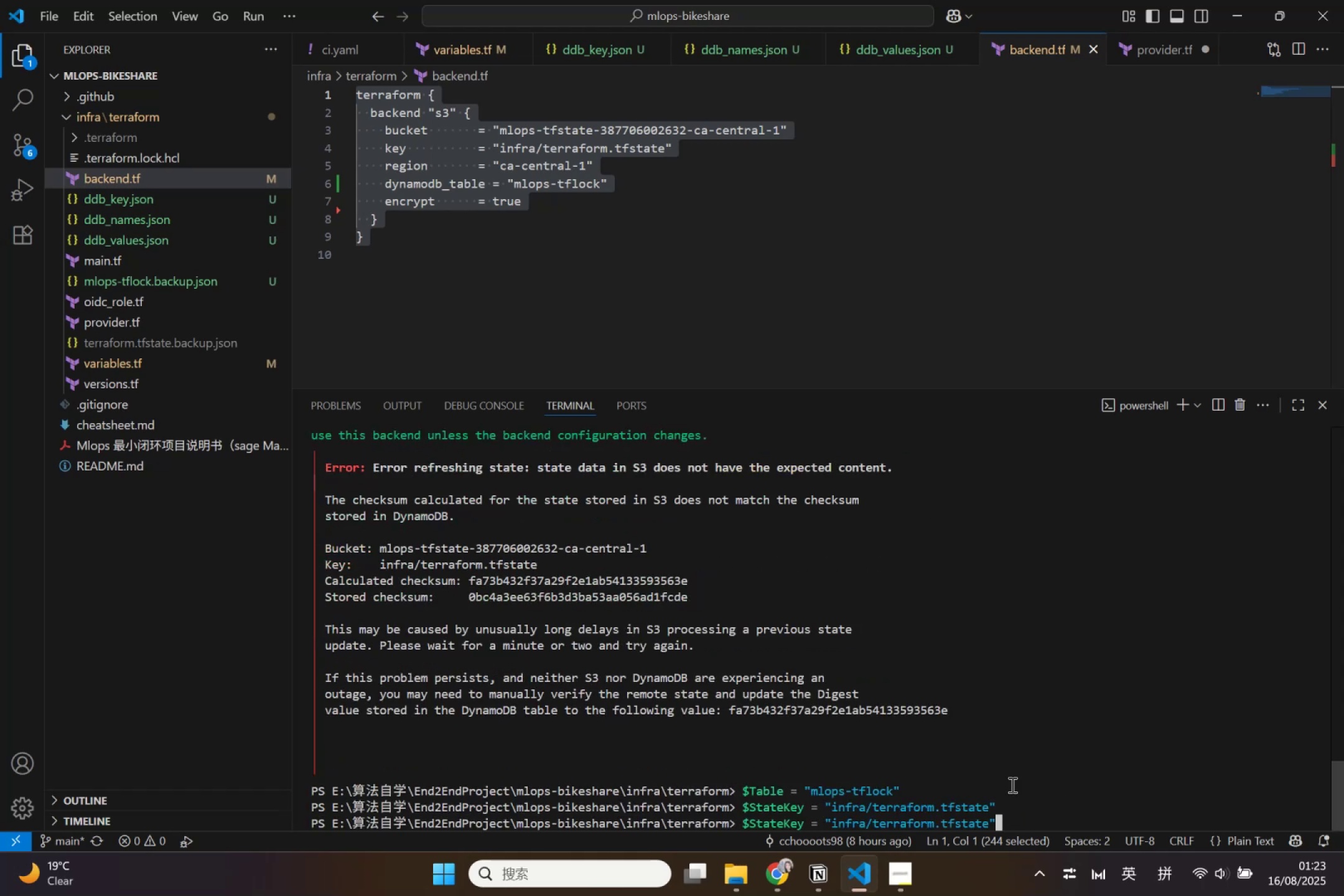 
key(Shift+ShiftRight)
 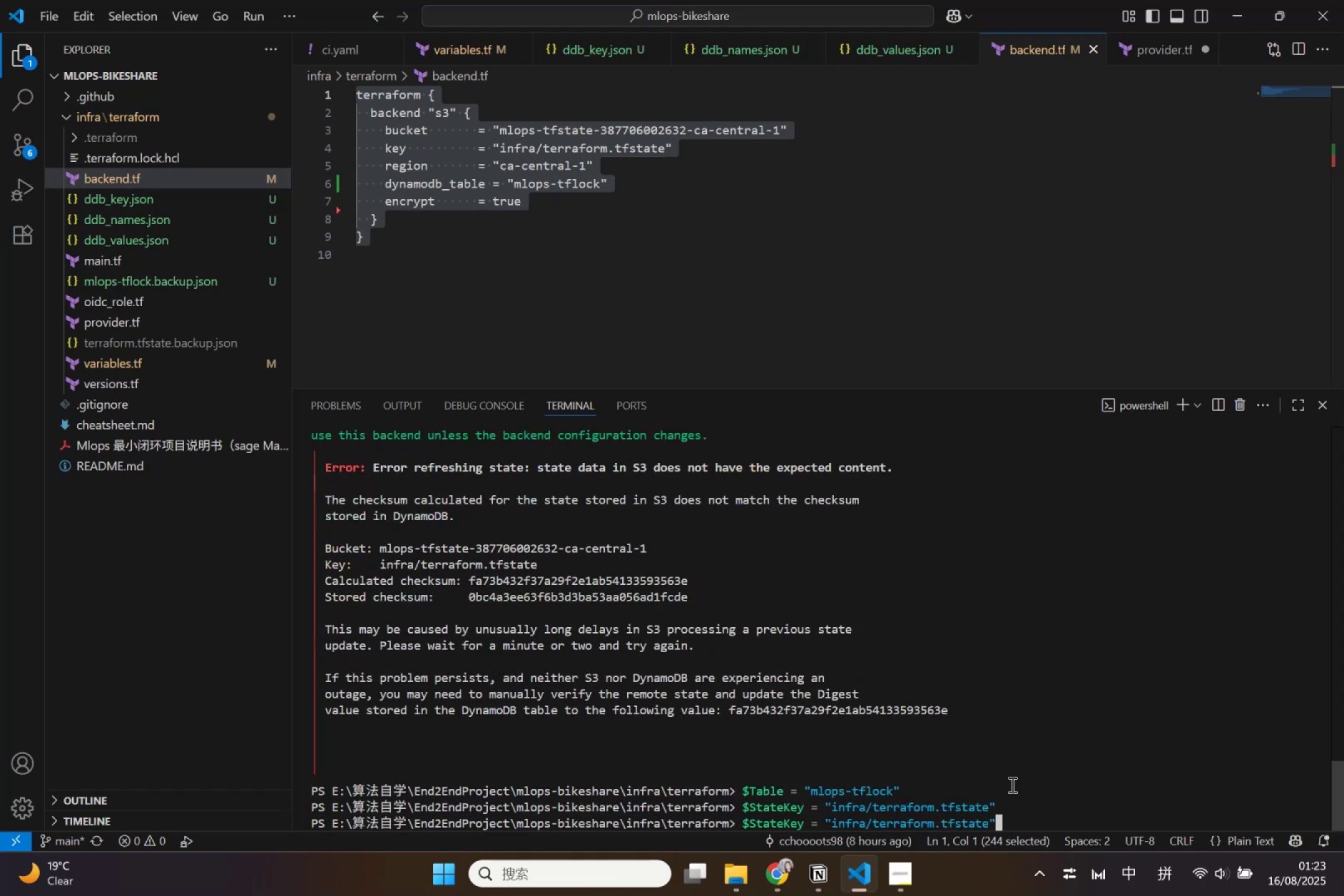 
key(Enter)
 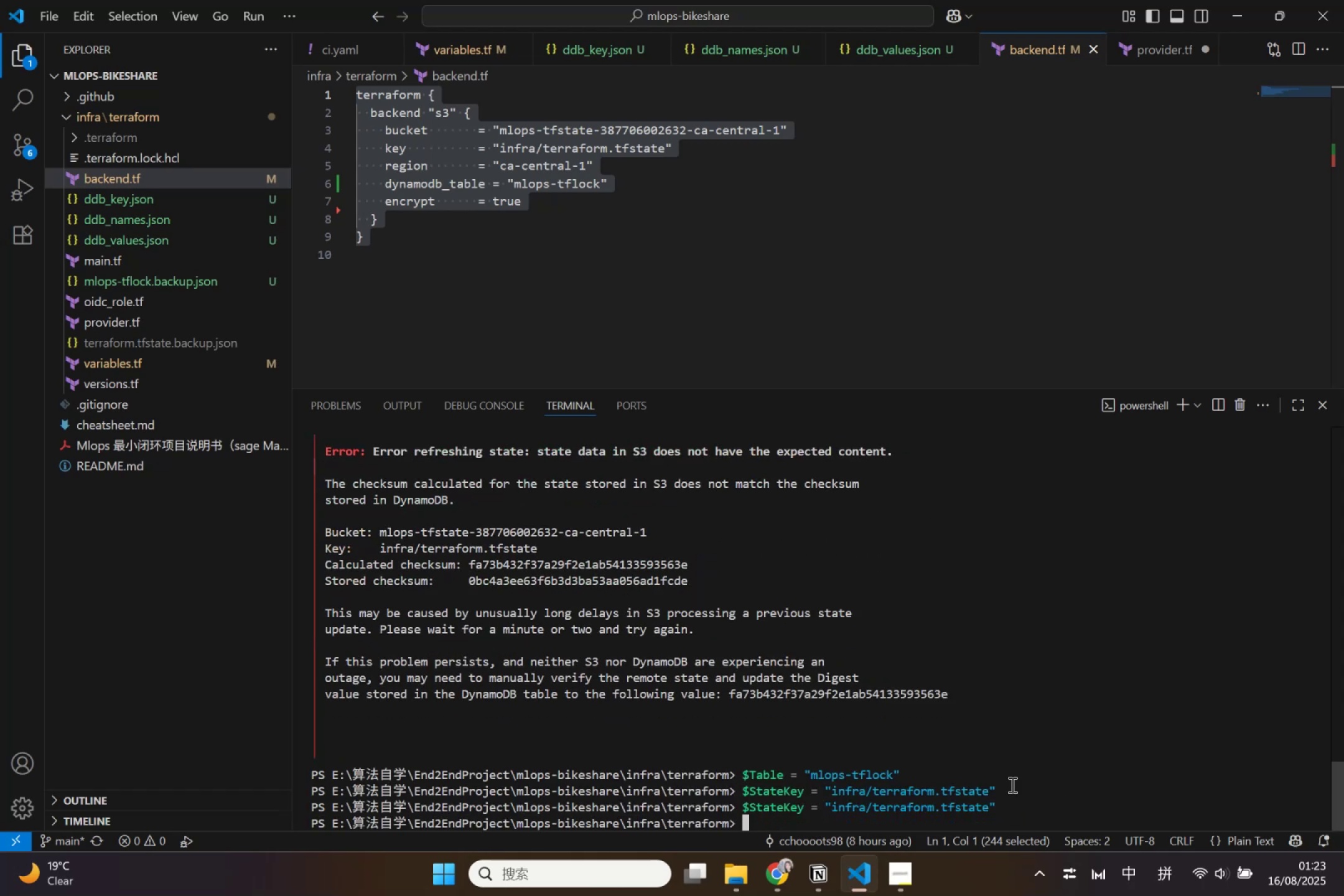 
key(Control+ControlLeft)
 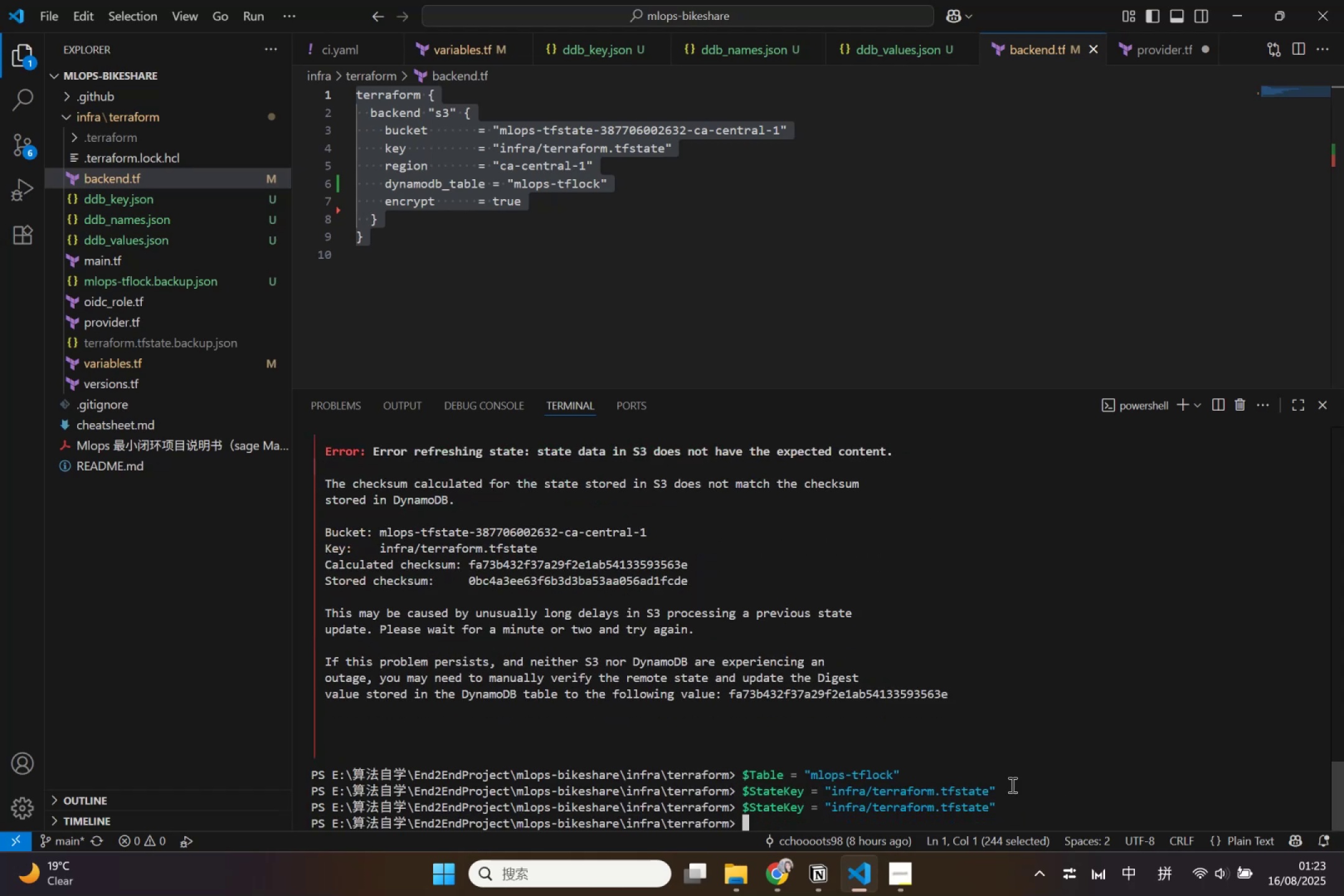 
key(Control+V)
 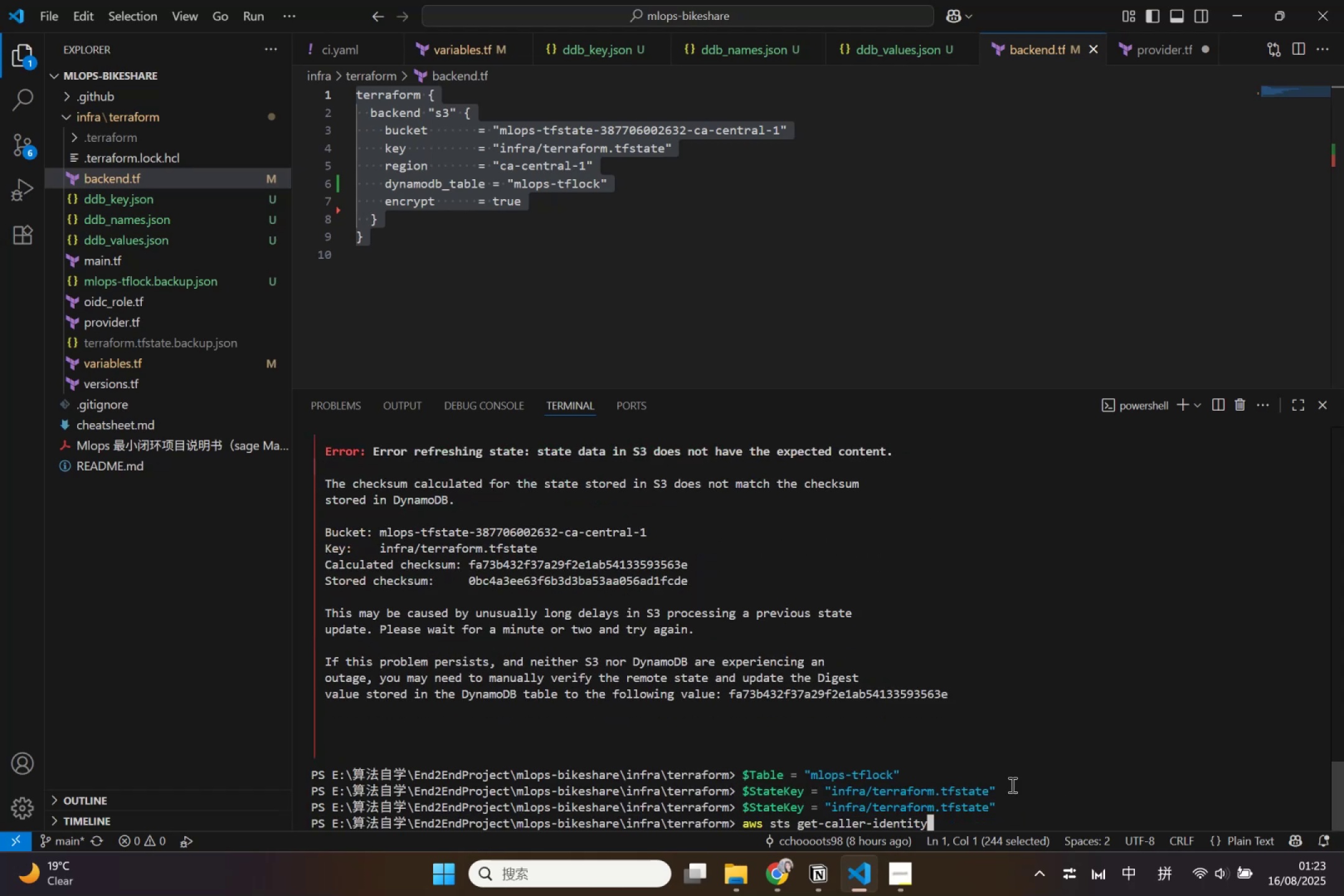 
key(Enter)
 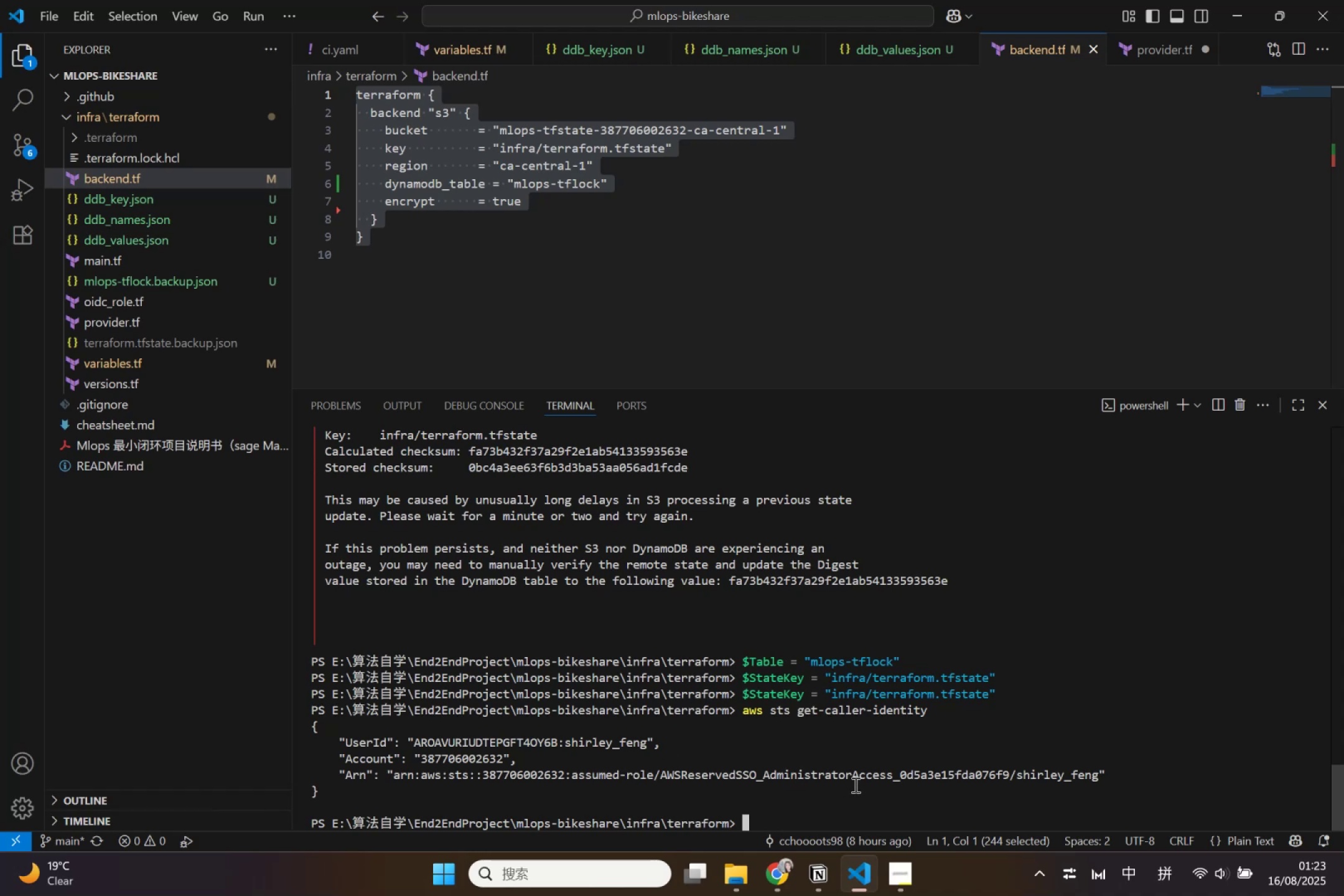 
wait(11.03)
 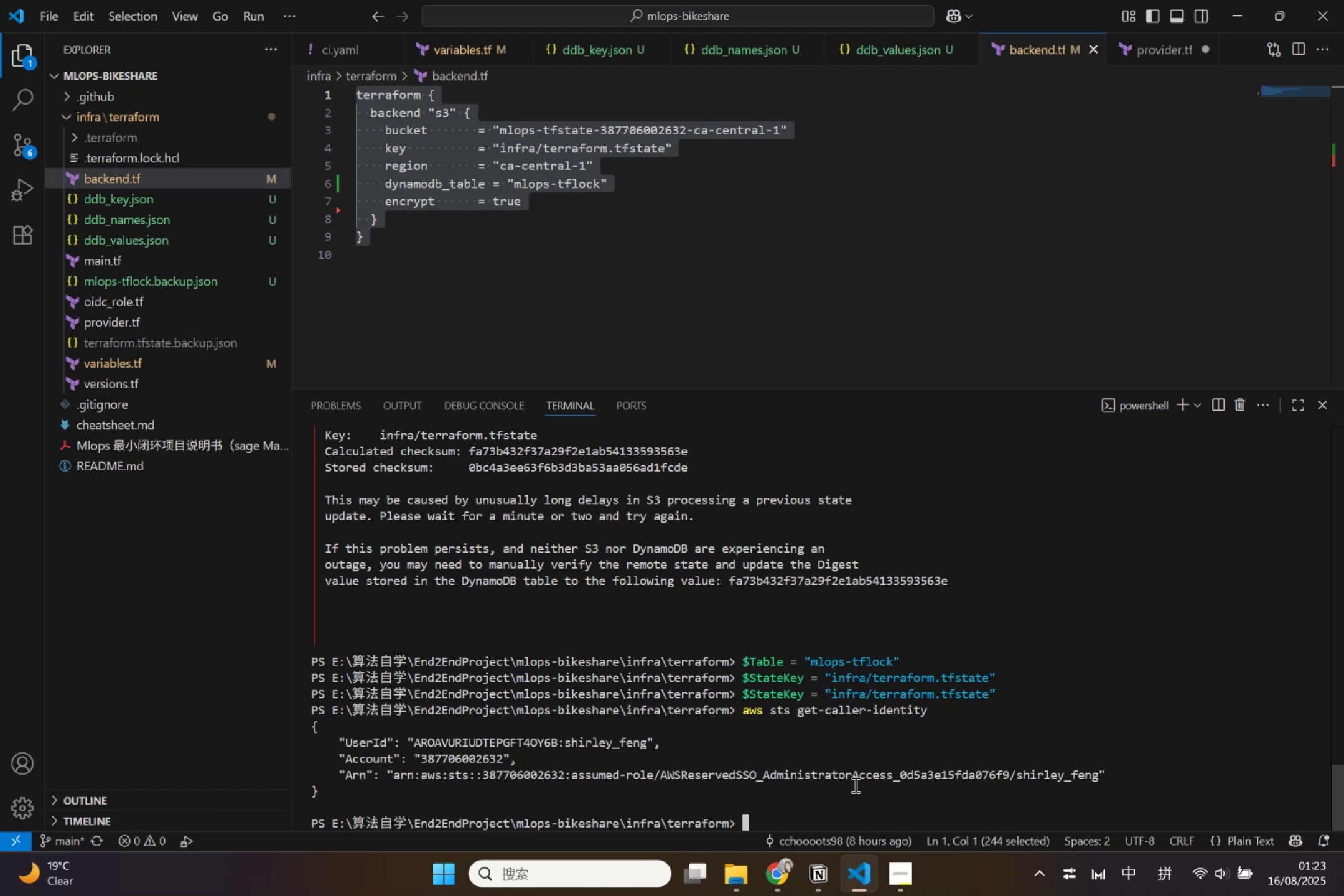 
left_click_drag(start_coordinate=[421, 755], to_coordinate=[501, 755])
 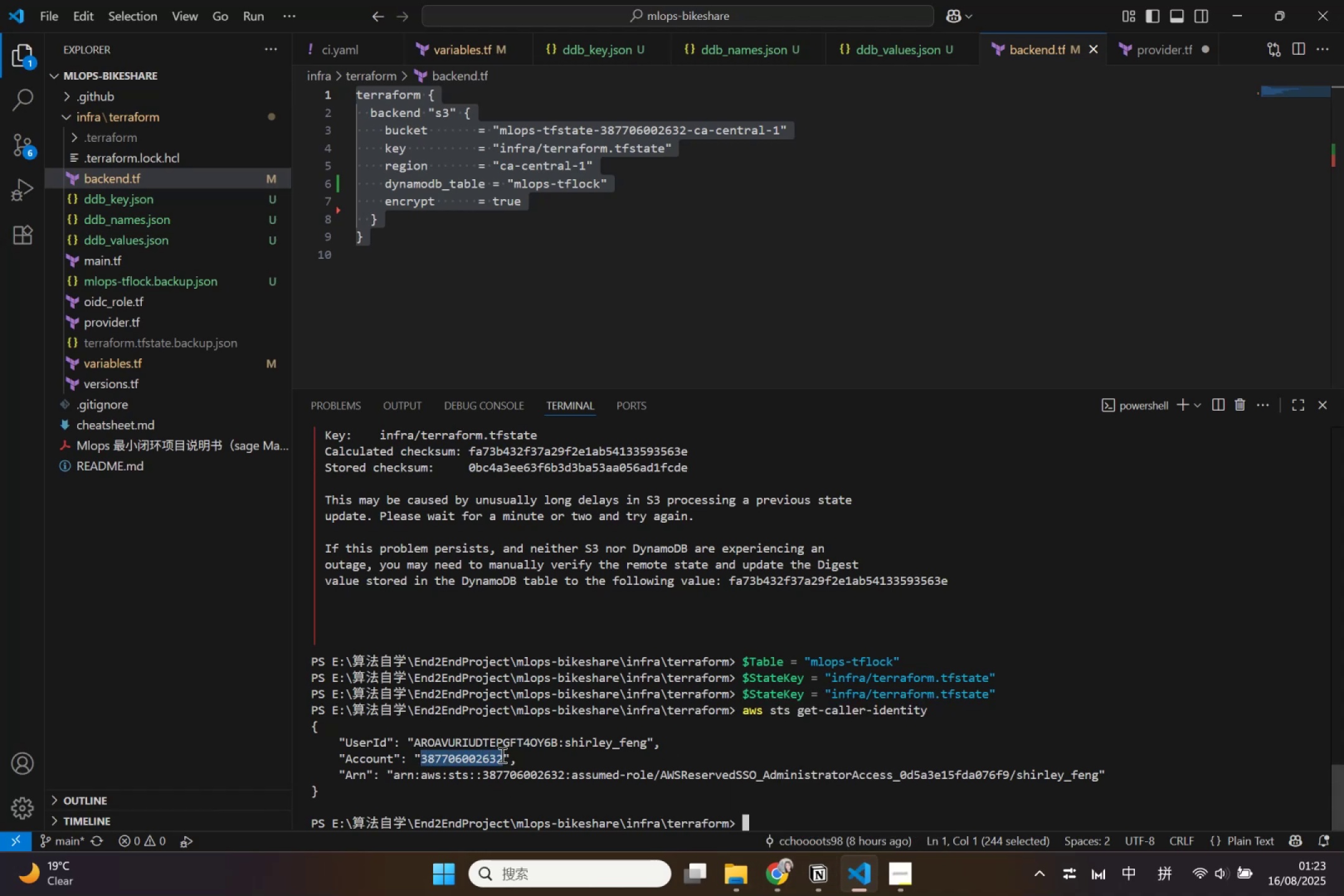 
key(Control+ControlLeft)
 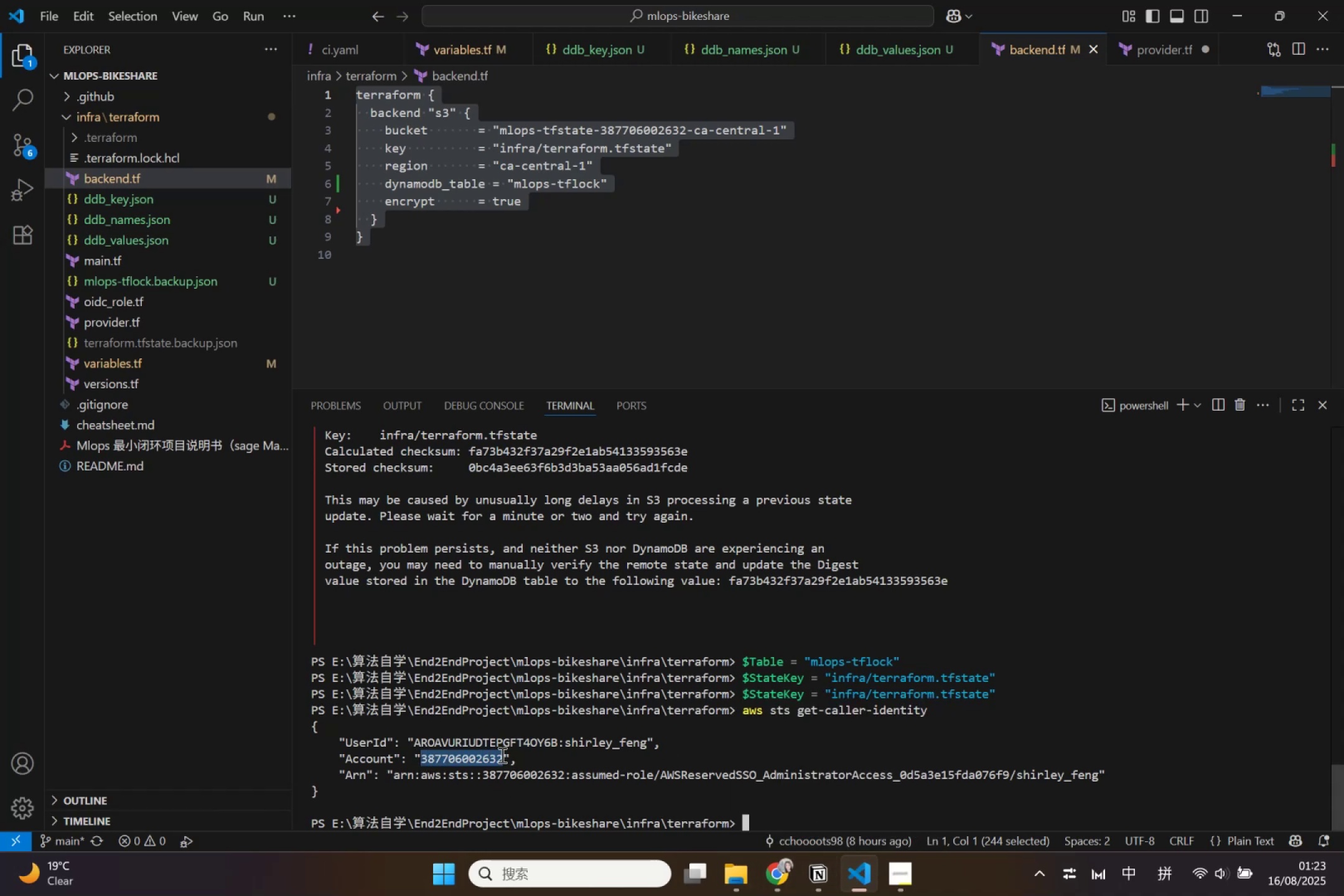 
key(Control+C)
 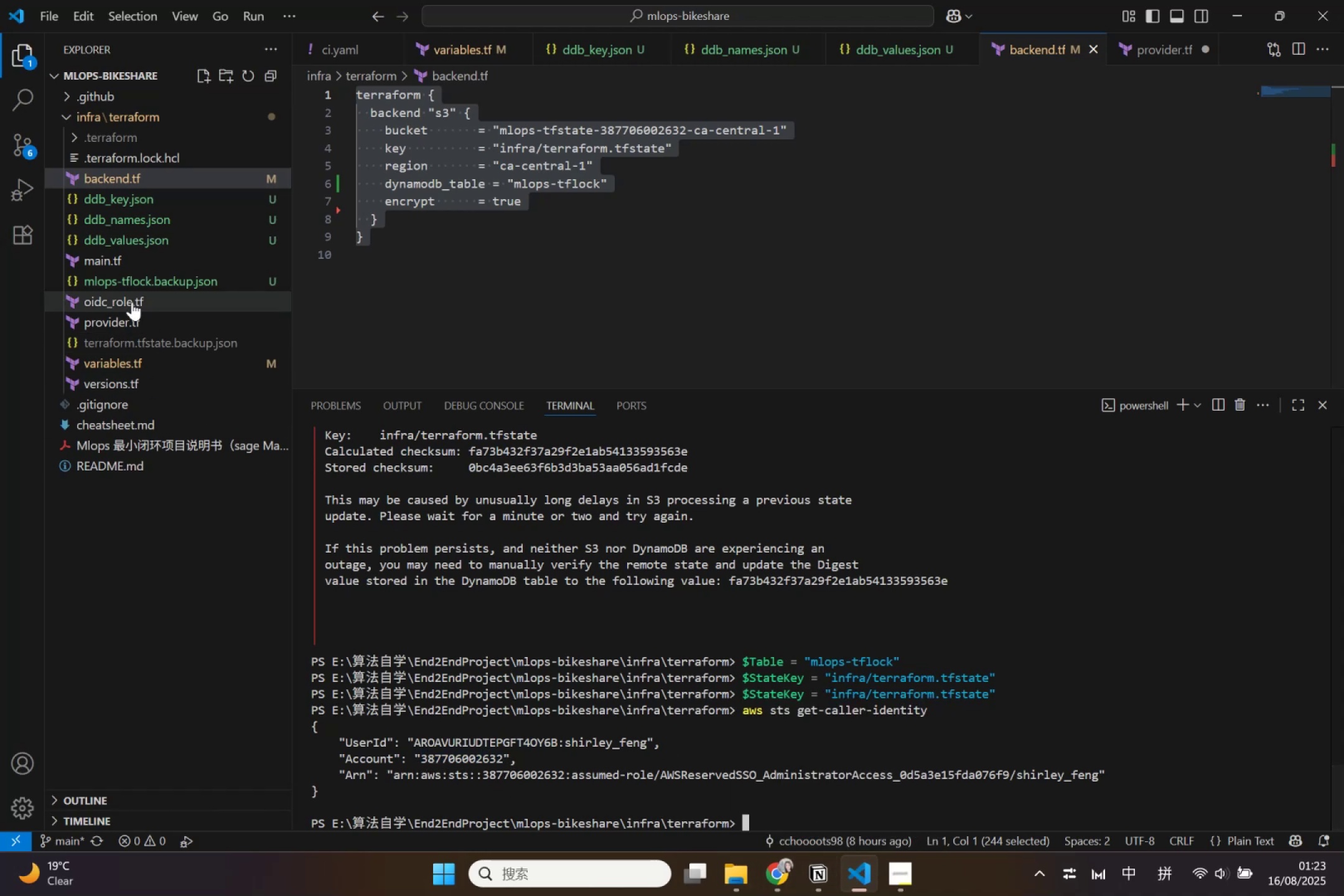 
left_click([132, 302])
 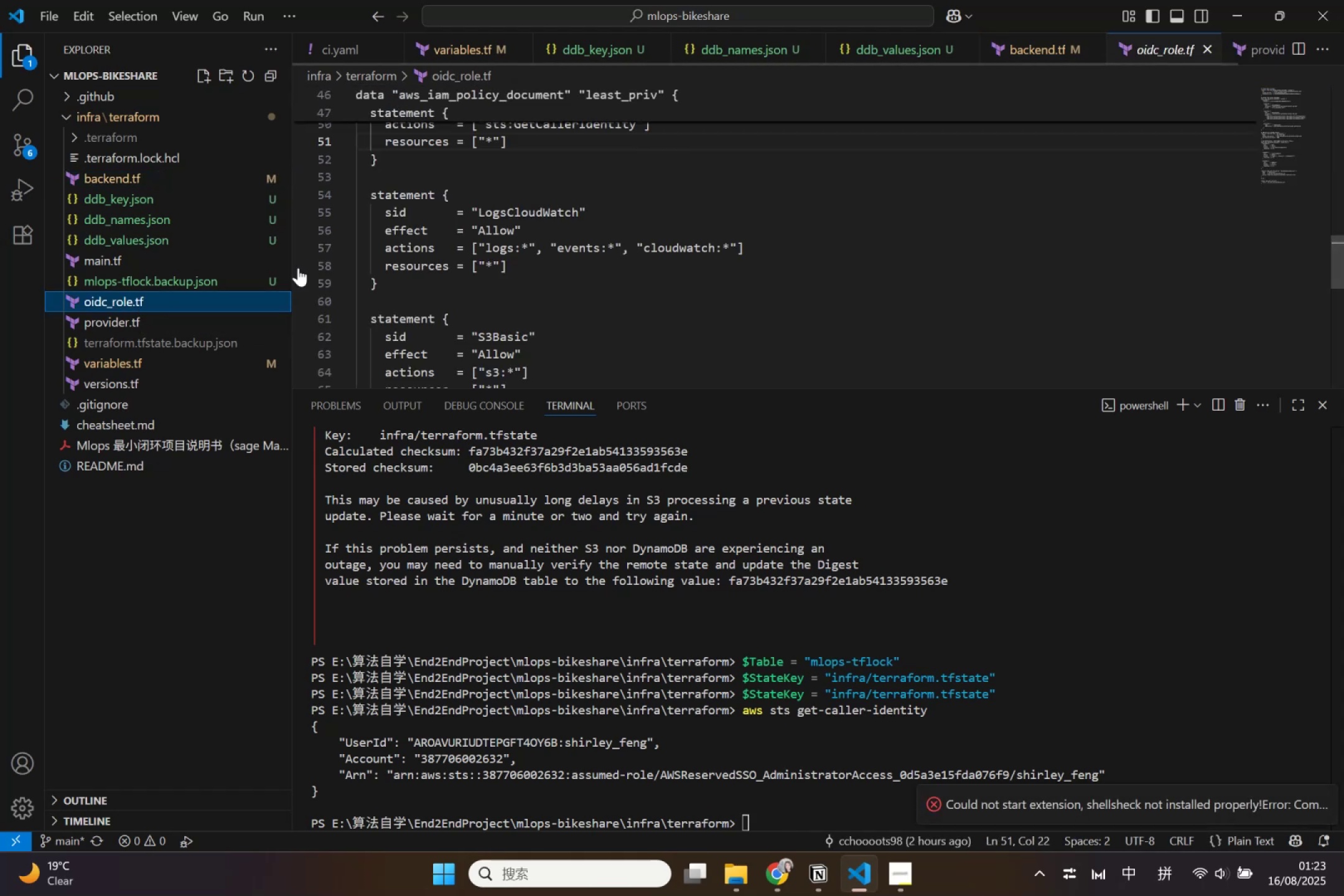 
scroll: coordinate [787, 192], scroll_direction: up, amount: 18.0
 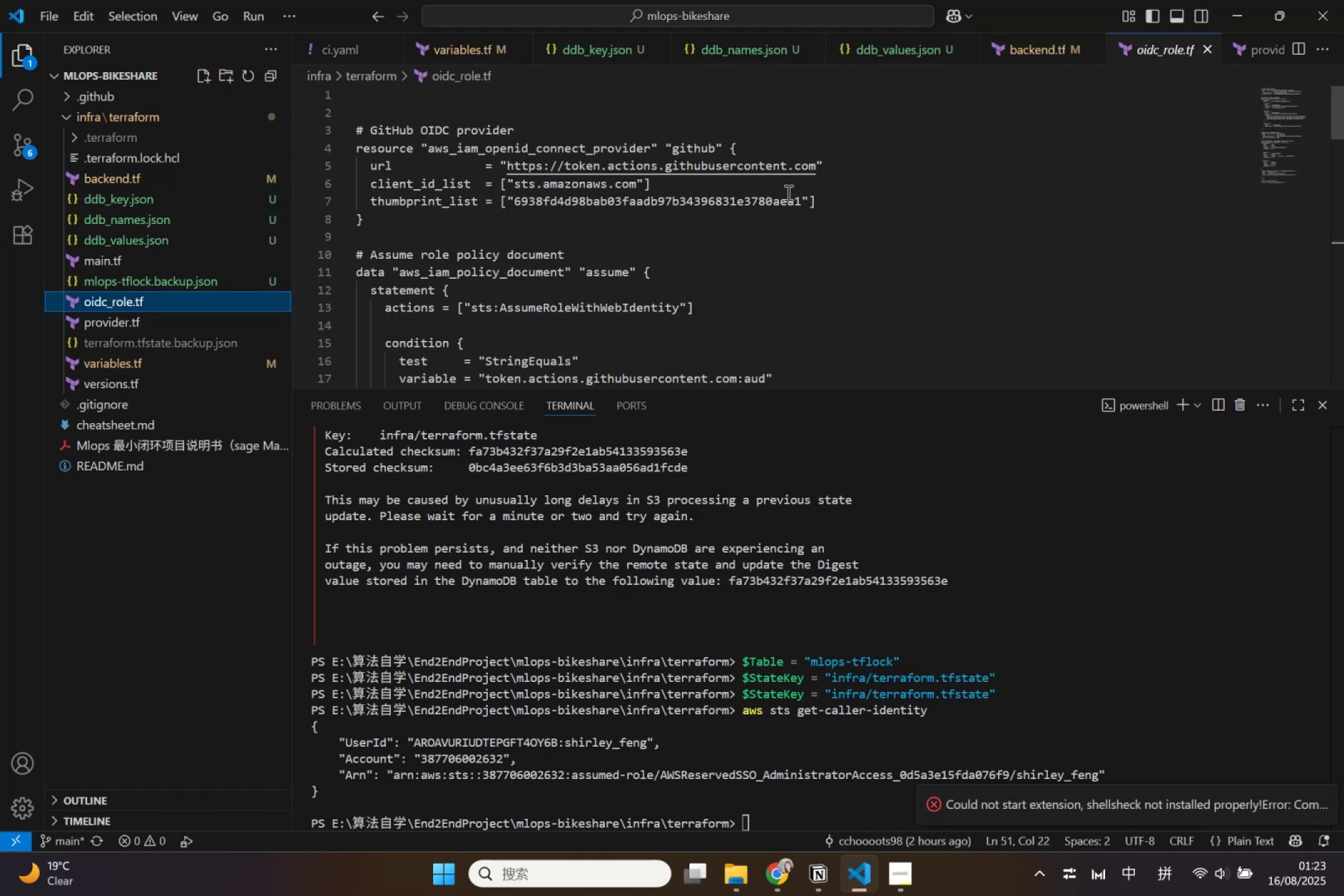 
scroll: coordinate [785, 196], scroll_direction: down, amount: 26.0
 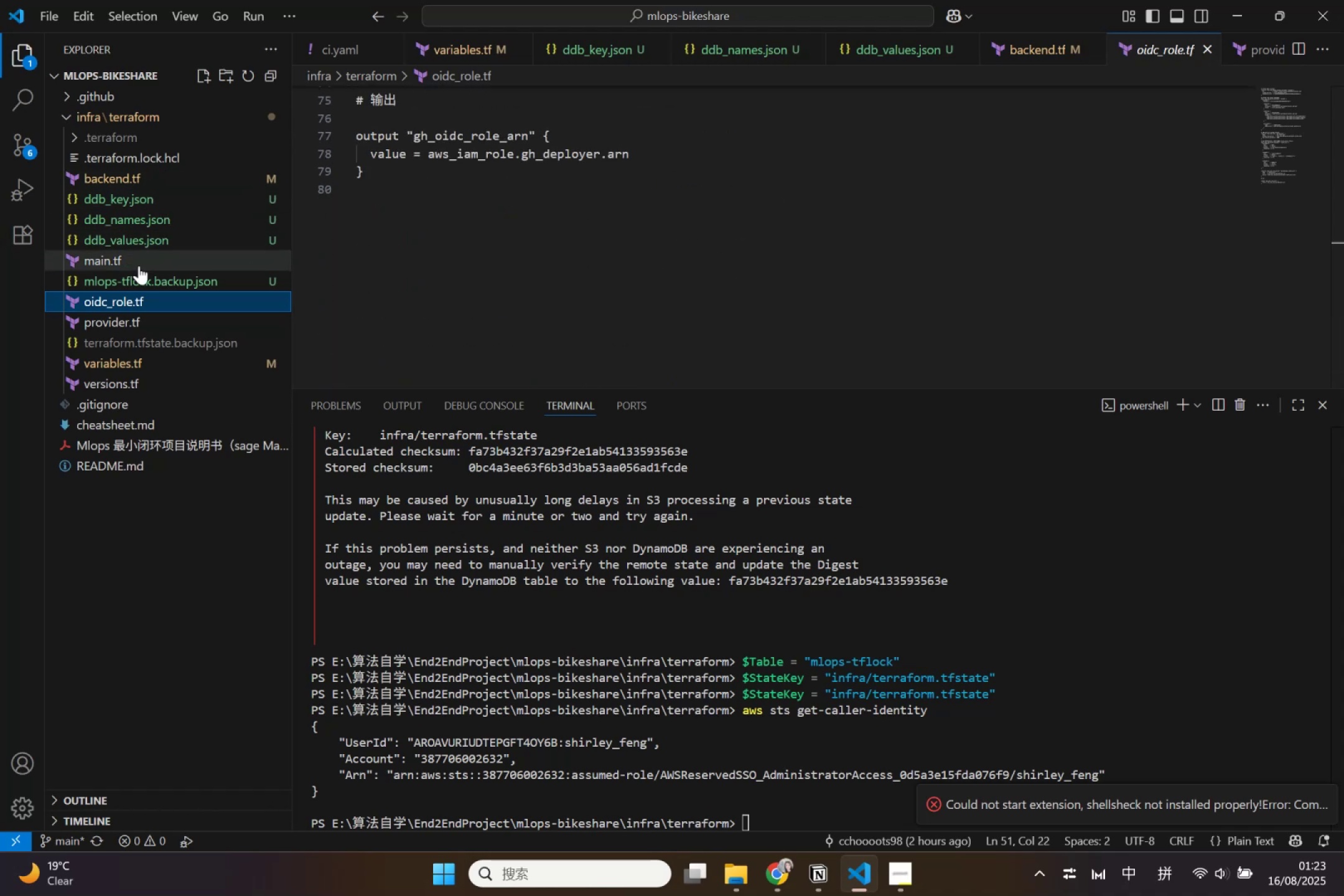 
left_click([127, 320])
 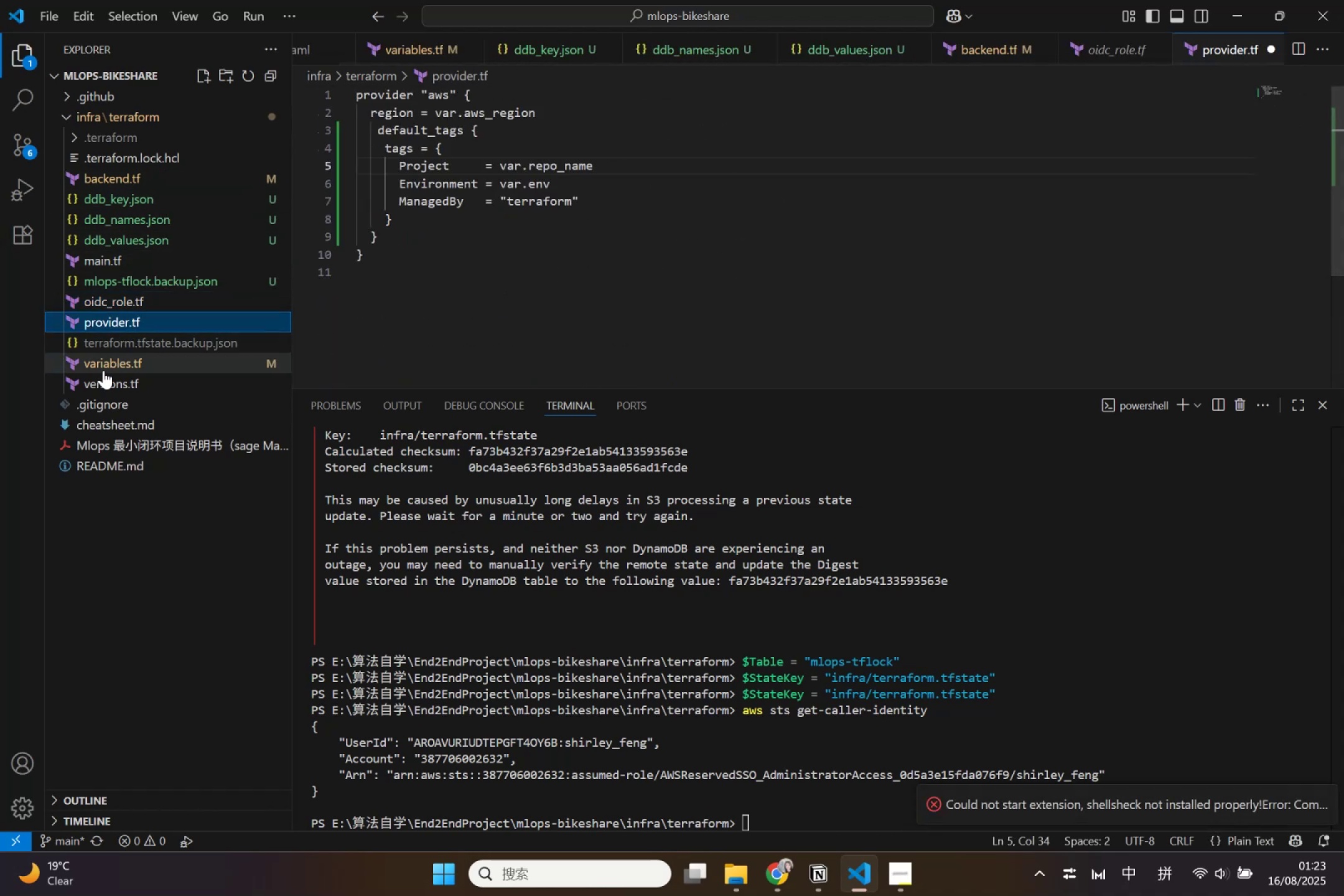 
left_click([101, 370])
 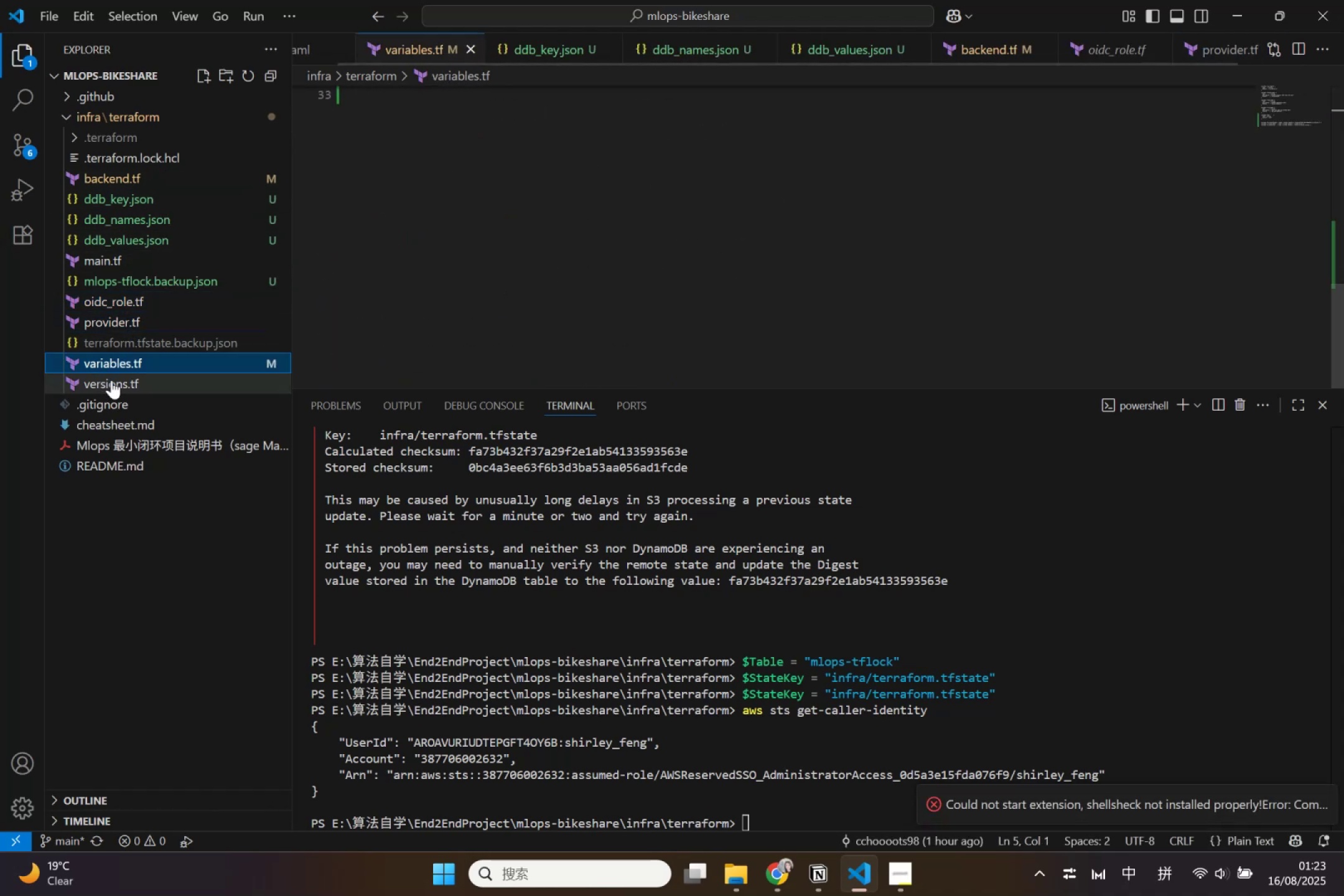 
scroll: coordinate [767, 227], scroll_direction: up, amount: 15.0
 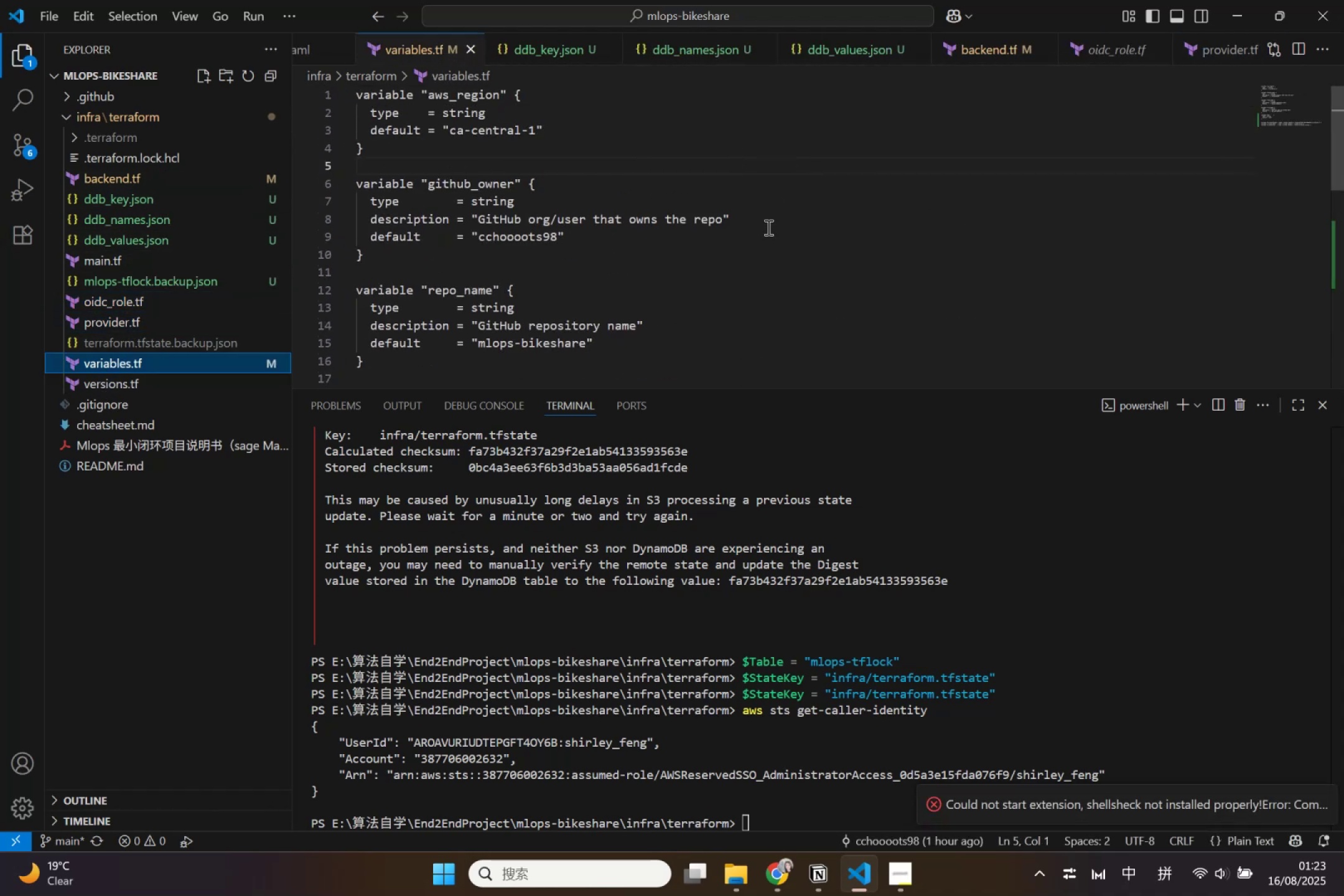 
scroll: coordinate [767, 227], scroll_direction: down, amount: 1.0
 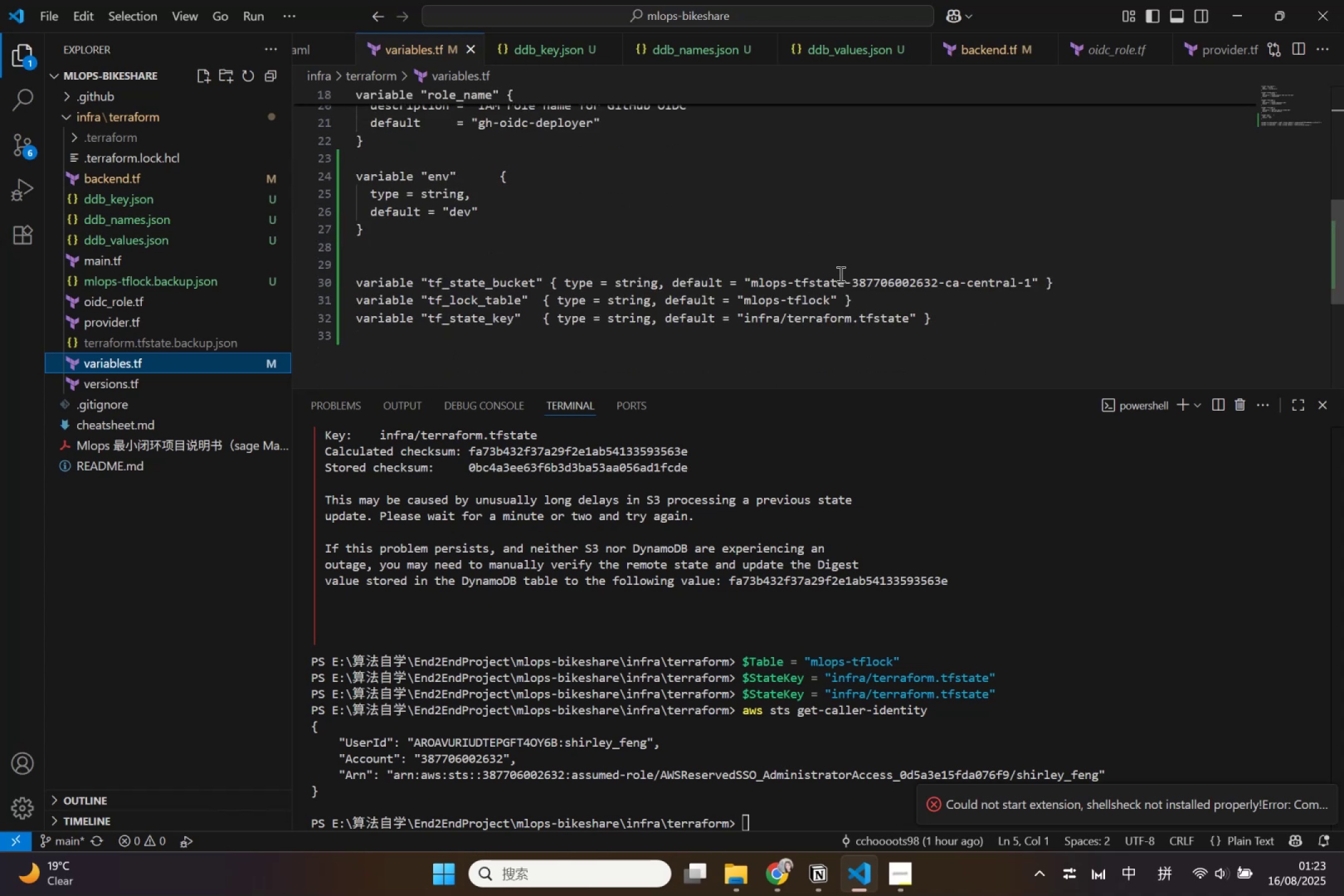 
wait(8.69)
 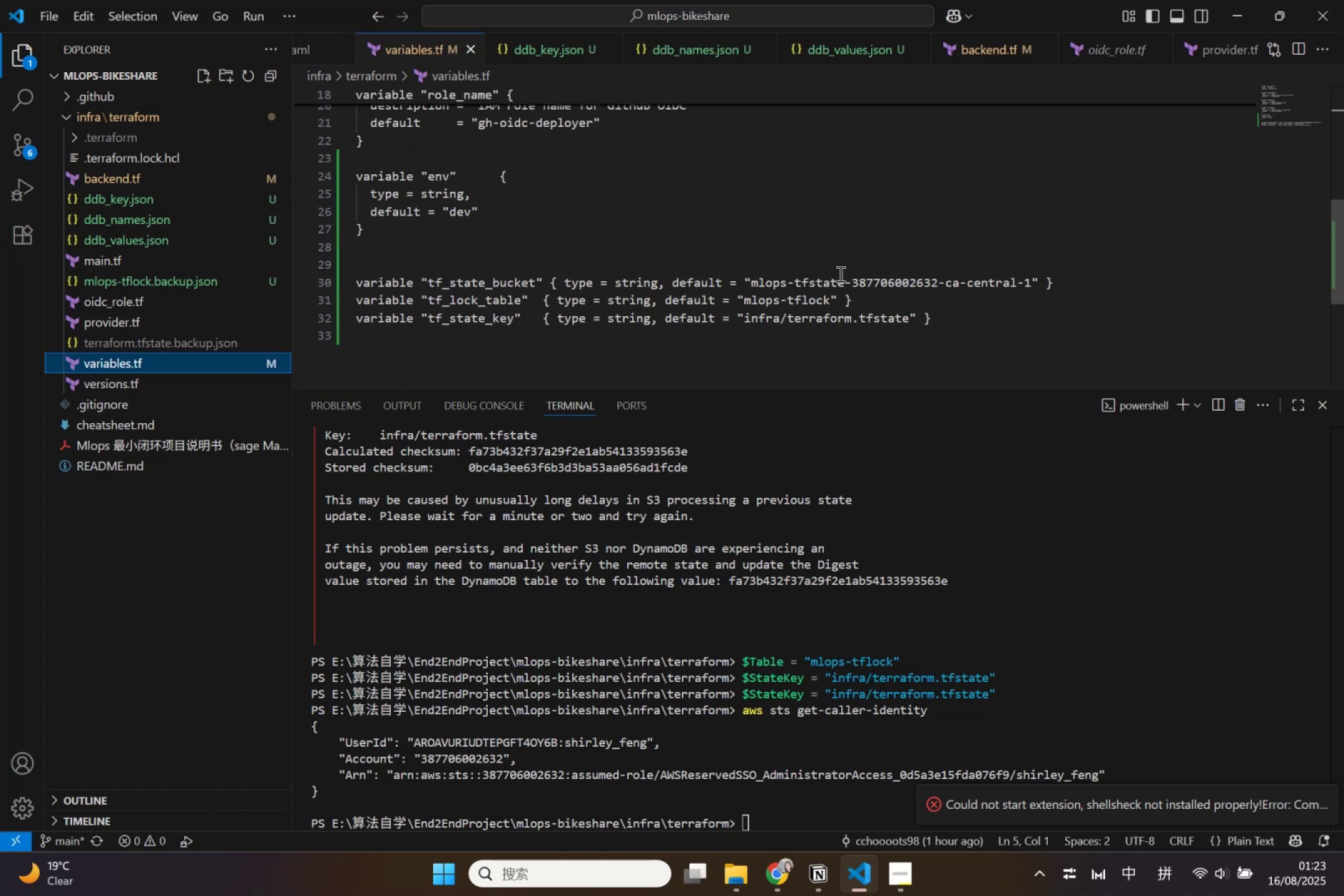 
left_click([512, 278])
 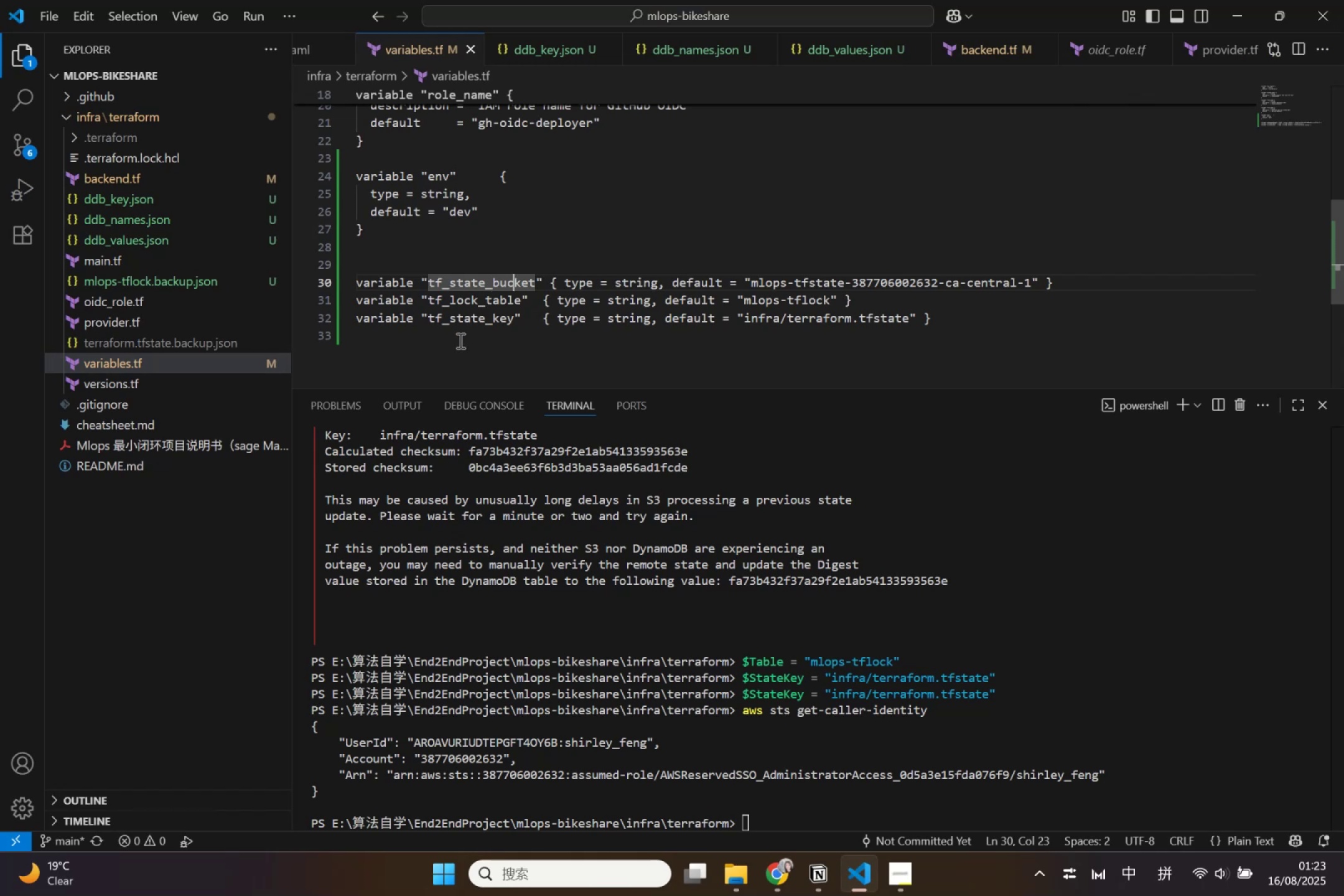 
left_click([467, 302])
 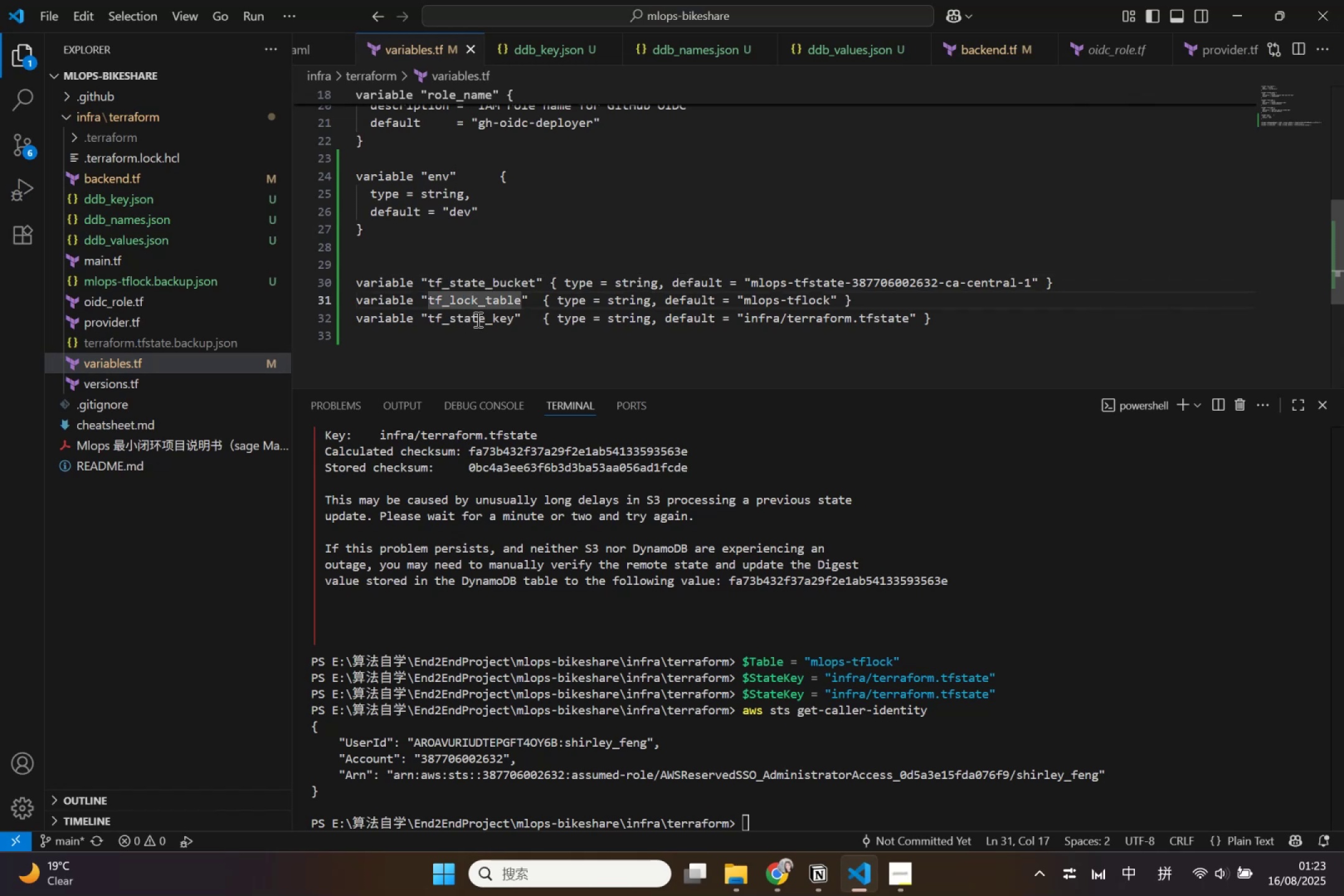 
left_click([477, 319])
 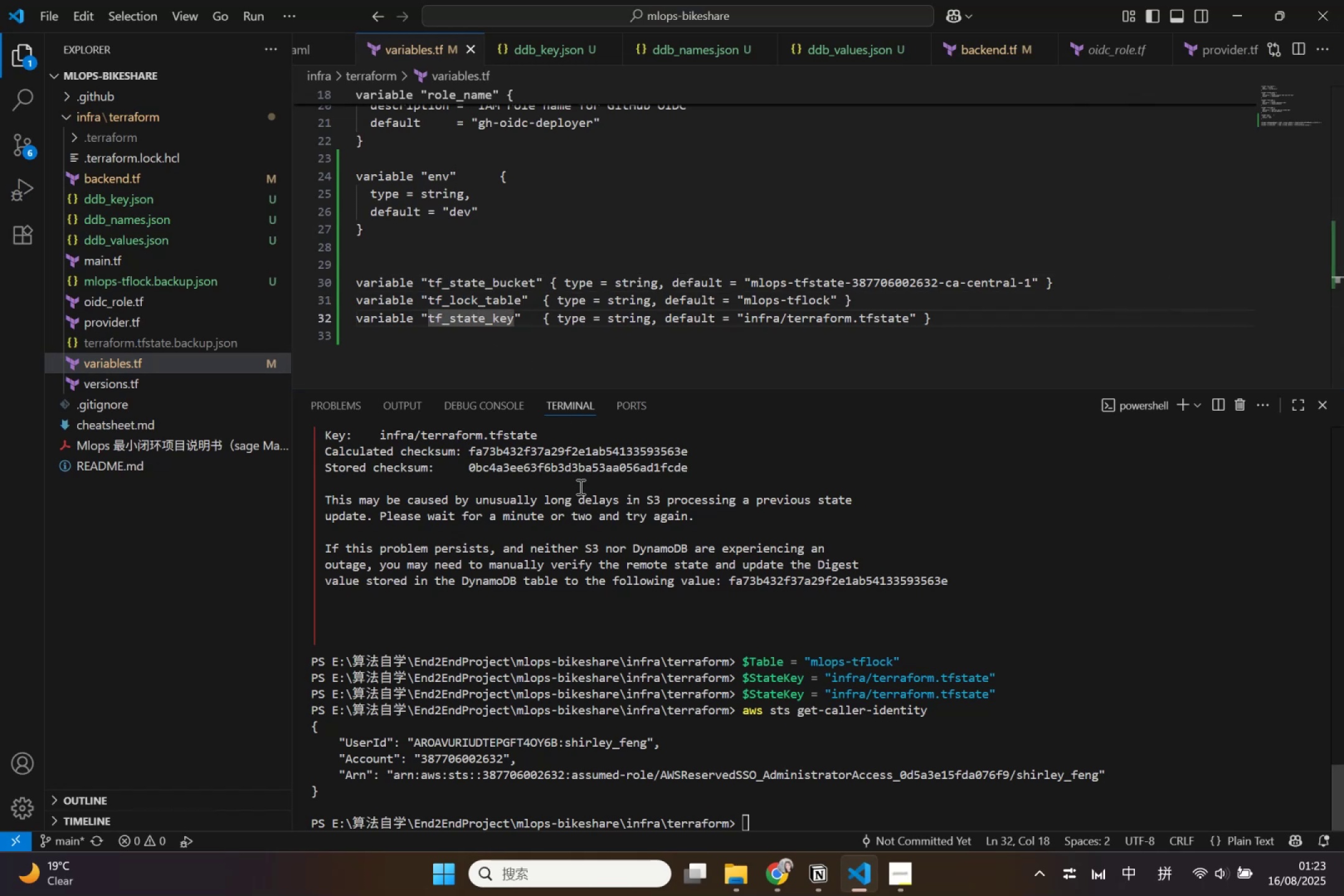 
scroll: coordinate [553, 317], scroll_direction: up, amount: 1.0
 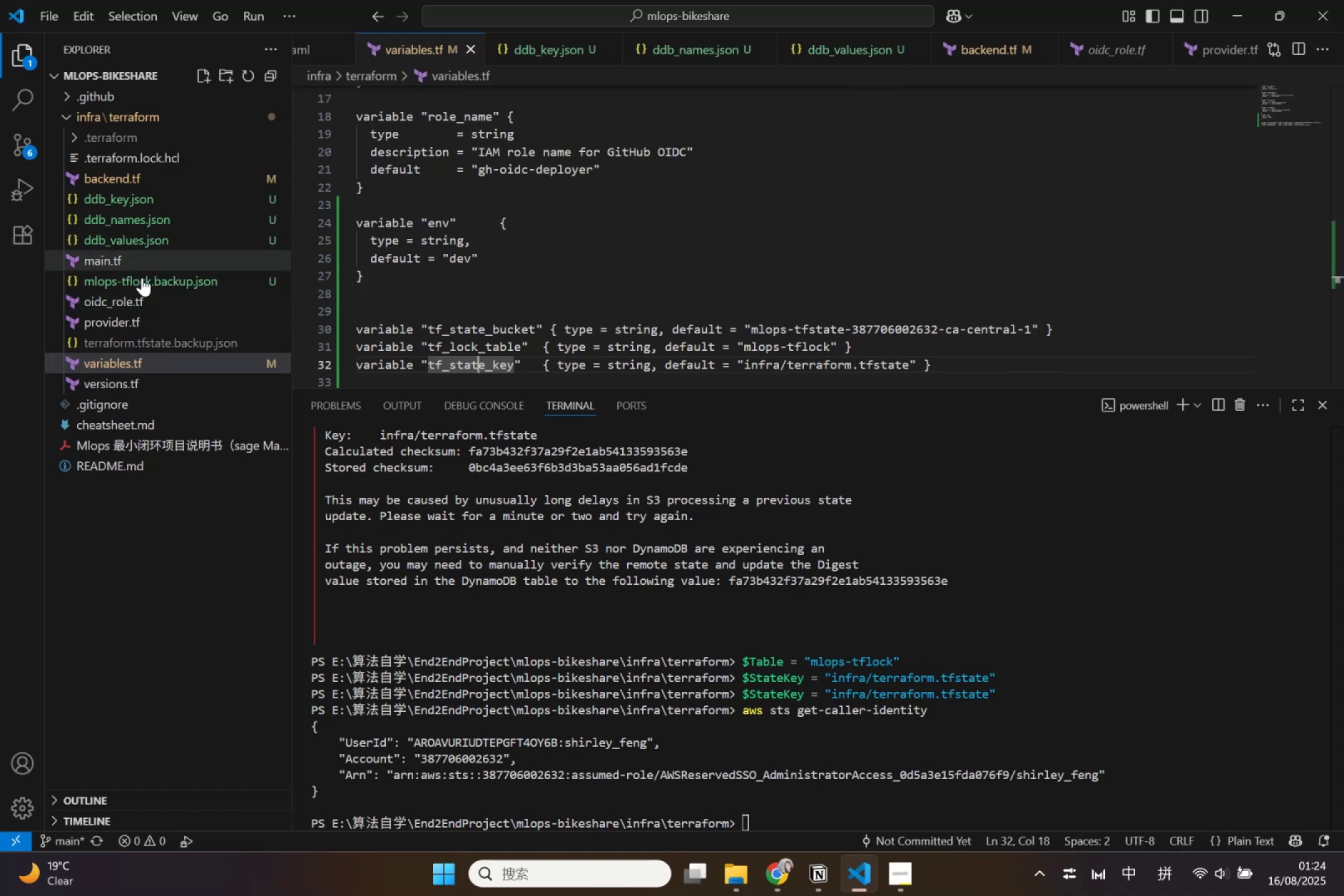 
wait(10.6)
 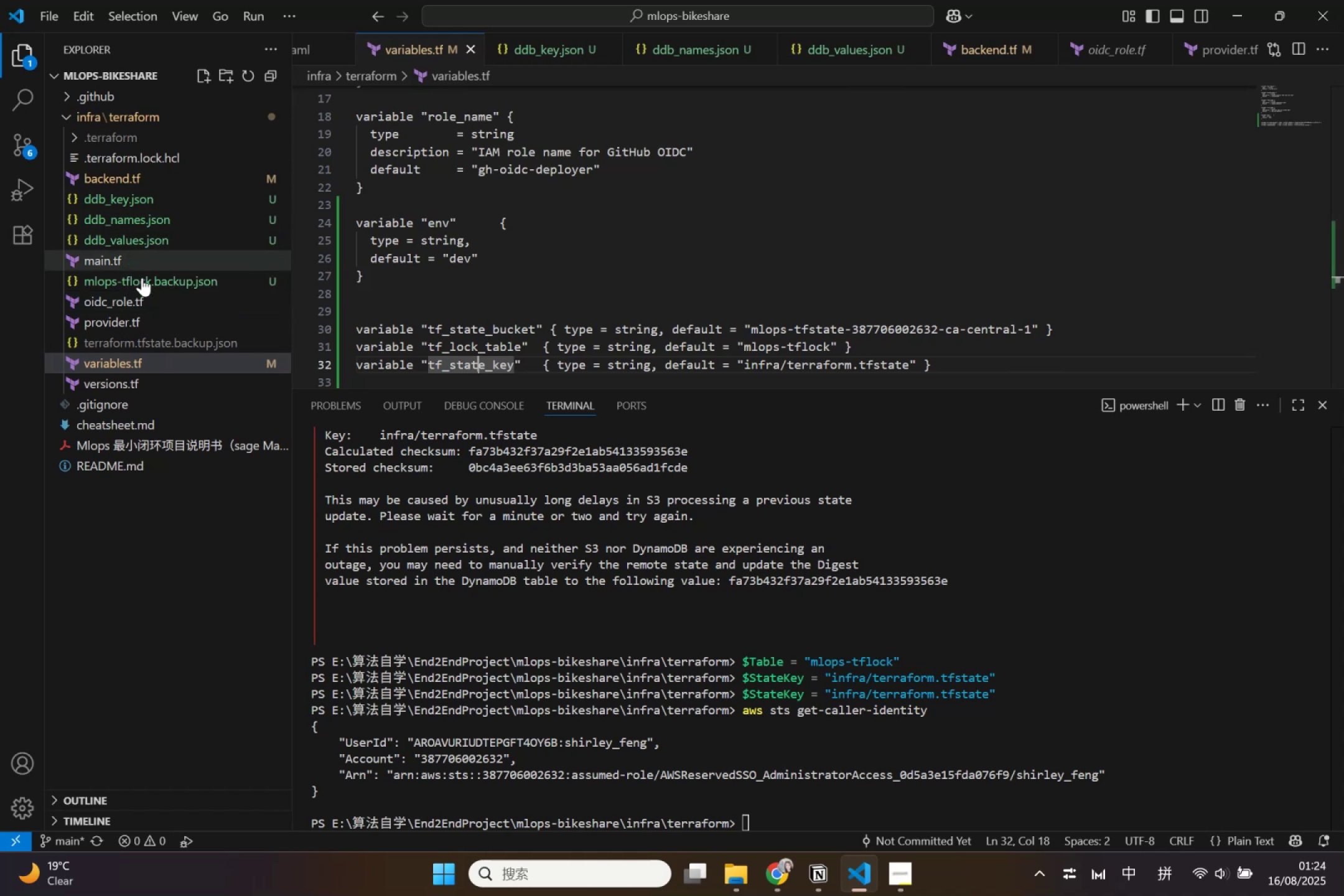 
mouse_move([819, 872])
 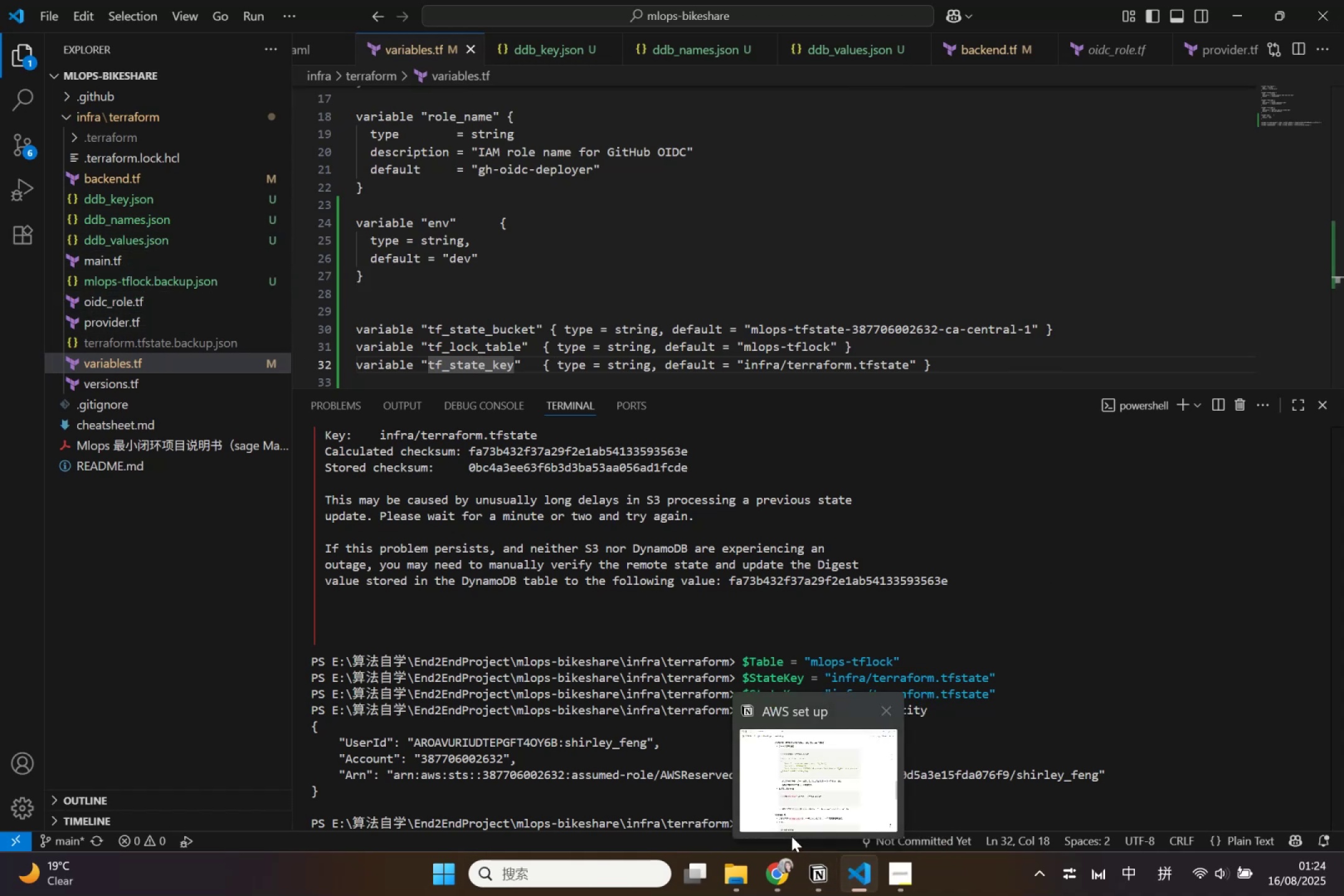 
mouse_move([783, 833])
 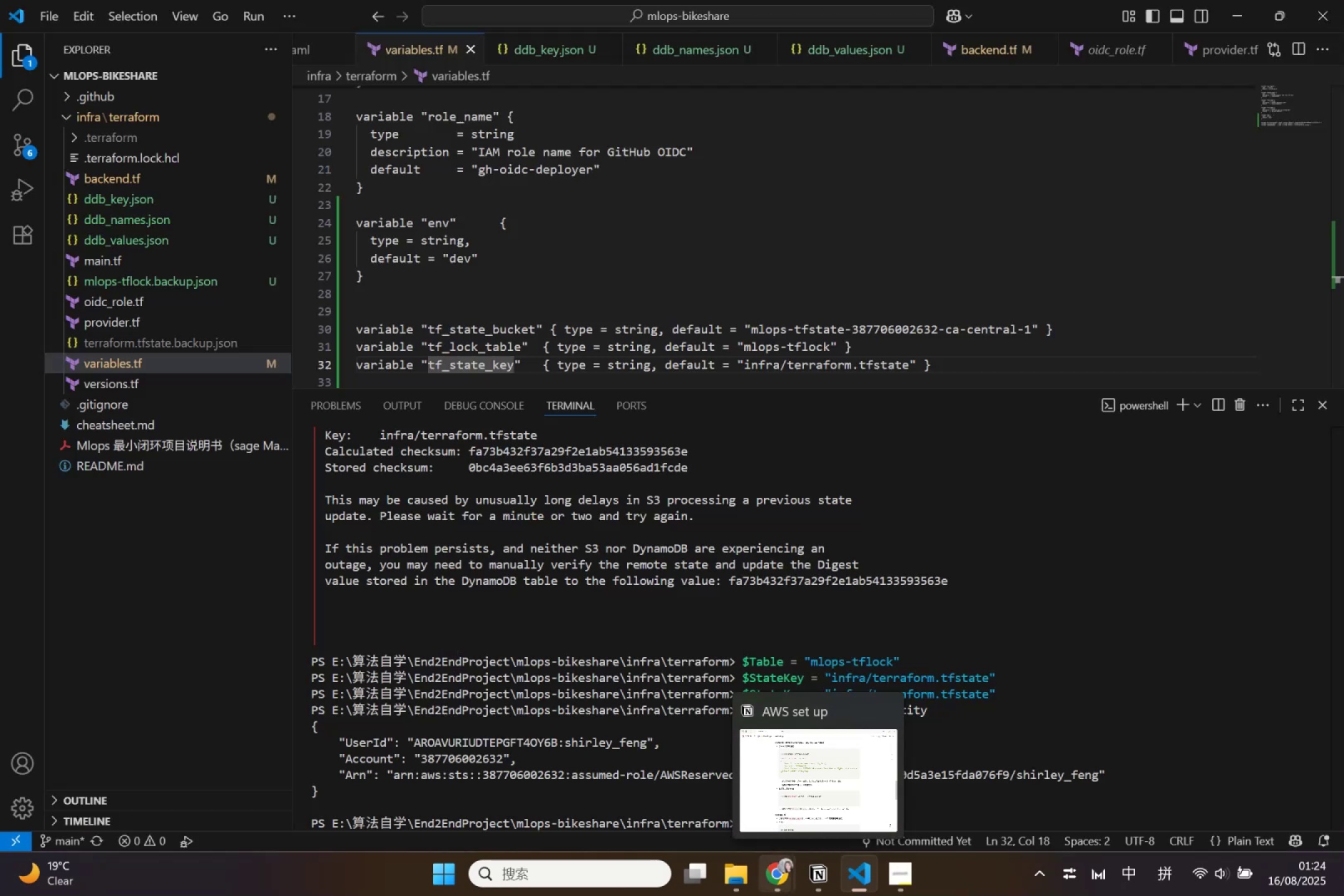 
left_click([788, 892])
 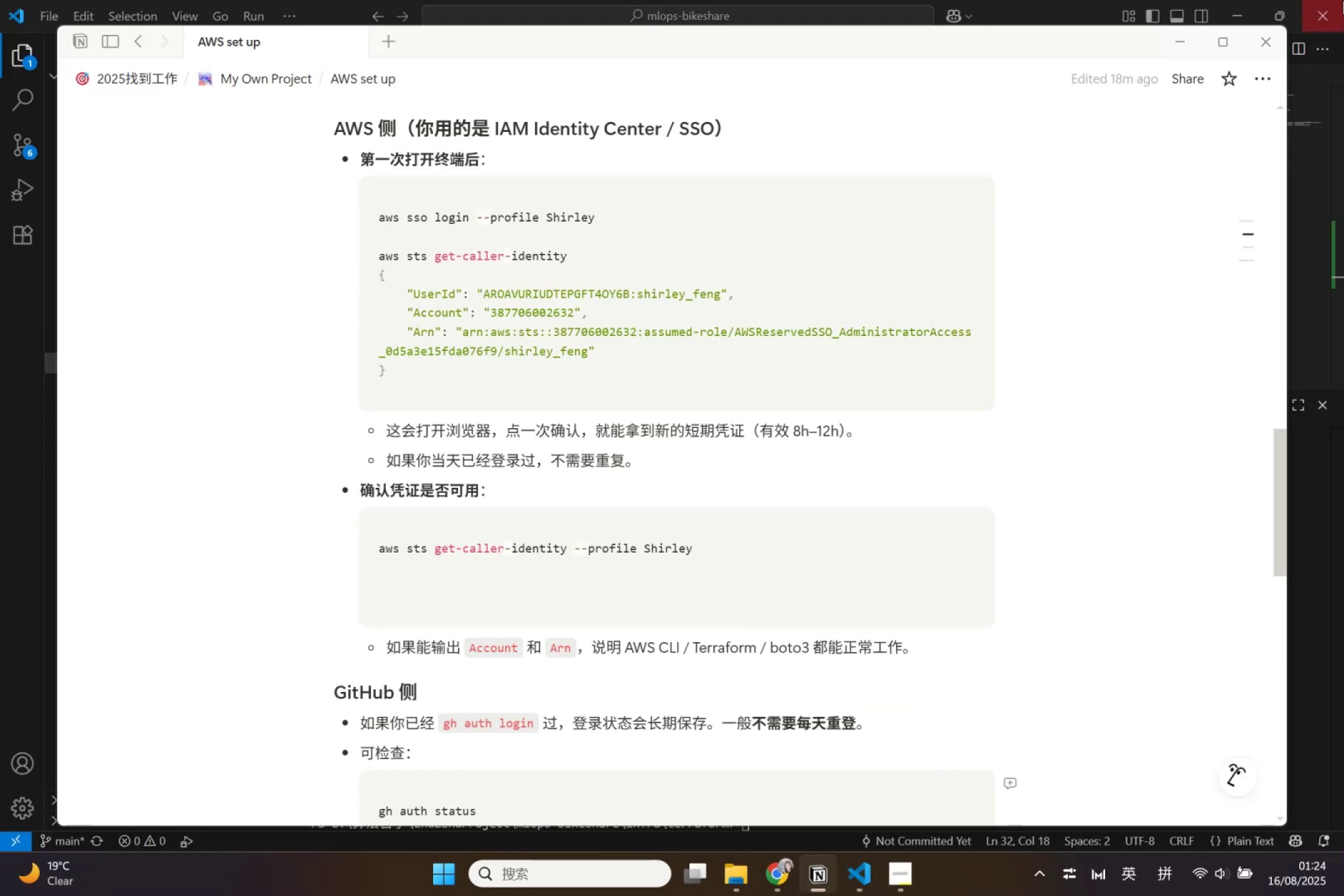 
left_click([1270, 46])
 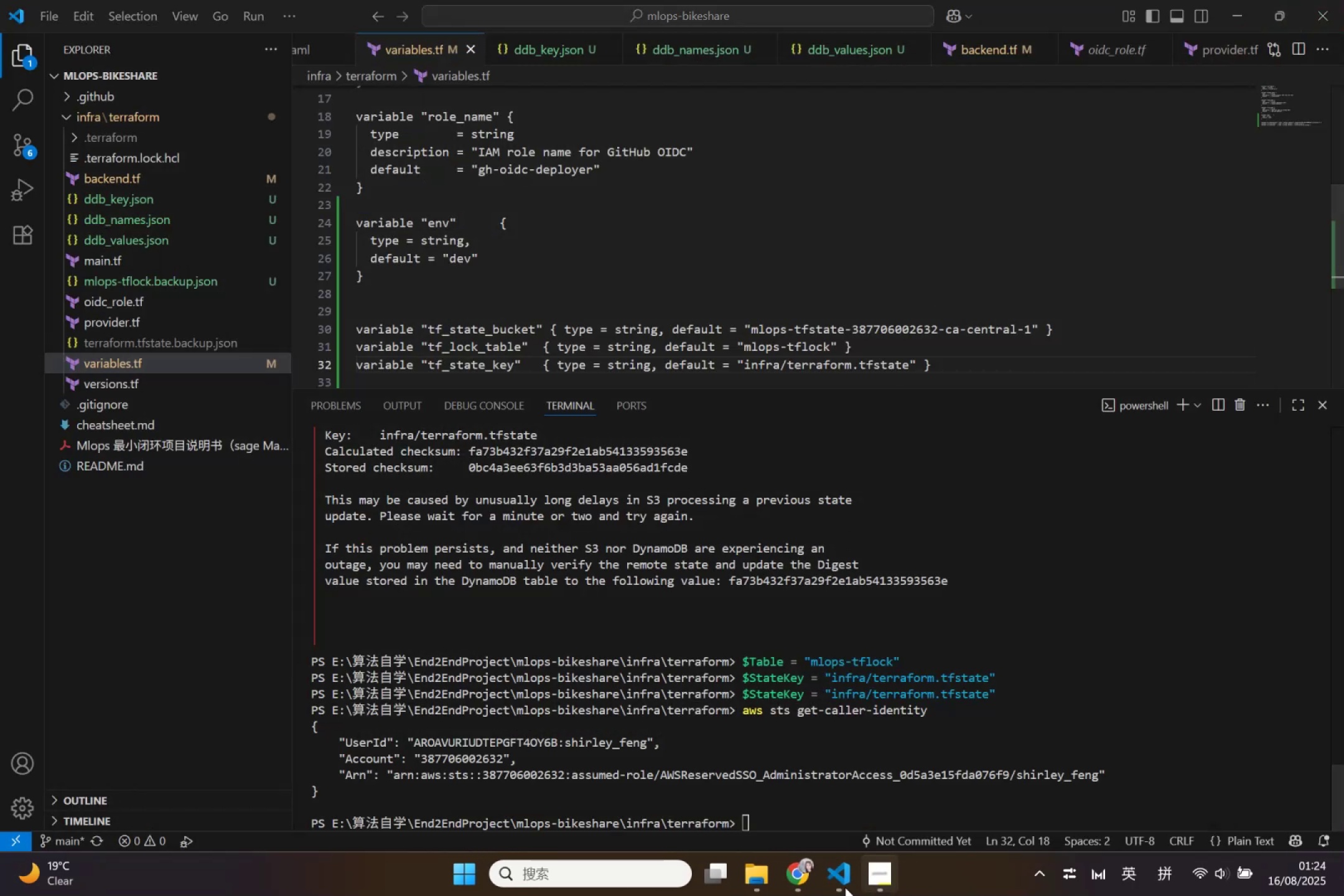 
left_click([796, 887])
 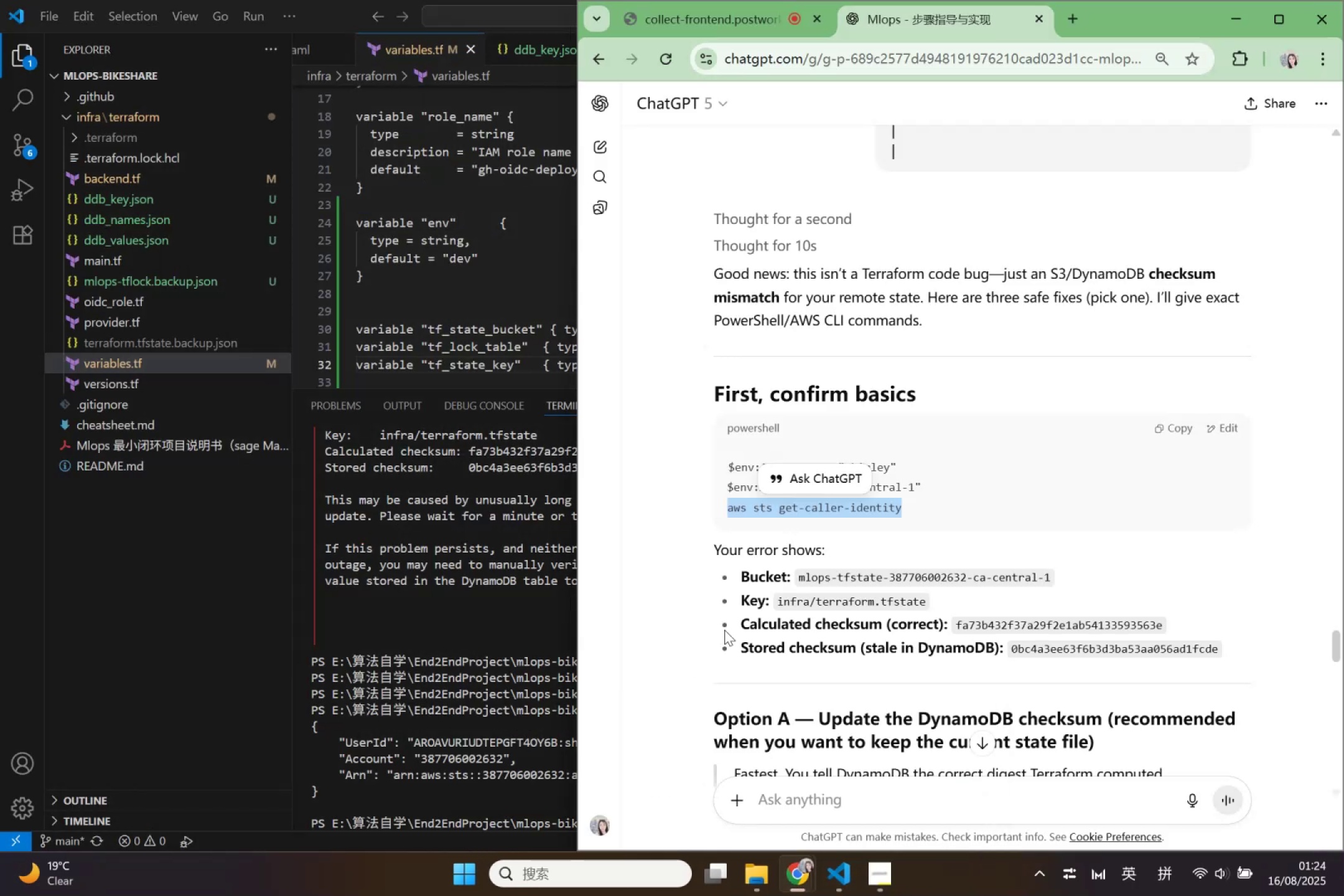 
scroll: coordinate [724, 630], scroll_direction: down, amount: 1.0
 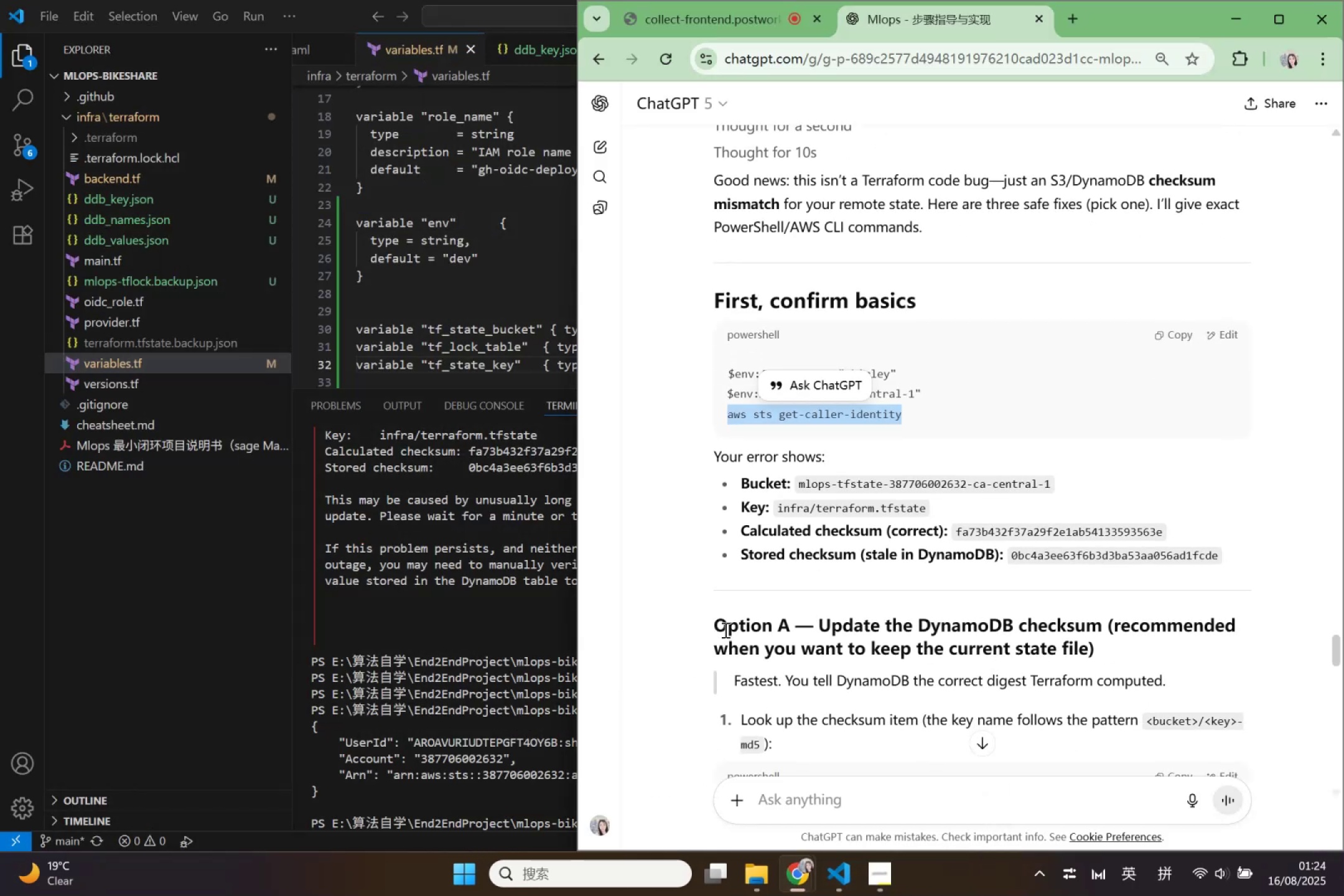 
left_click([719, 603])
 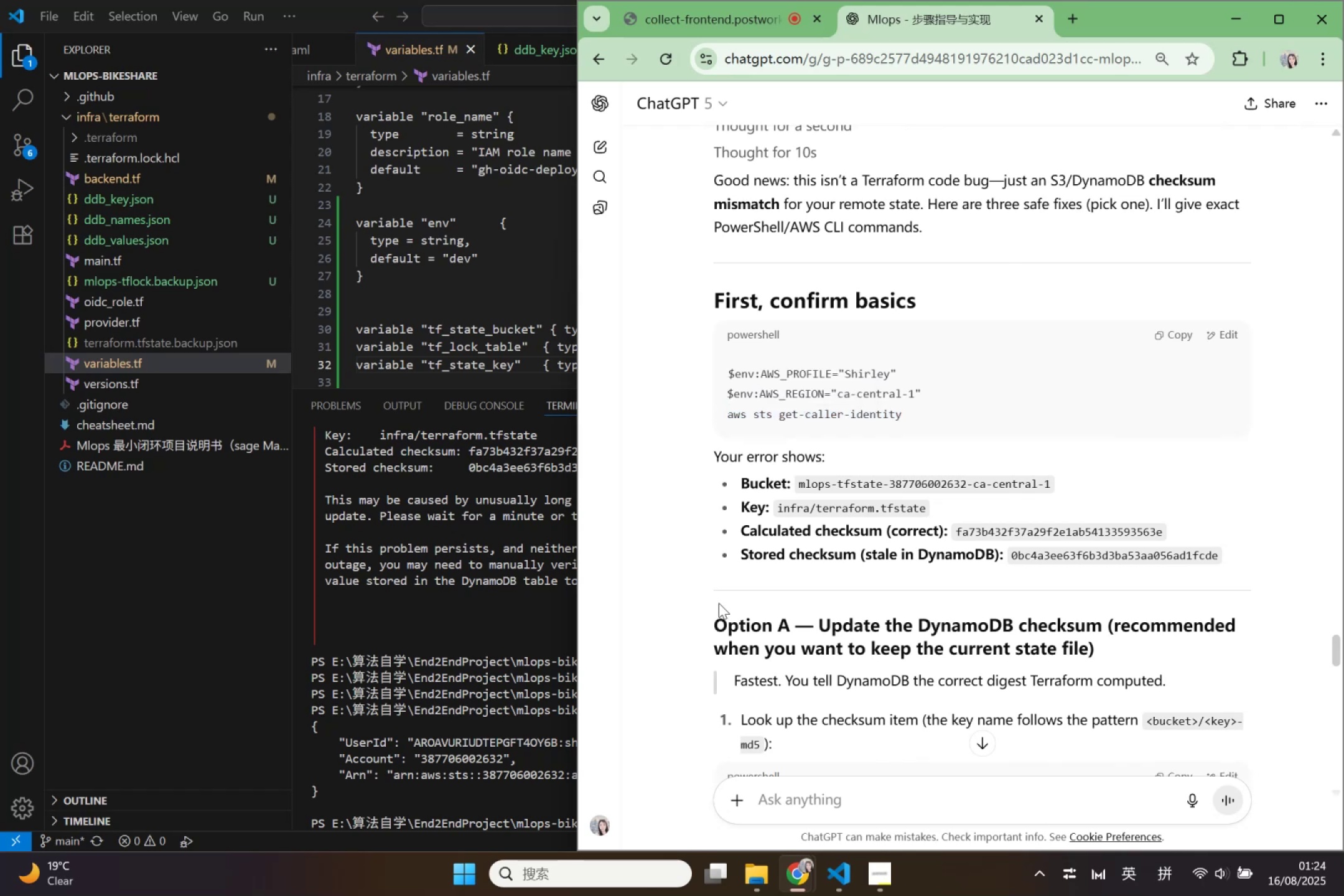 
scroll: coordinate [719, 603], scroll_direction: up, amount: 1.0
 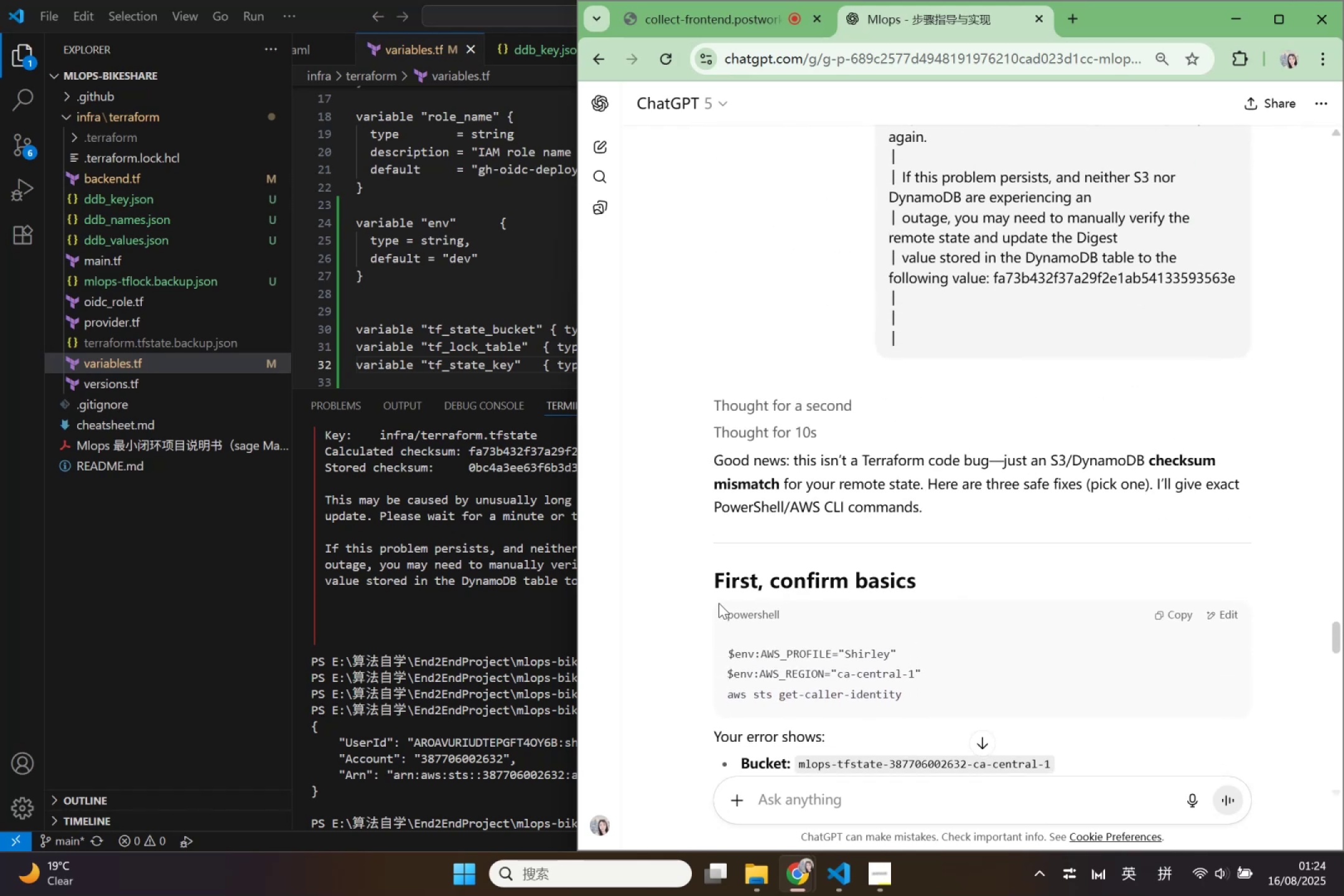 
scroll: coordinate [719, 603], scroll_direction: down, amount: 2.0
 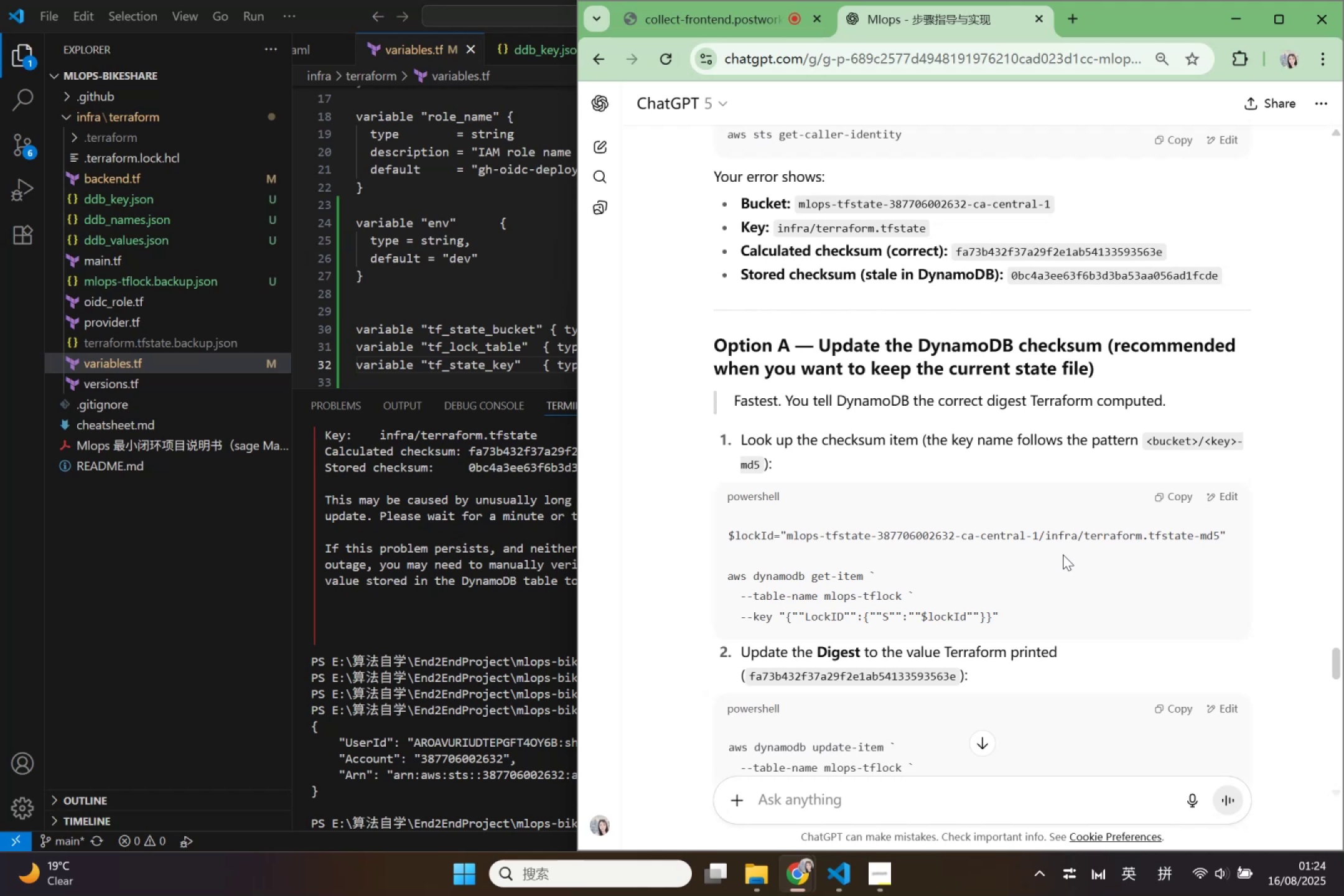 
wait(21.57)
 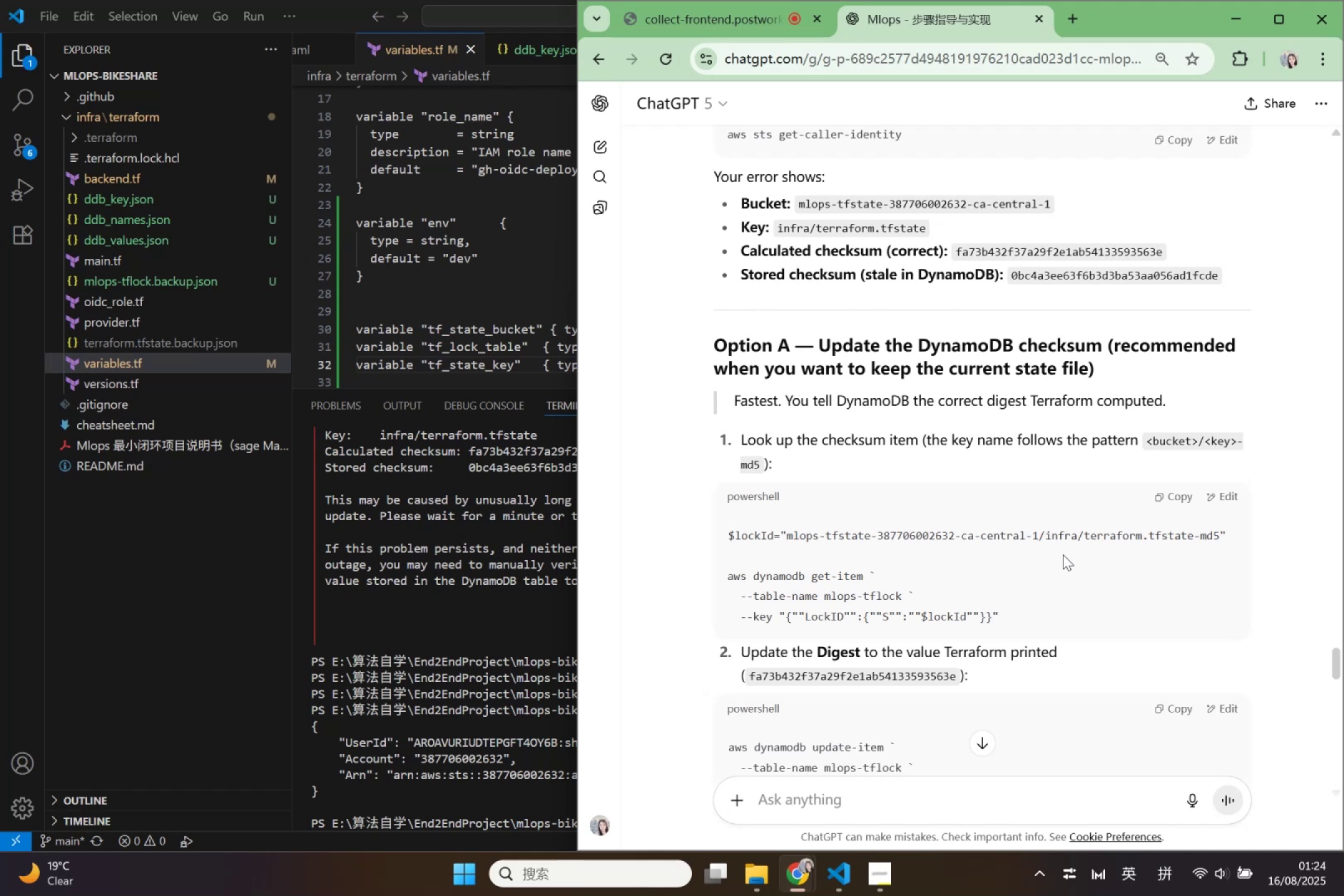 
left_click([1174, 499])
 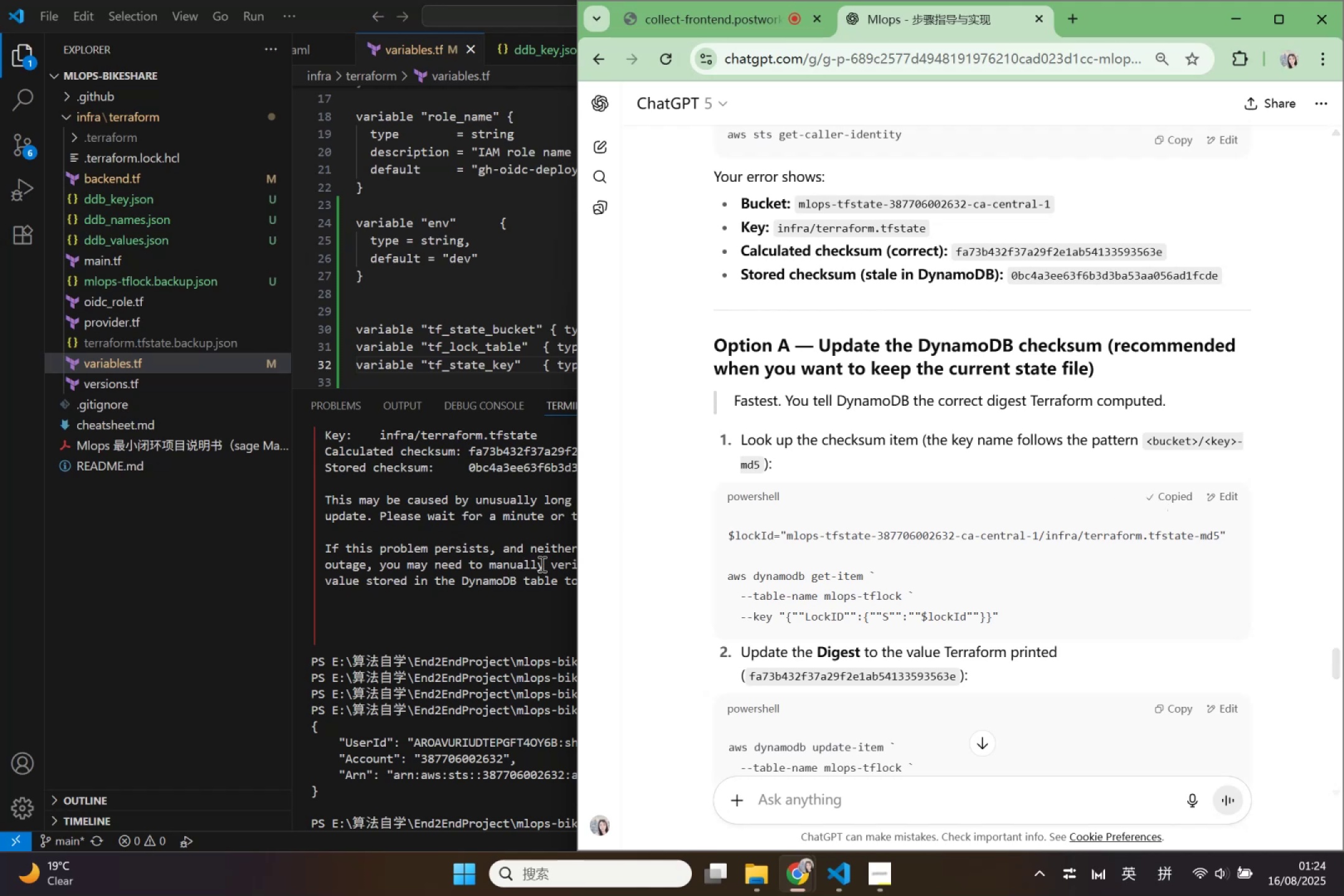 
scroll: coordinate [864, 658], scroll_direction: down, amount: 7.0
 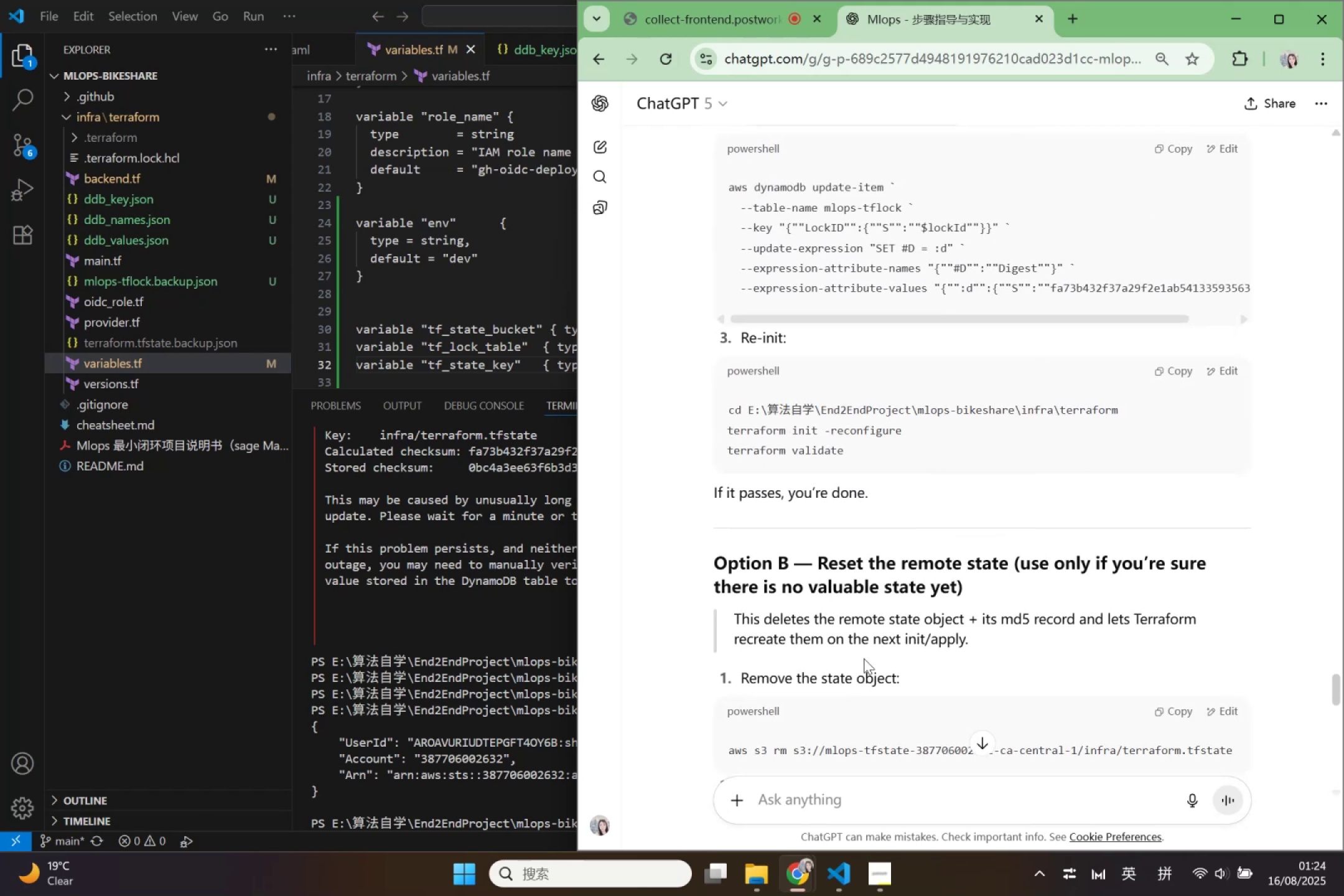 
wait(6.58)
 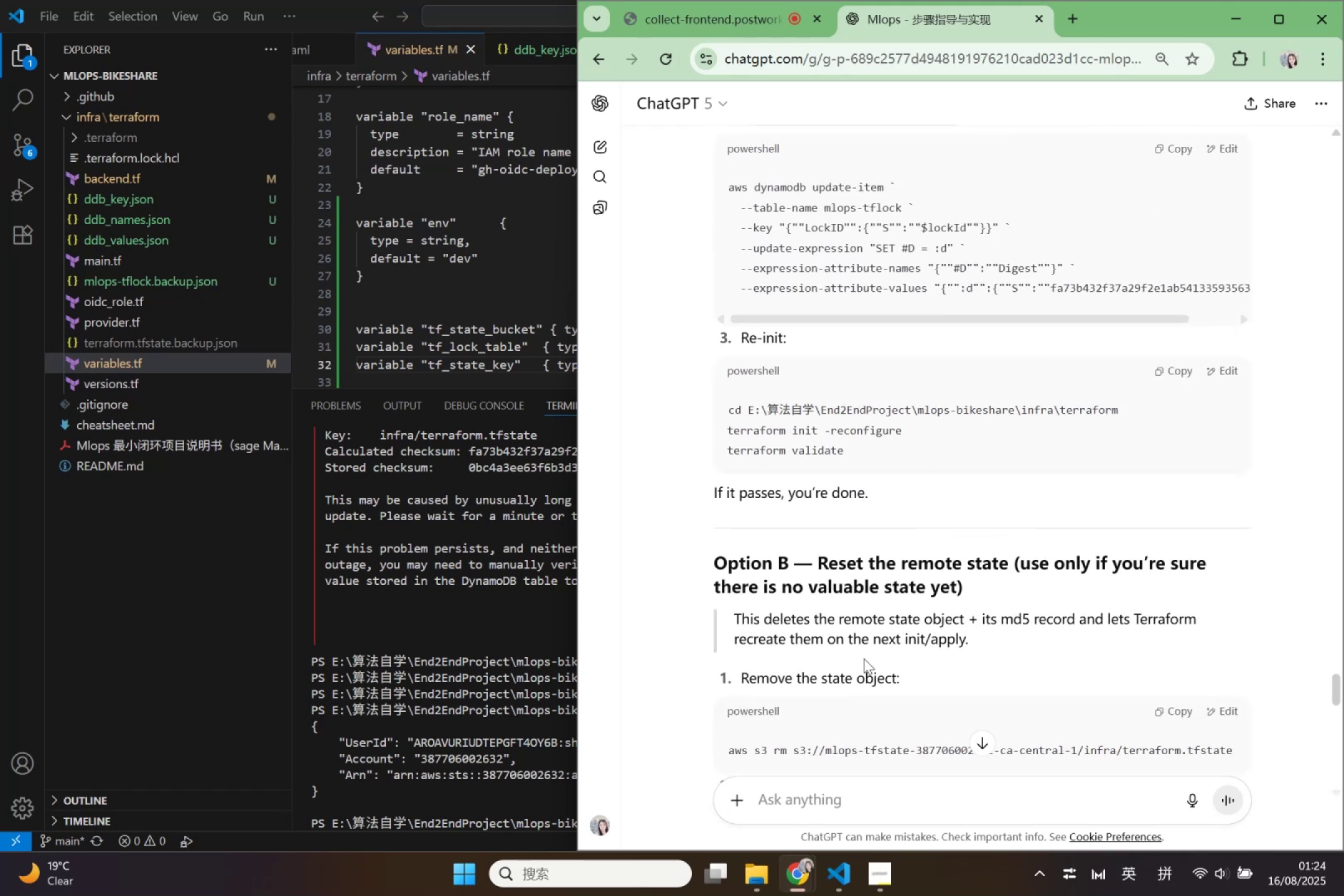 
scroll: coordinate [865, 619], scroll_direction: down, amount: 1.0
 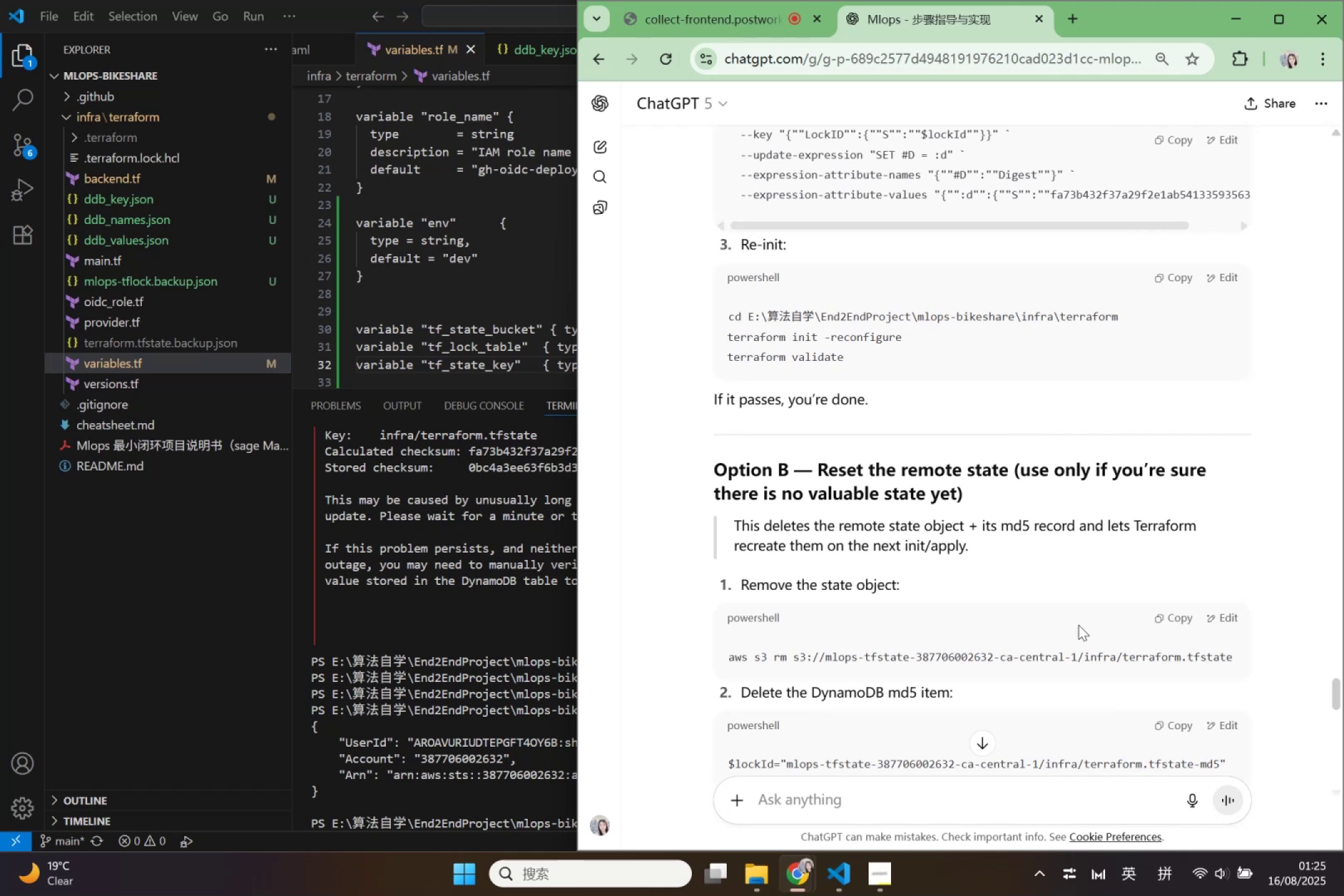 
left_click([1175, 615])
 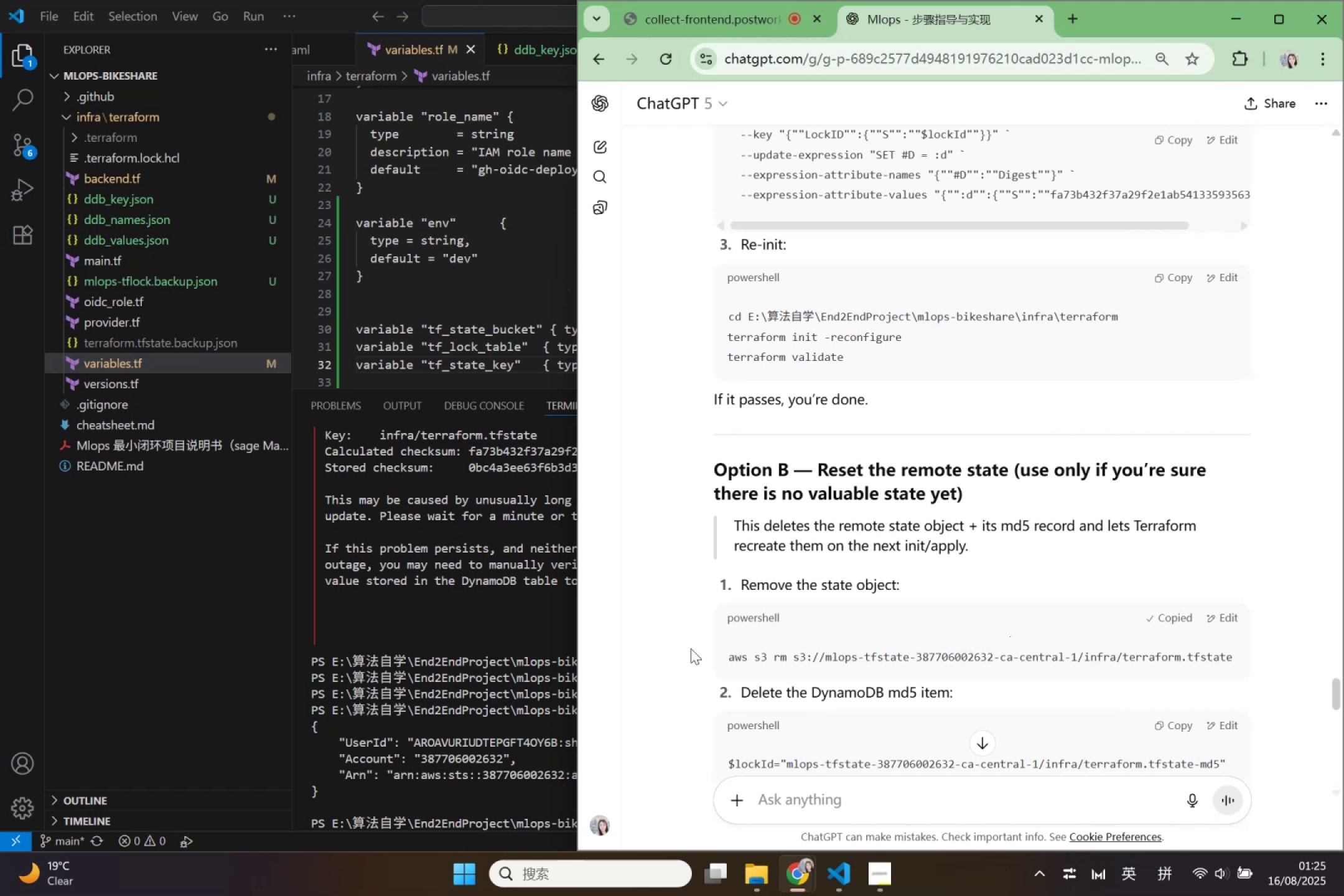 
scroll: coordinate [543, 661], scroll_direction: down, amount: 2.0
 